 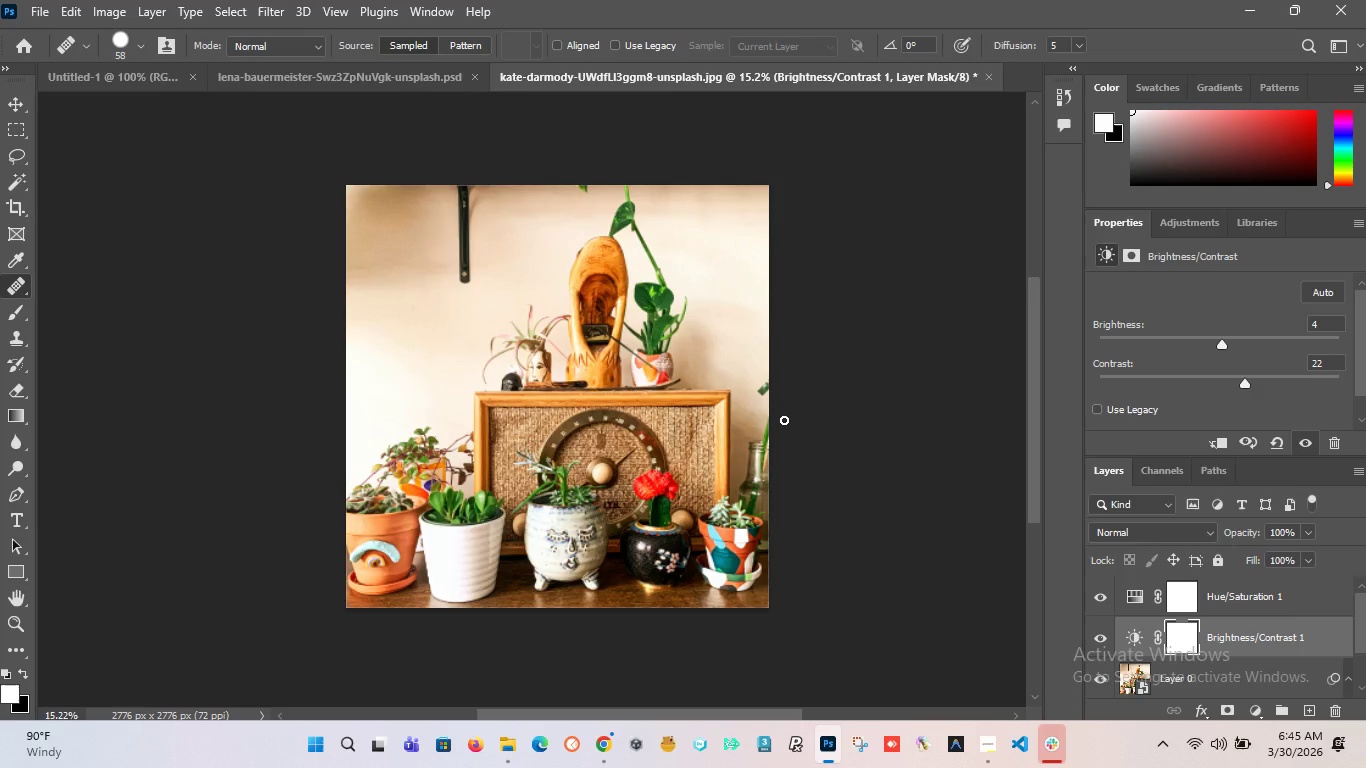 
hold_key(key=AltLeft, duration=1.52)
hold_key(key=AltLeft, duration=1.5)
scroll: coordinate [528, 311], scroll_direction: up, amount: 15.0
 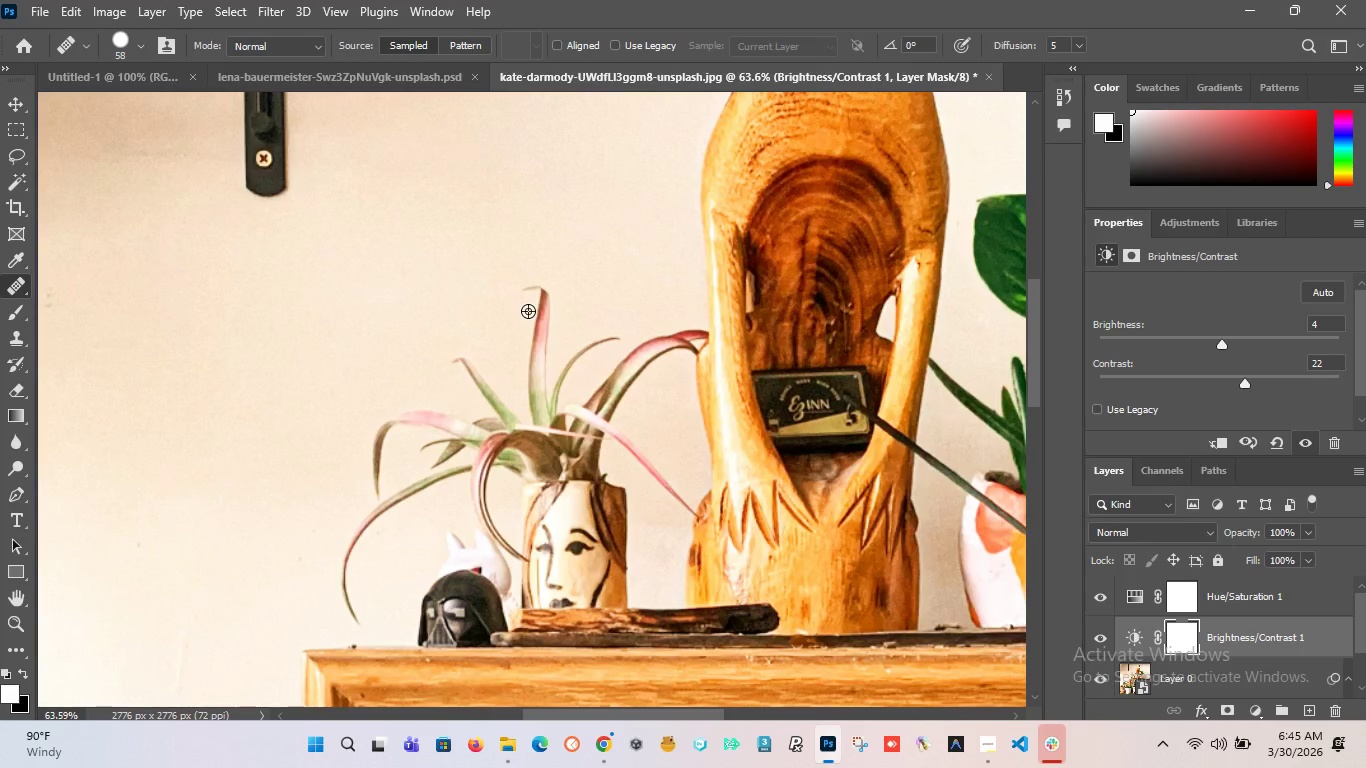 
hold_key(key=AltLeft, duration=0.91)
 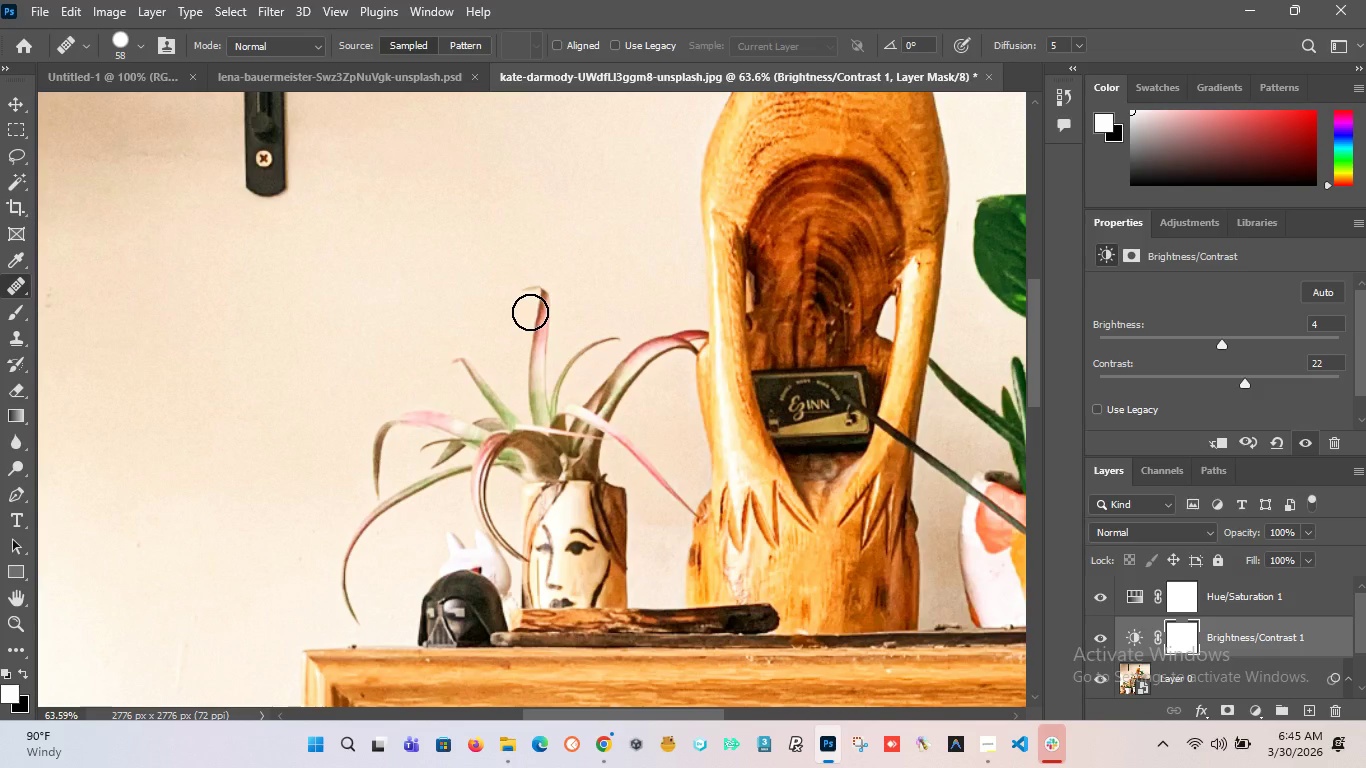 
wait(13.66)
 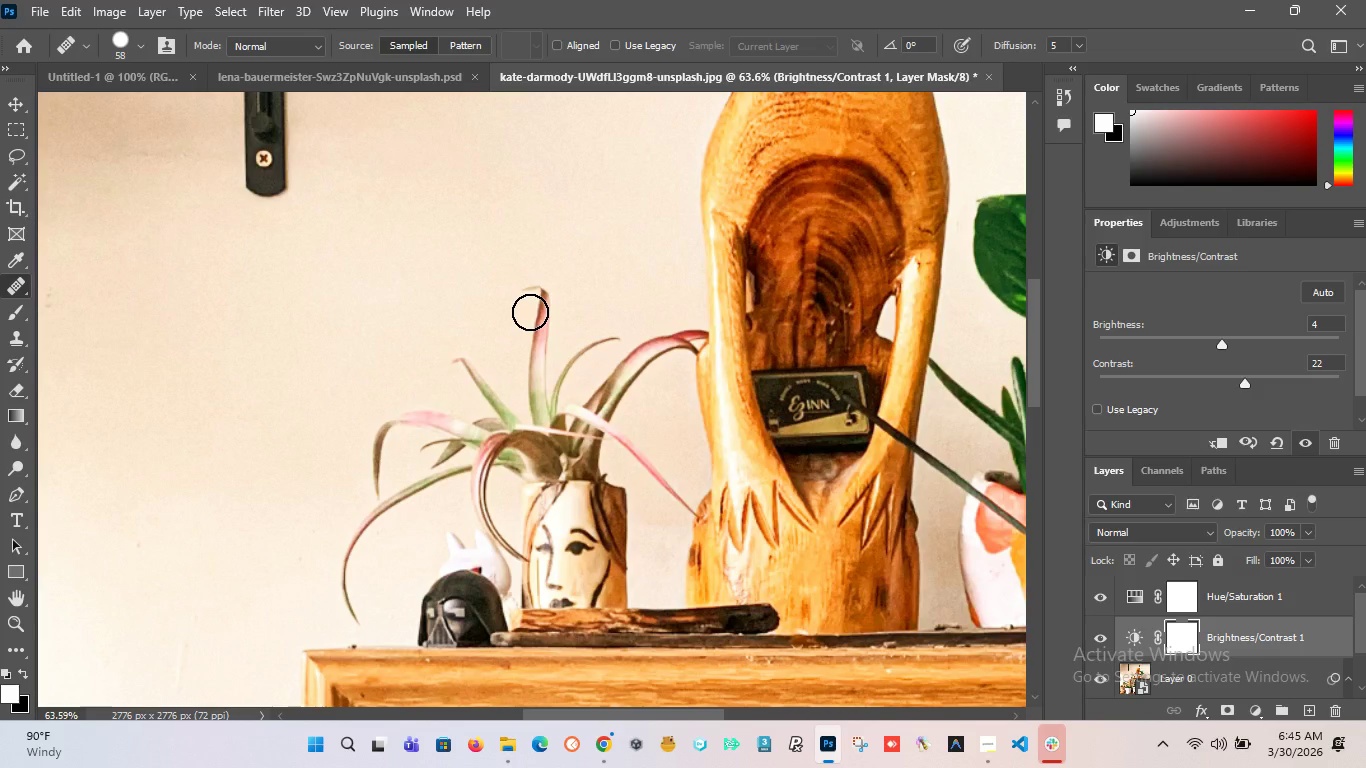 
hold_key(key=AltLeft, duration=1.51)
hold_key(key=AltLeft, duration=1.5)
scroll: coordinate [548, 507], scroll_direction: up, amount: 1.0
 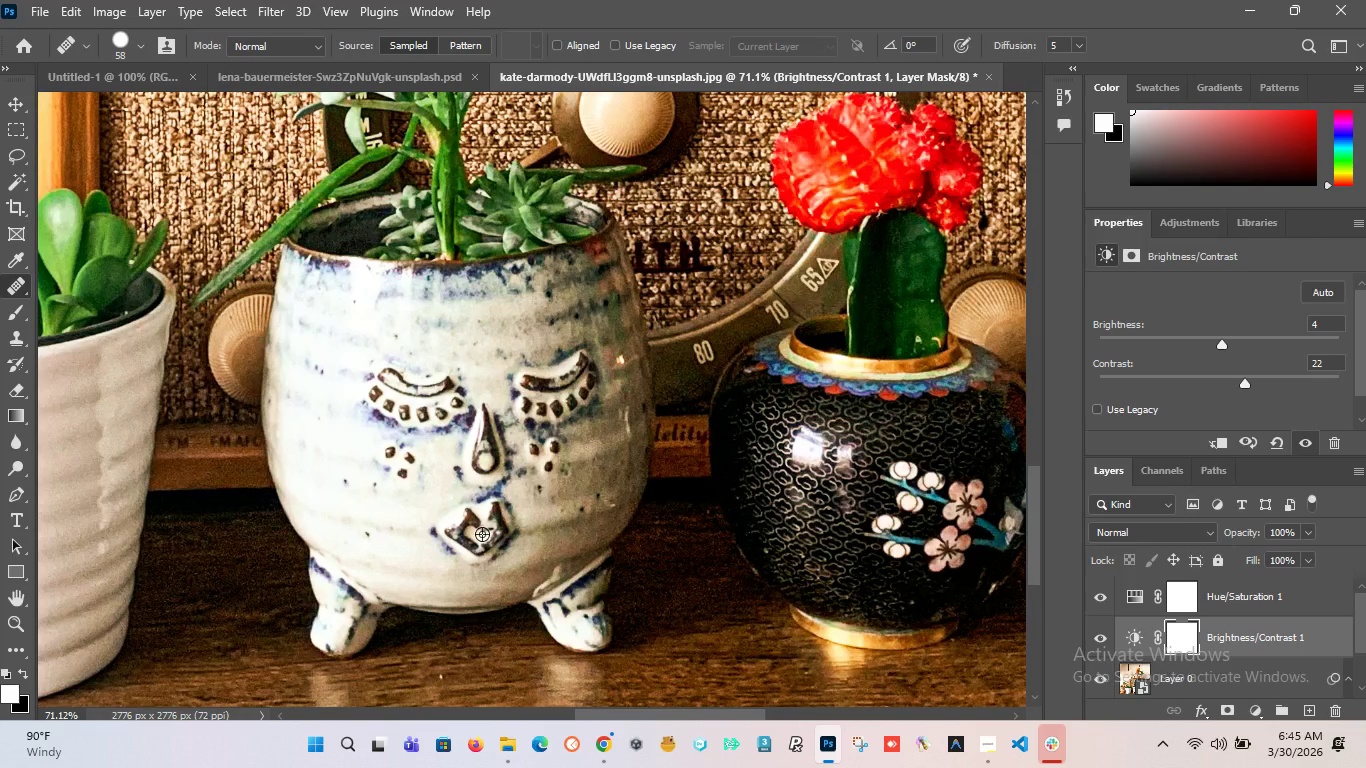 
hold_key(key=AltLeft, duration=1.5)
 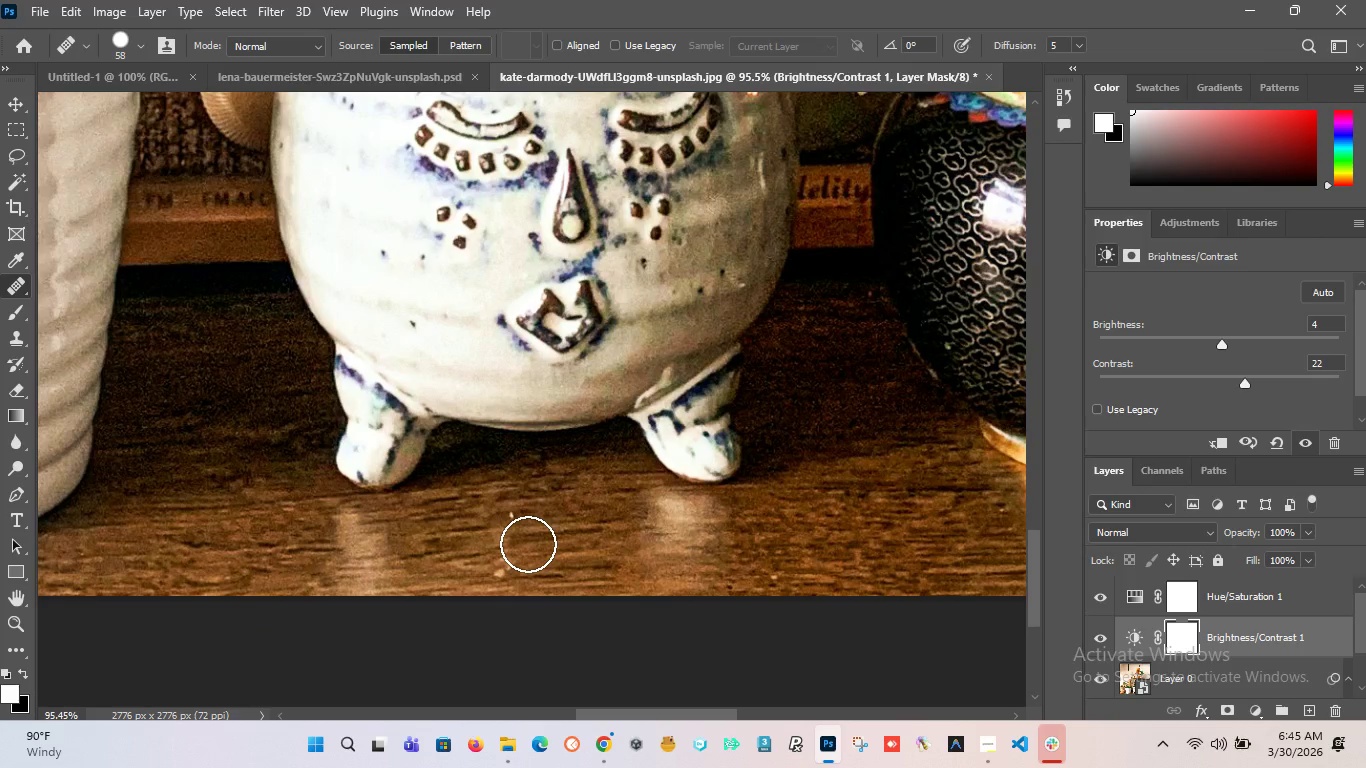 
key(Alt+AltLeft)
 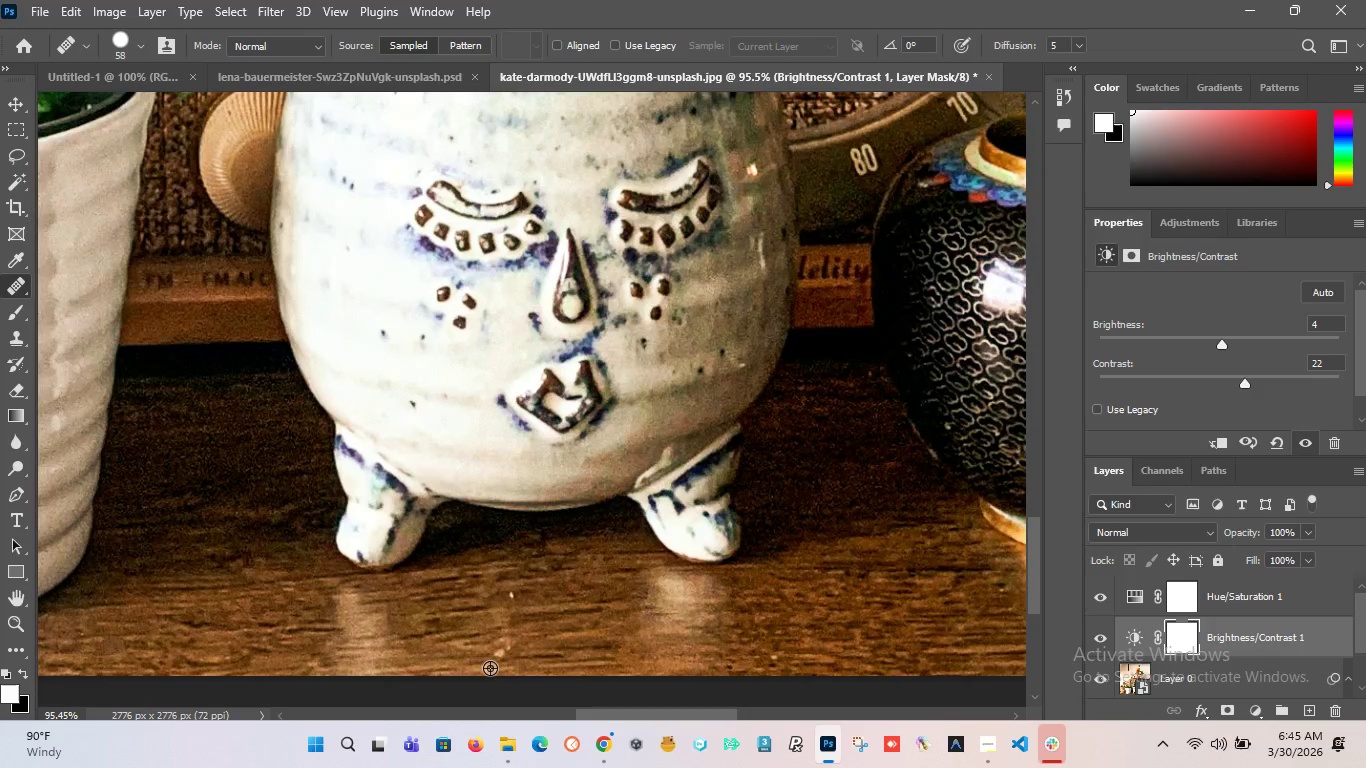 
key(Alt+AltLeft)
 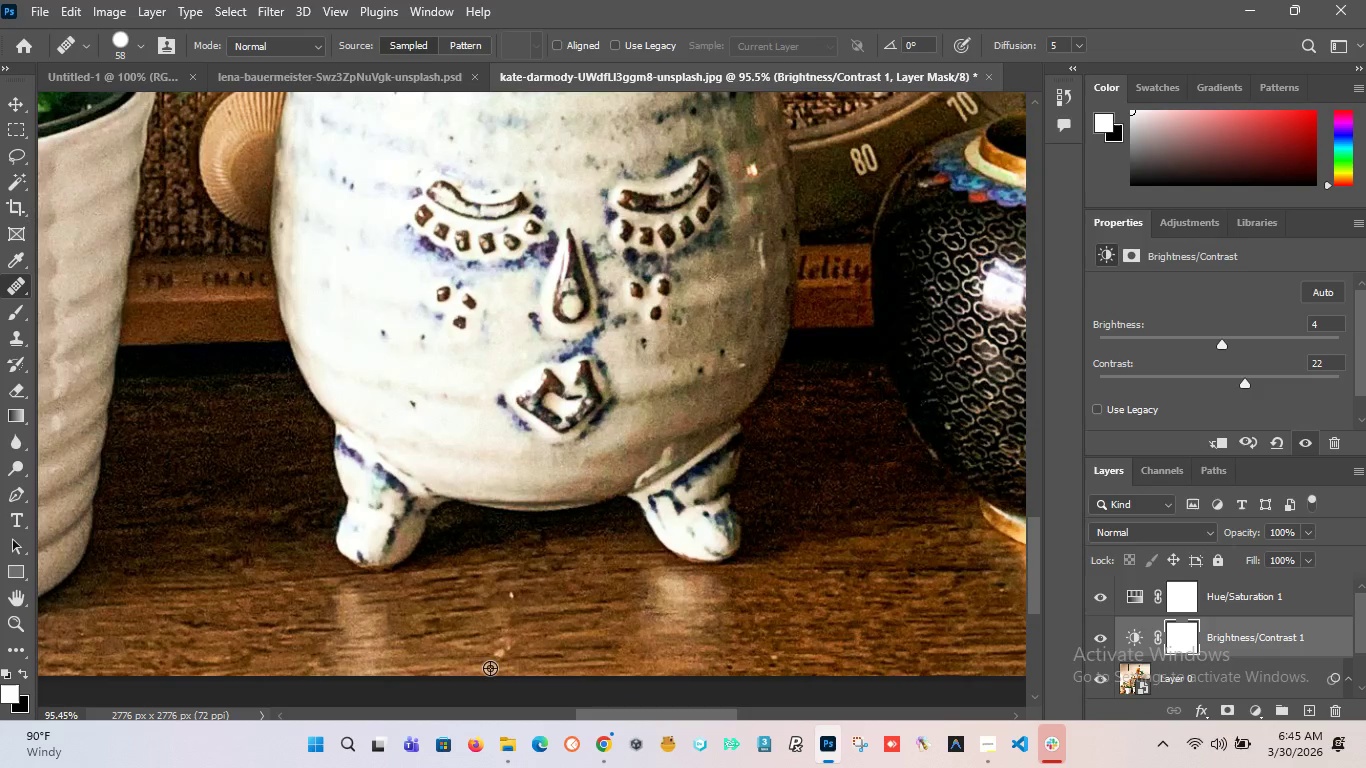 
key(Alt+AltLeft)
 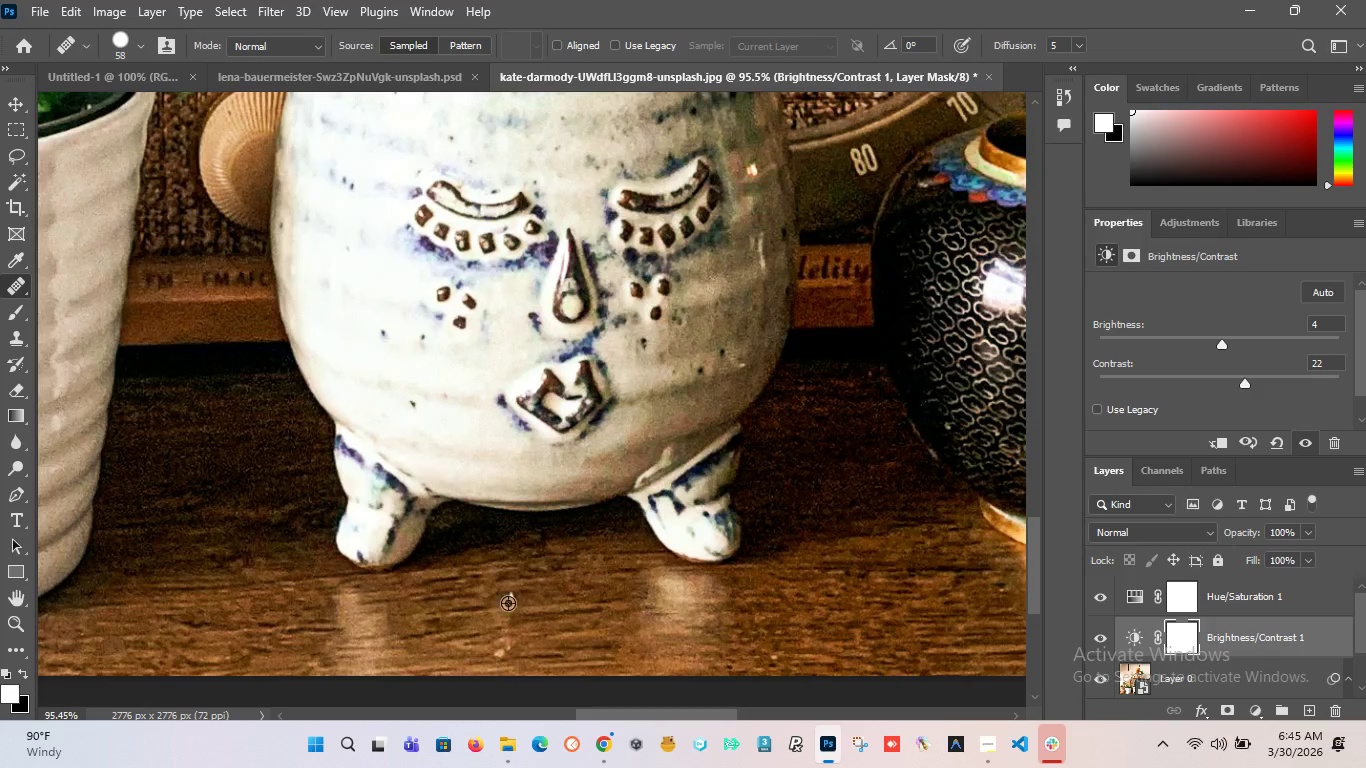 
key(Alt+AltLeft)
 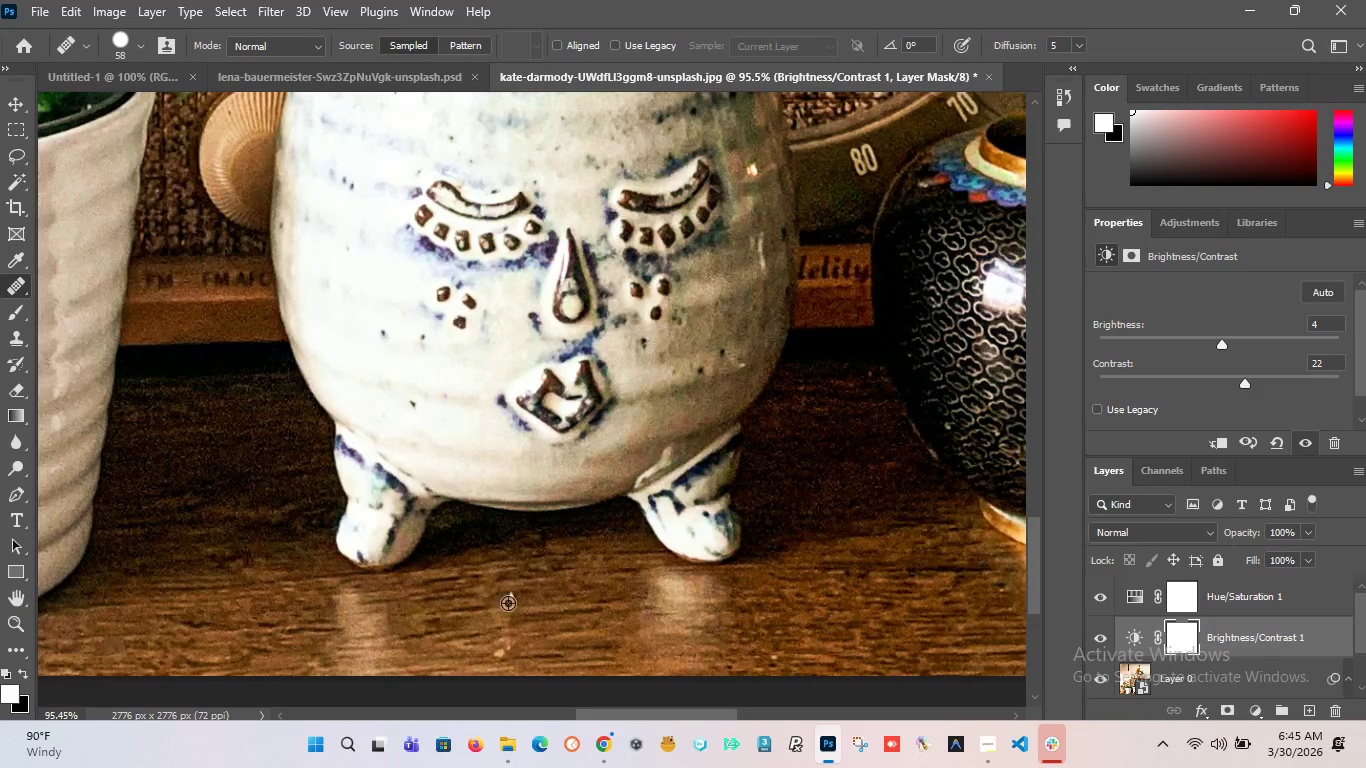 
key(Alt+AltLeft)
 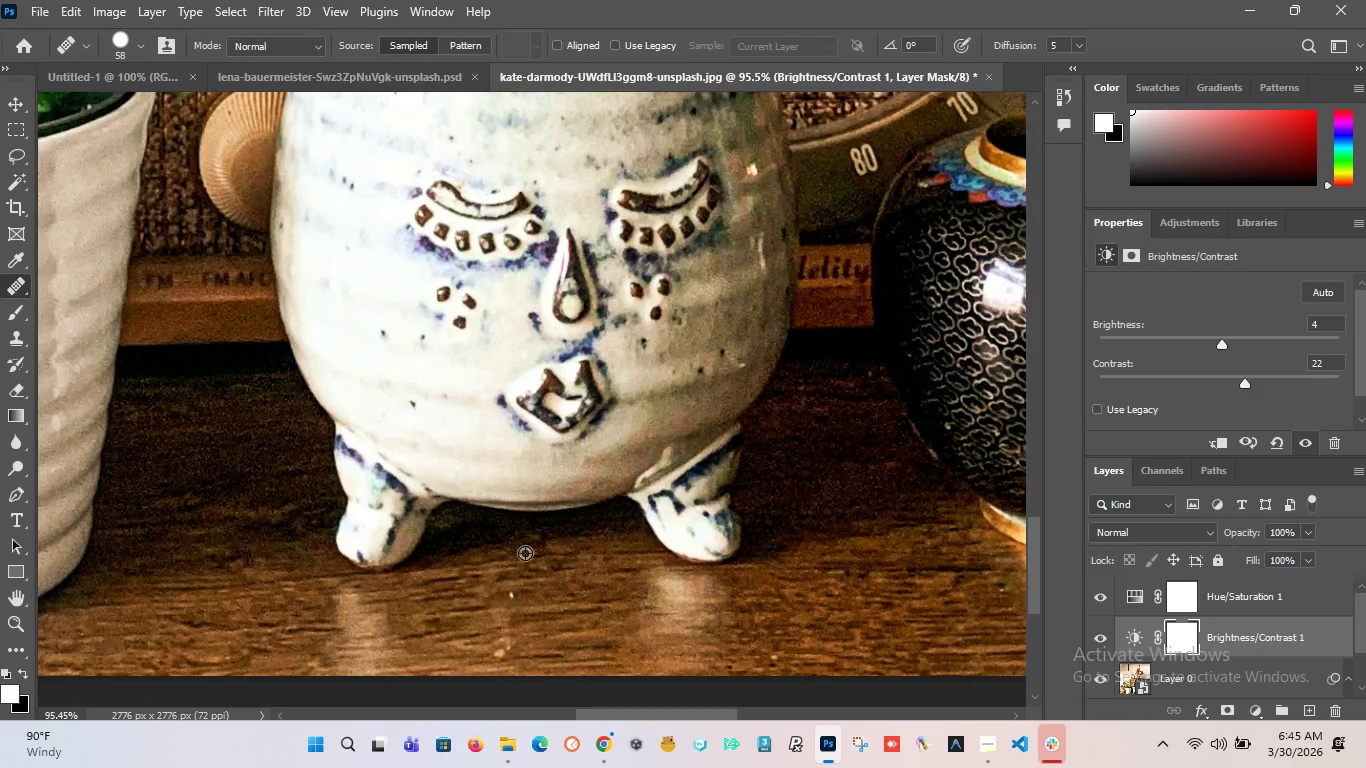 
key(Alt+AltLeft)
 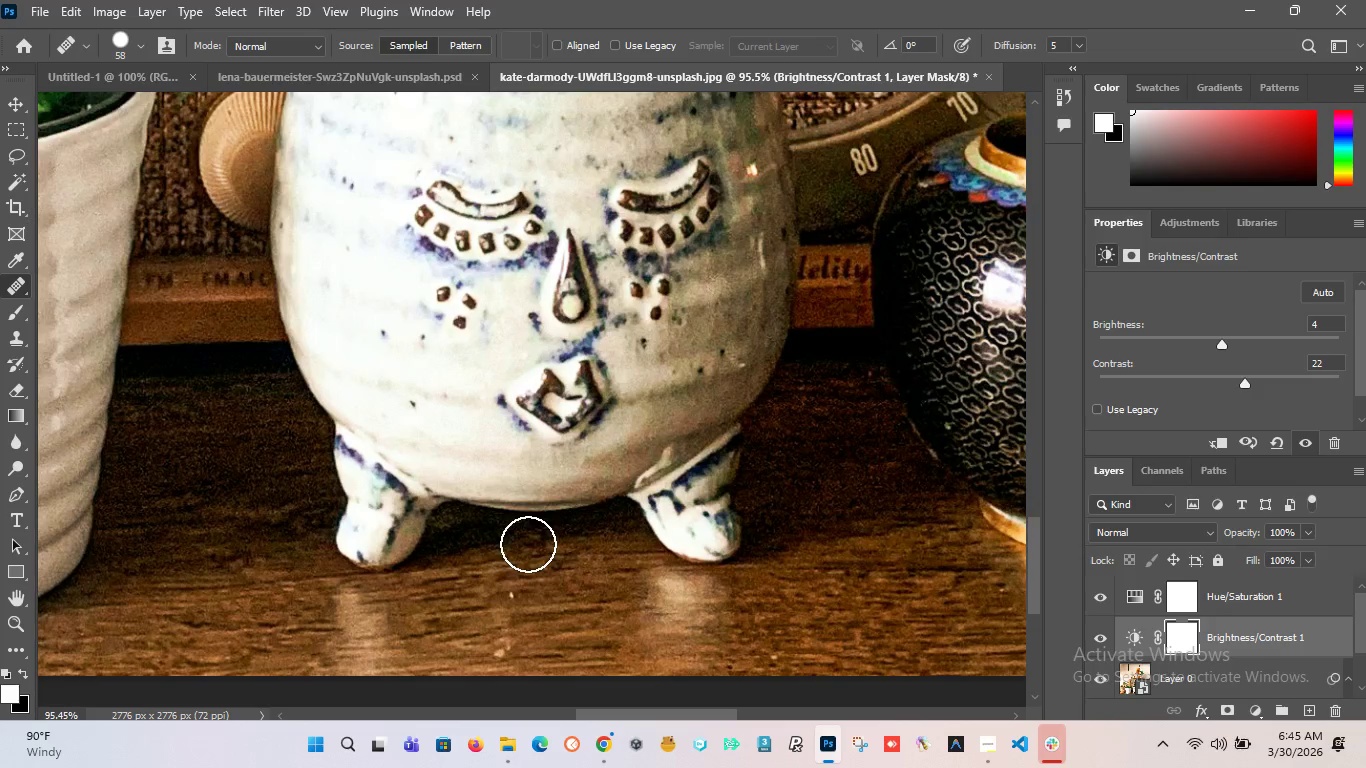 
scroll: coordinate [489, 554], scroll_direction: up, amount: 3.0
 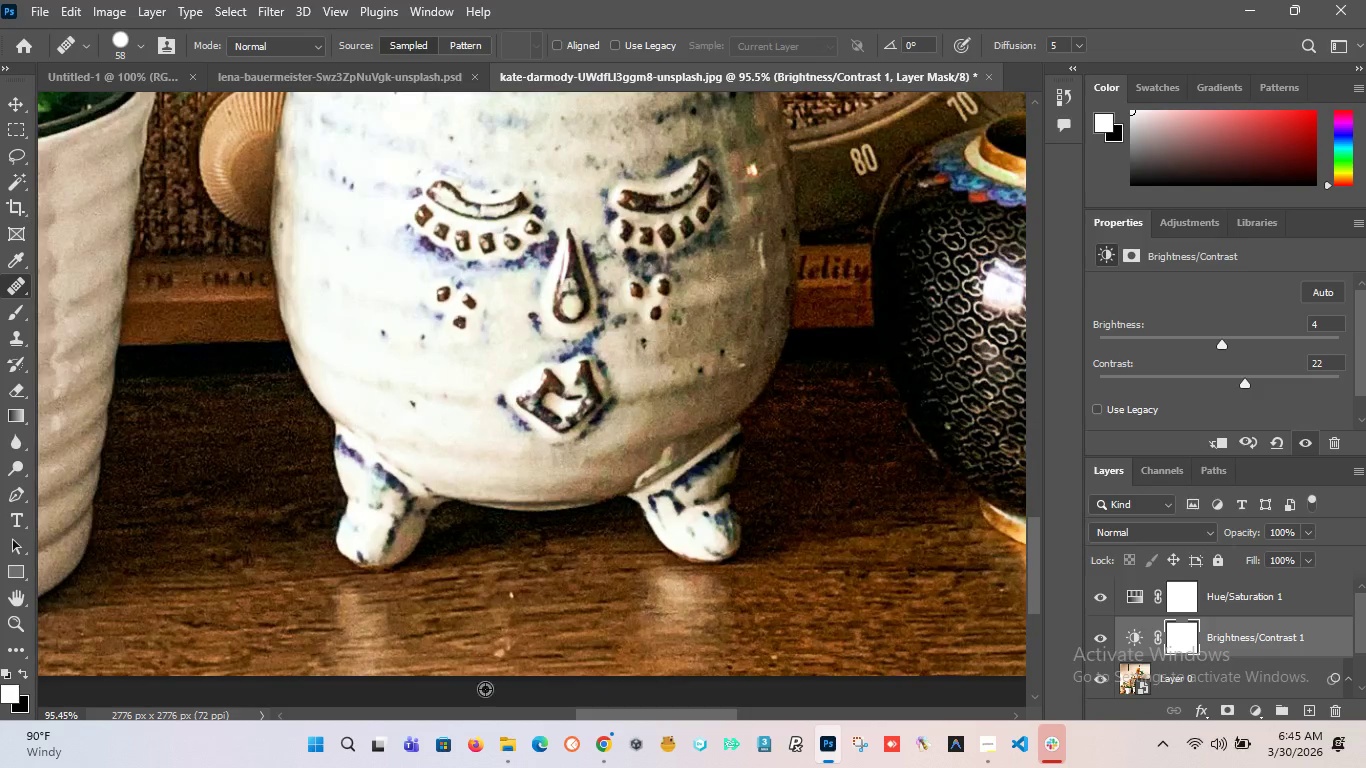 
hold_key(key=AltLeft, duration=0.97)
scroll: coordinate [525, 541], scroll_direction: up, amount: 8.0
 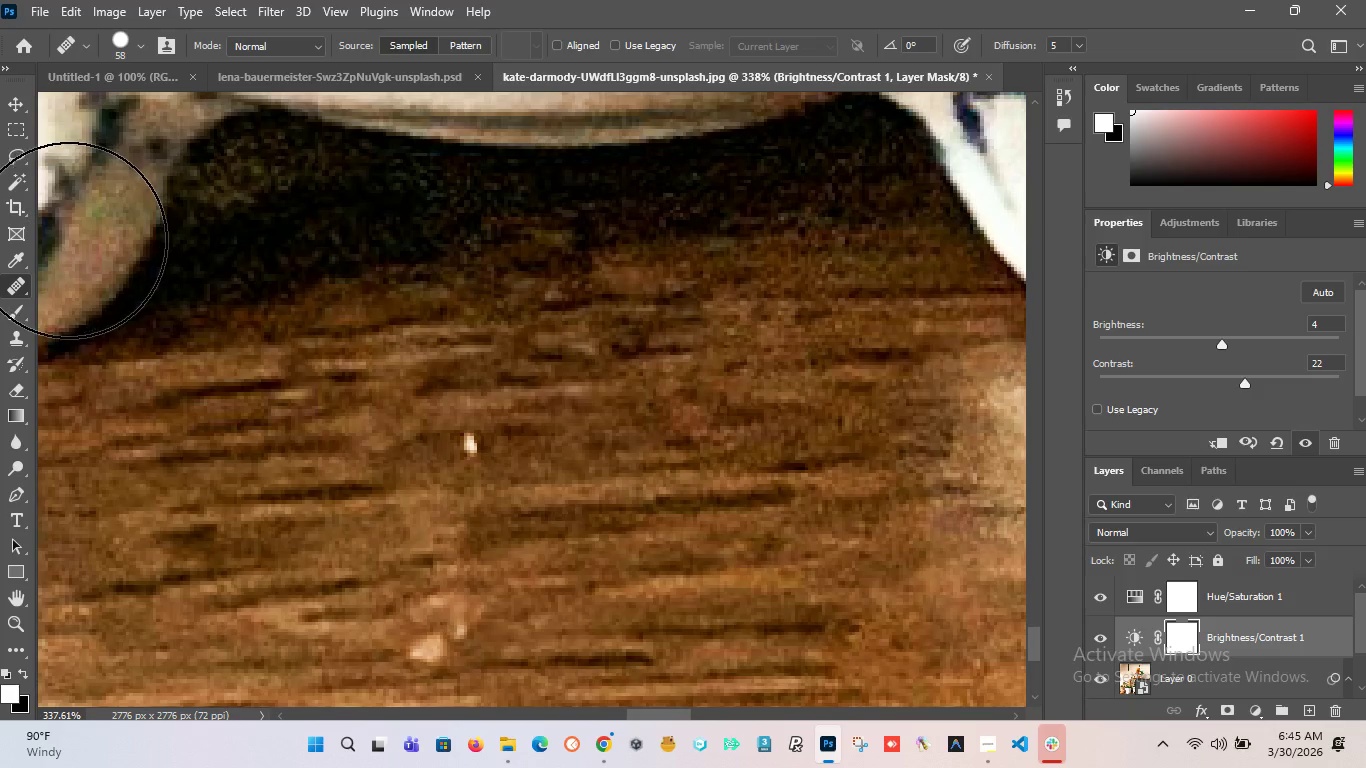 
hold_key(key=AltLeft, duration=1.31)
 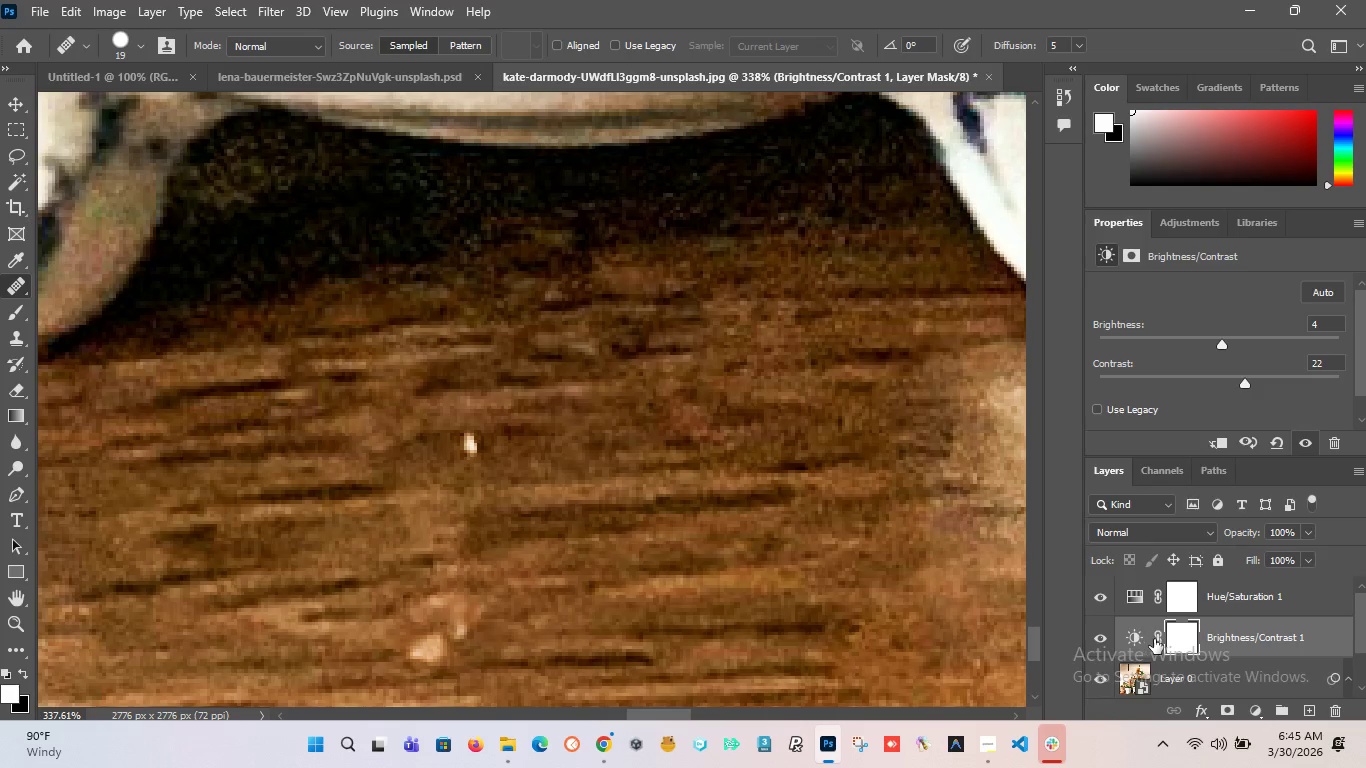 
scroll: coordinate [1154, 640], scroll_direction: down, amount: 4.0
 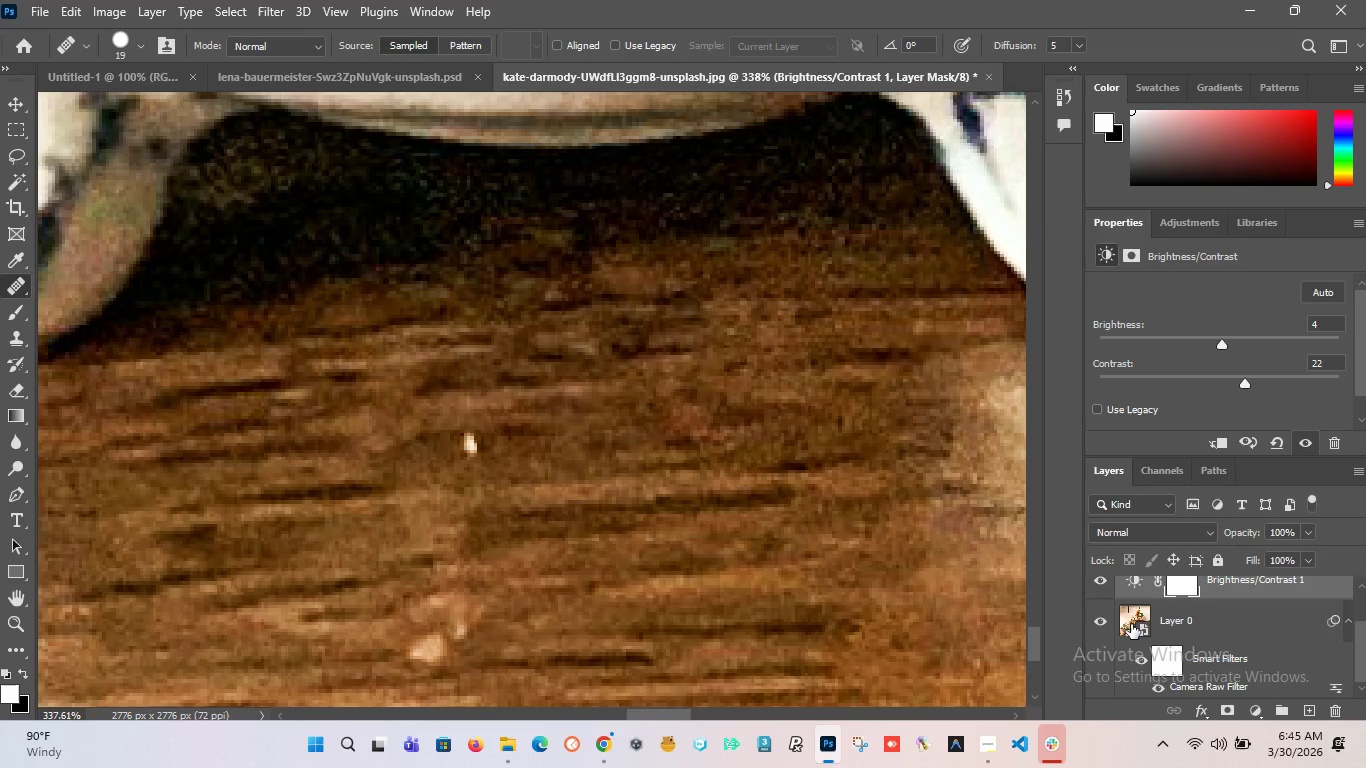 
left_click([1131, 624])
 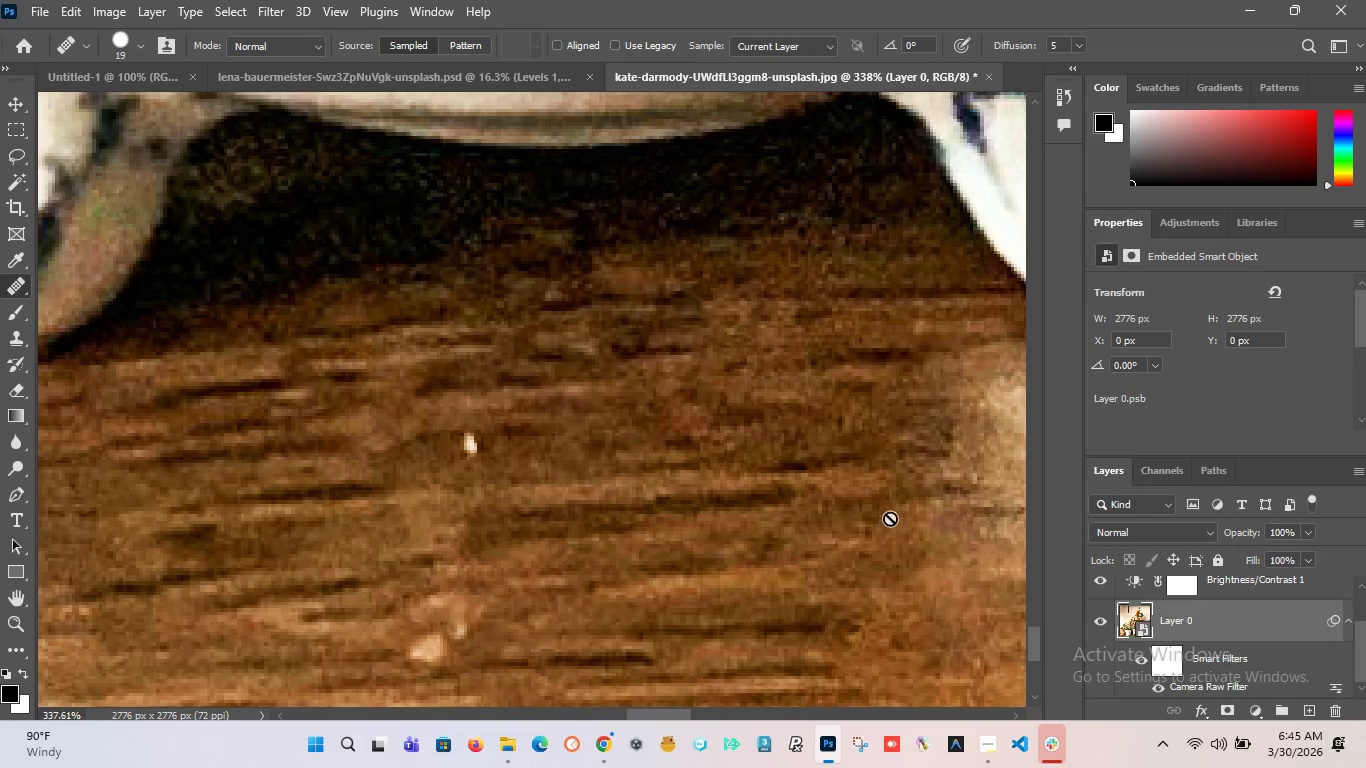 
key(Control+J)
 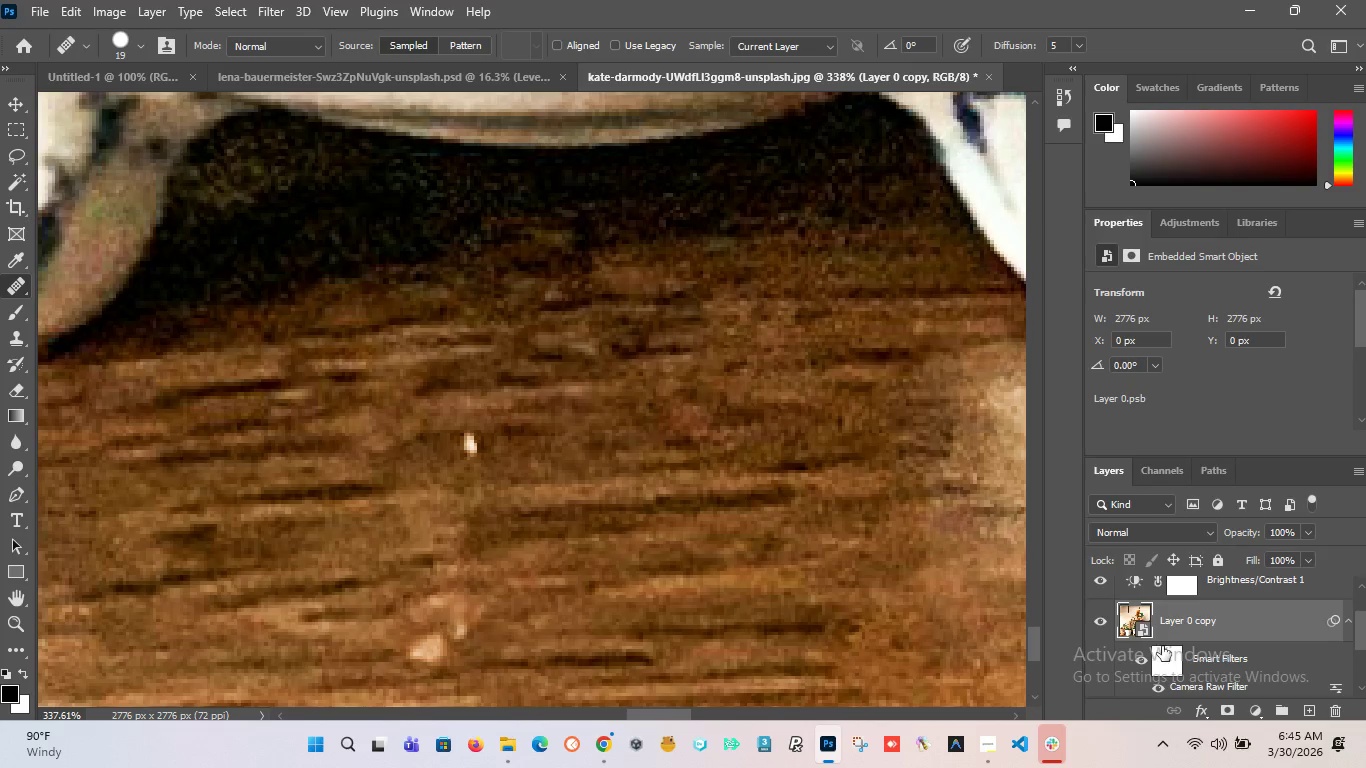 
scroll: coordinate [1183, 624], scroll_direction: down, amount: 4.0
 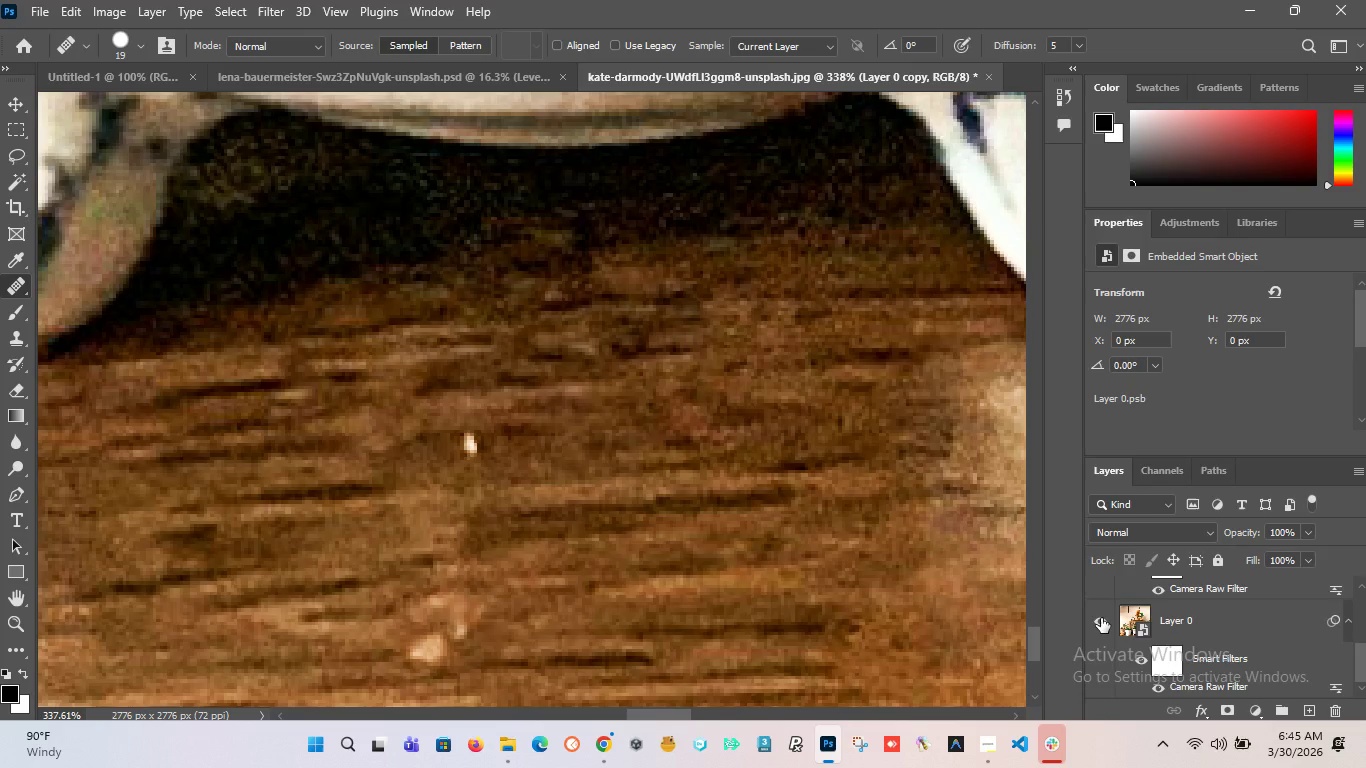 
left_click([1101, 618])
 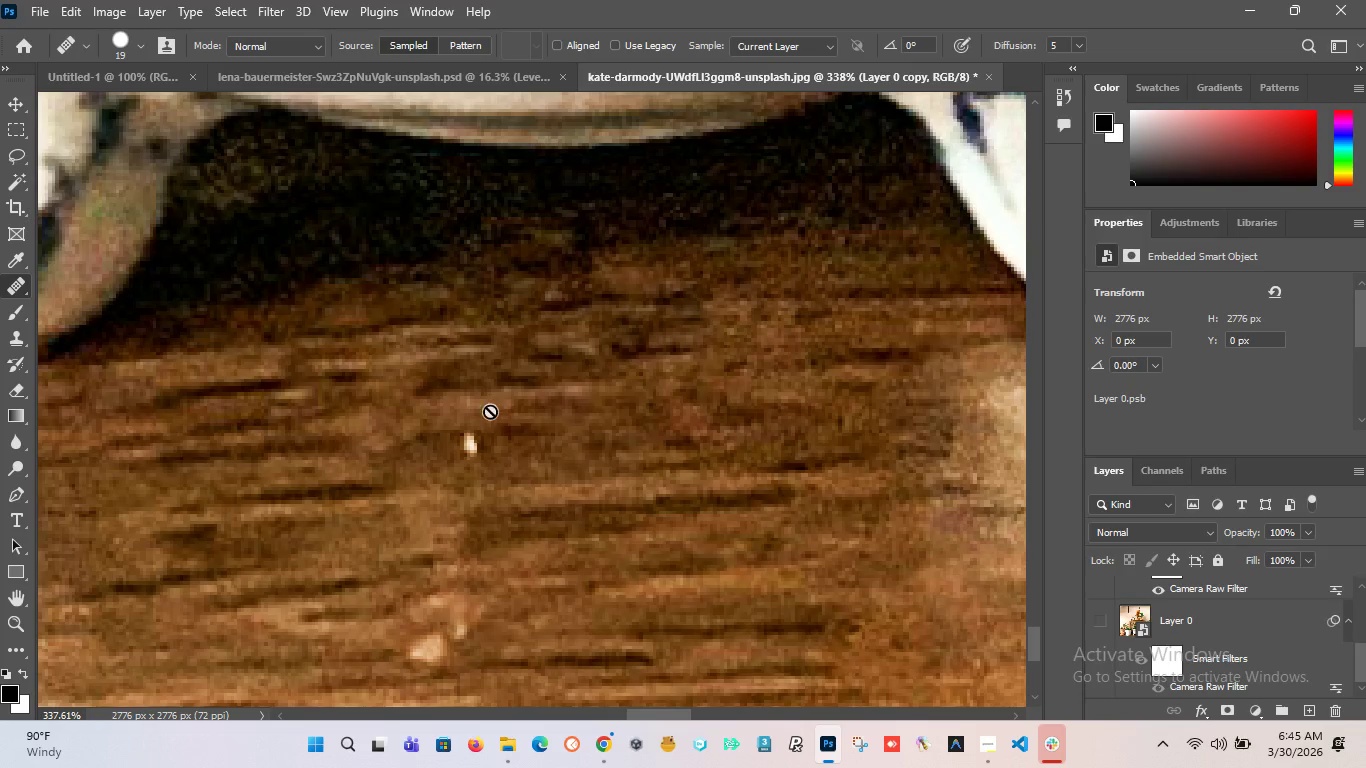 
hold_key(key=AltLeft, duration=0.84)
scroll: coordinate [458, 446], scroll_direction: up, amount: 3.0
 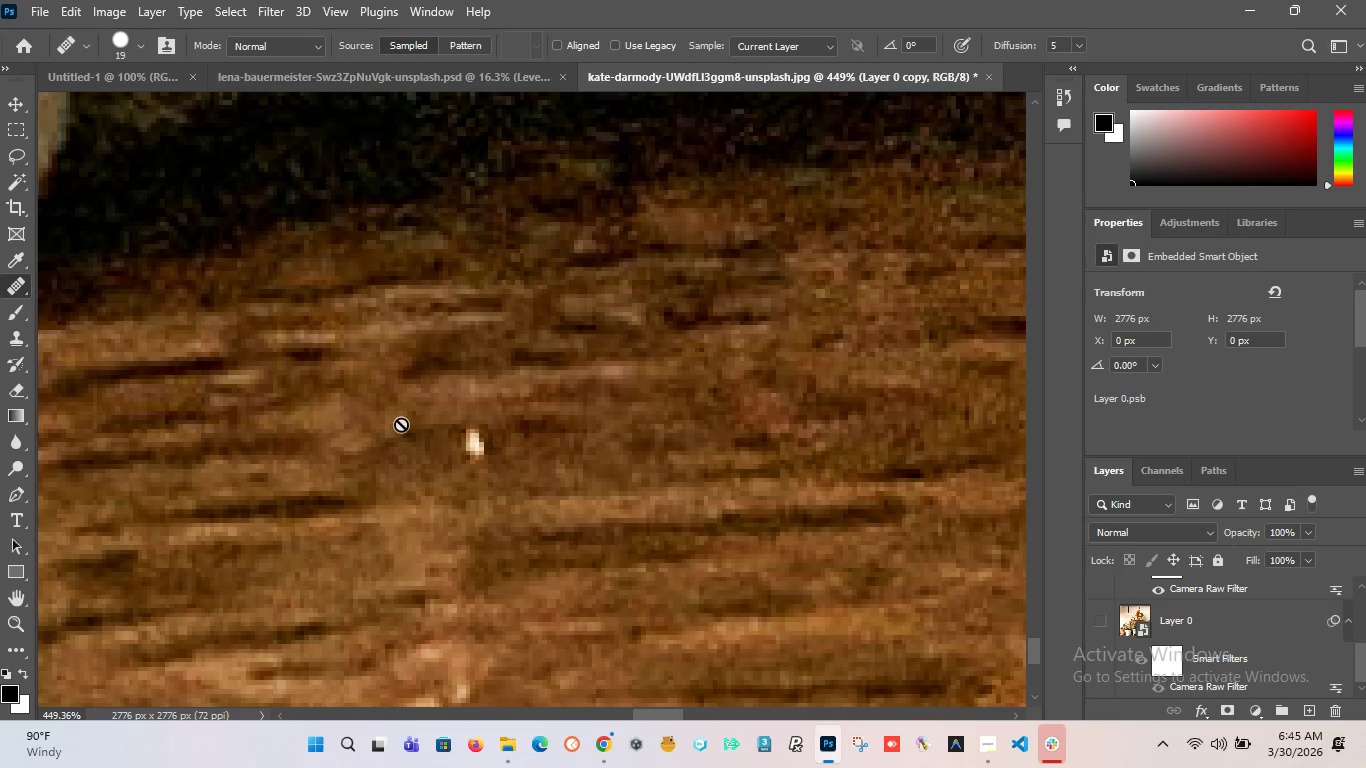 
hold_key(key=AltLeft, duration=1.12)
left_click([447, 438])
 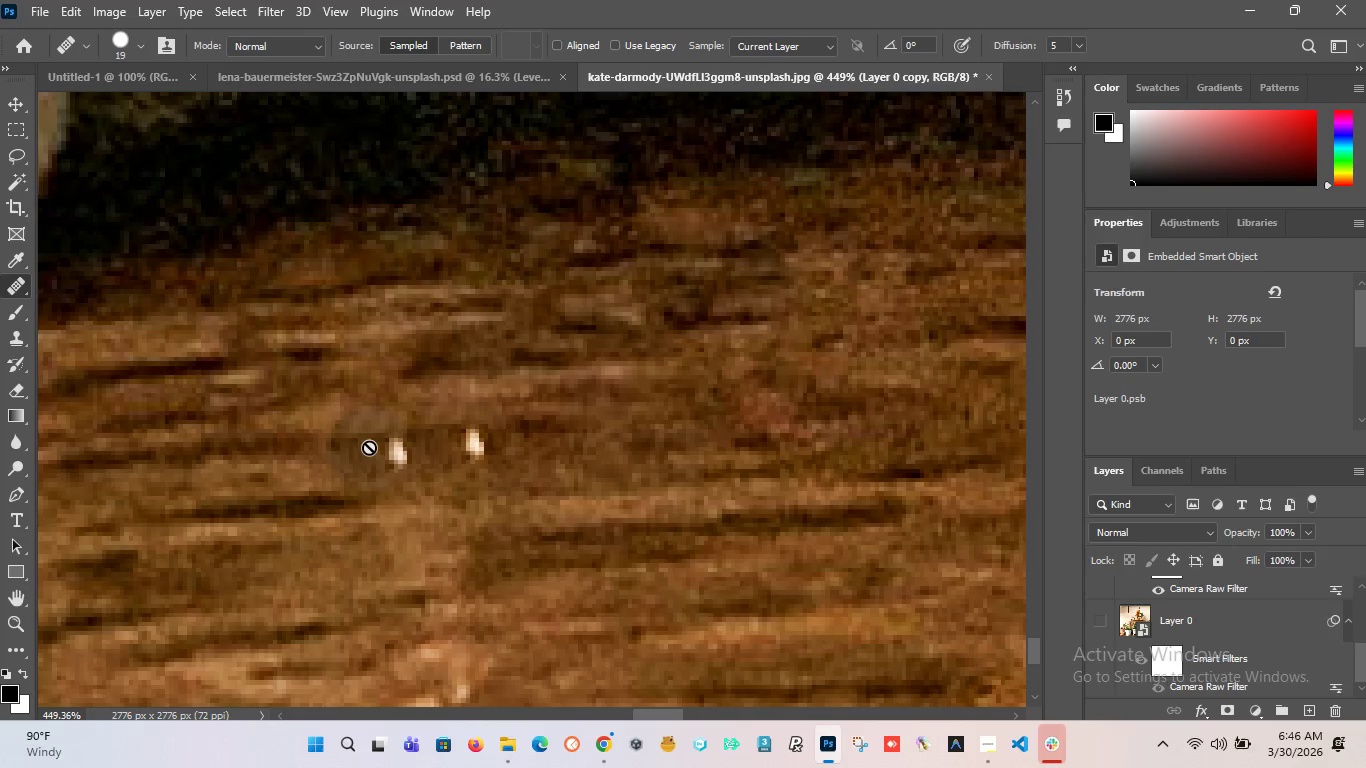 
hold_key(key=AltLeft, duration=1.26)
 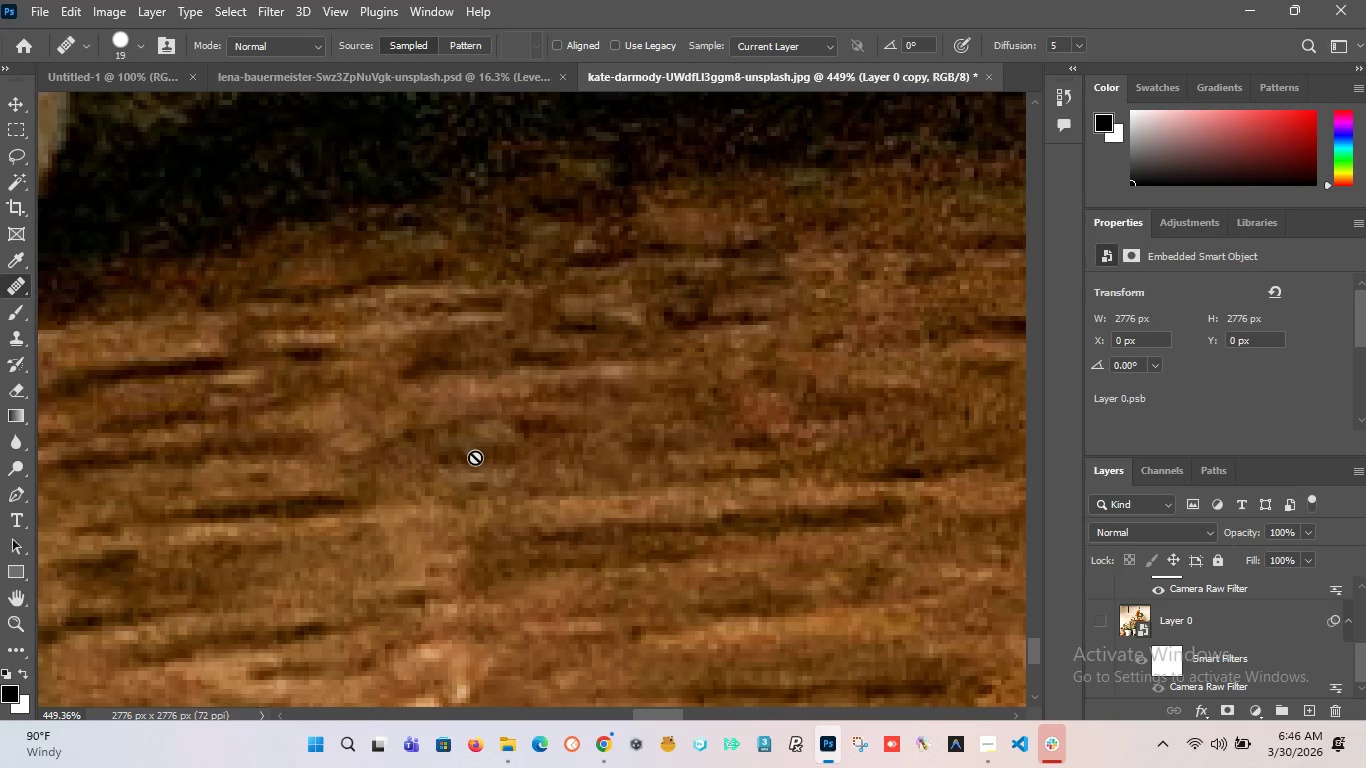 
hold_key(key=AltLeft, duration=1.5)
 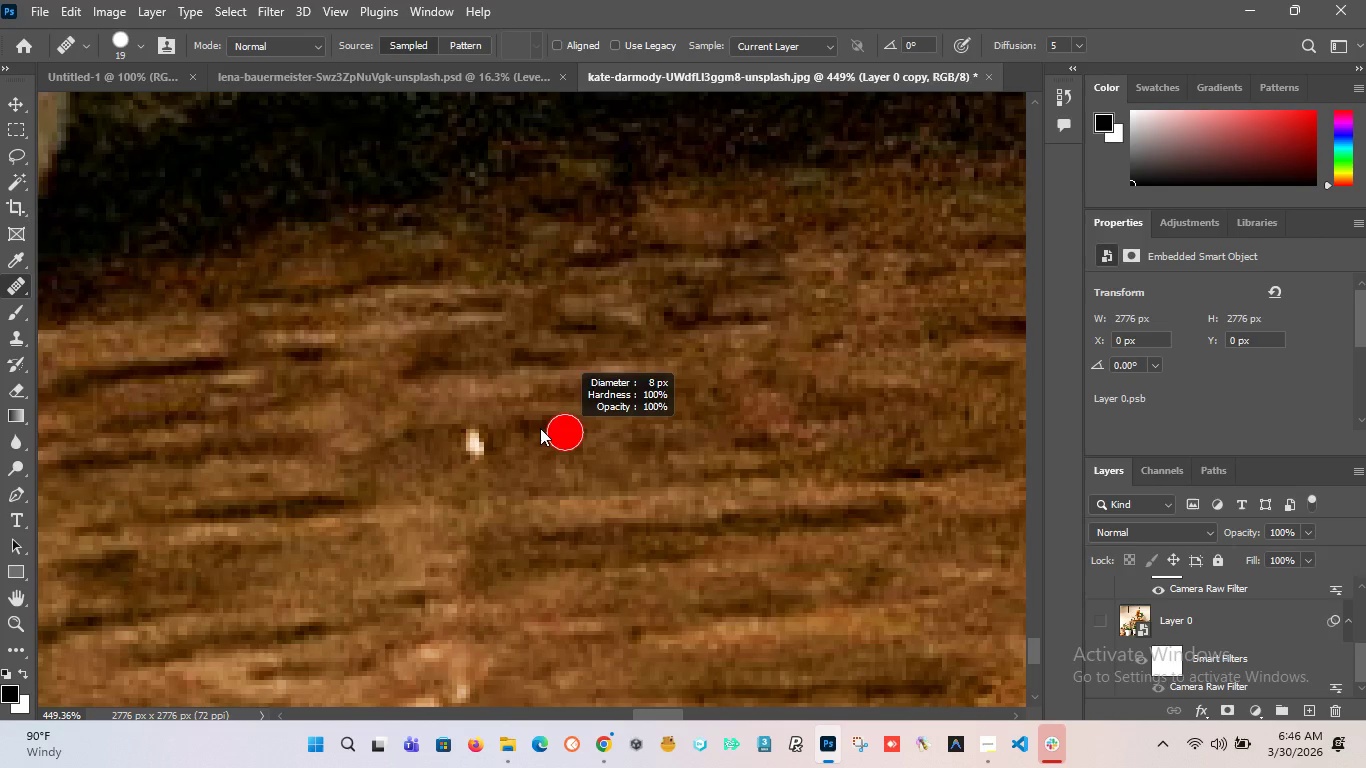 
hold_key(key=AltLeft, duration=0.84)
 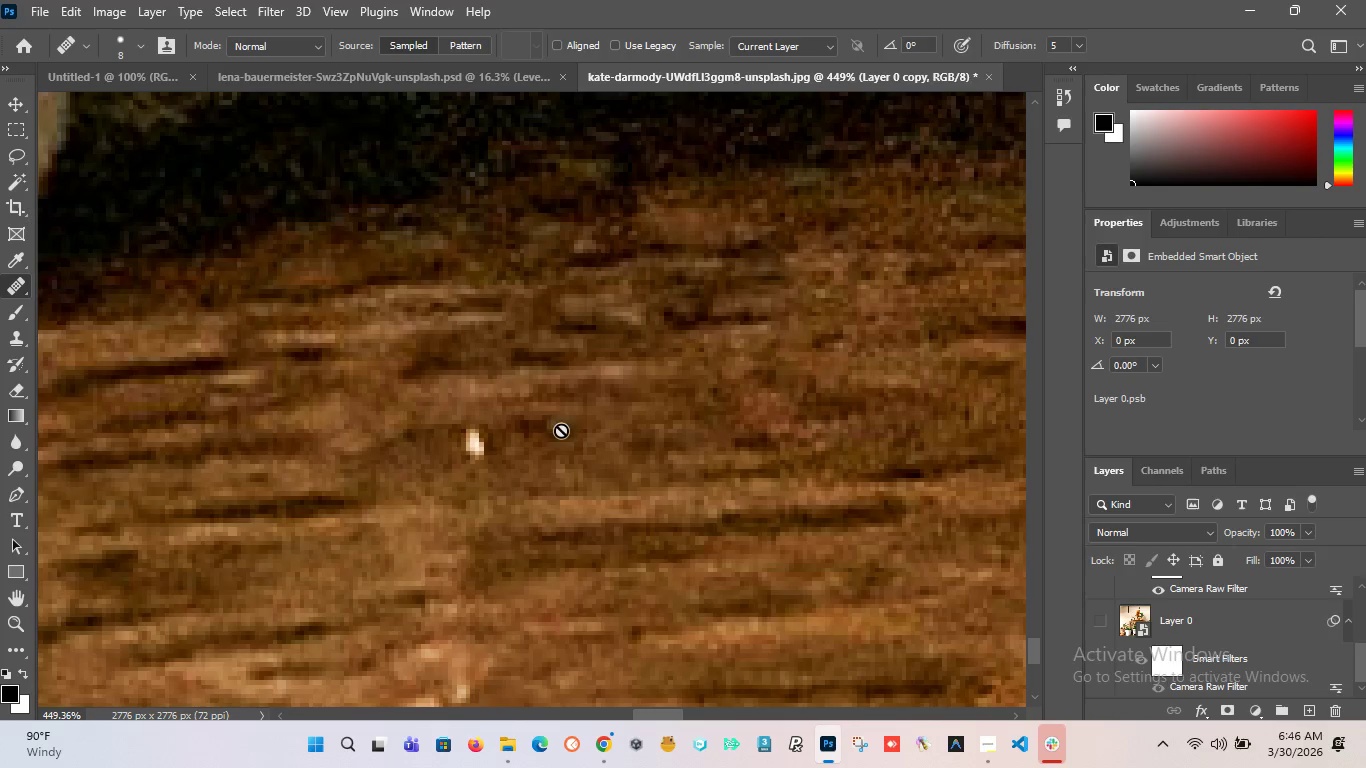 
hold_key(key=AltLeft, duration=1.02)
left_click([539, 429])
 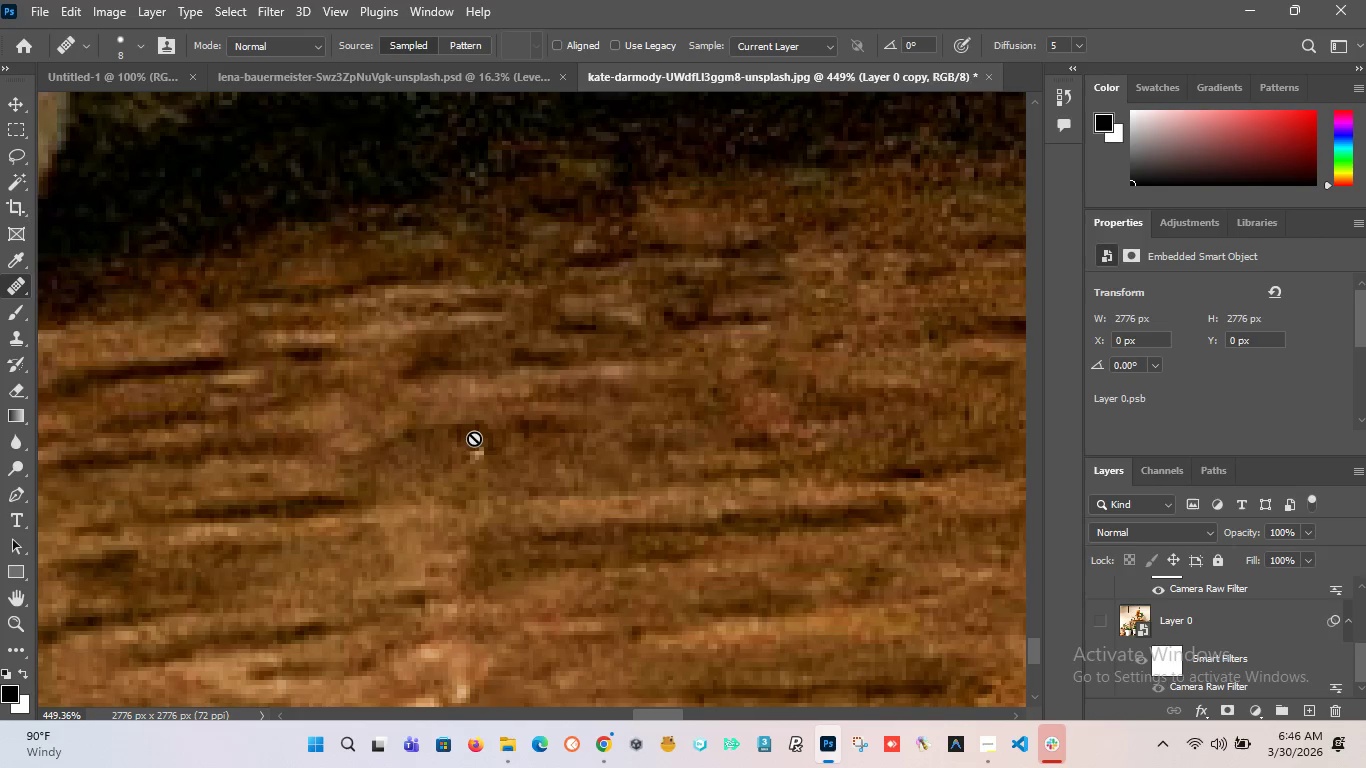 
left_click([474, 438])
 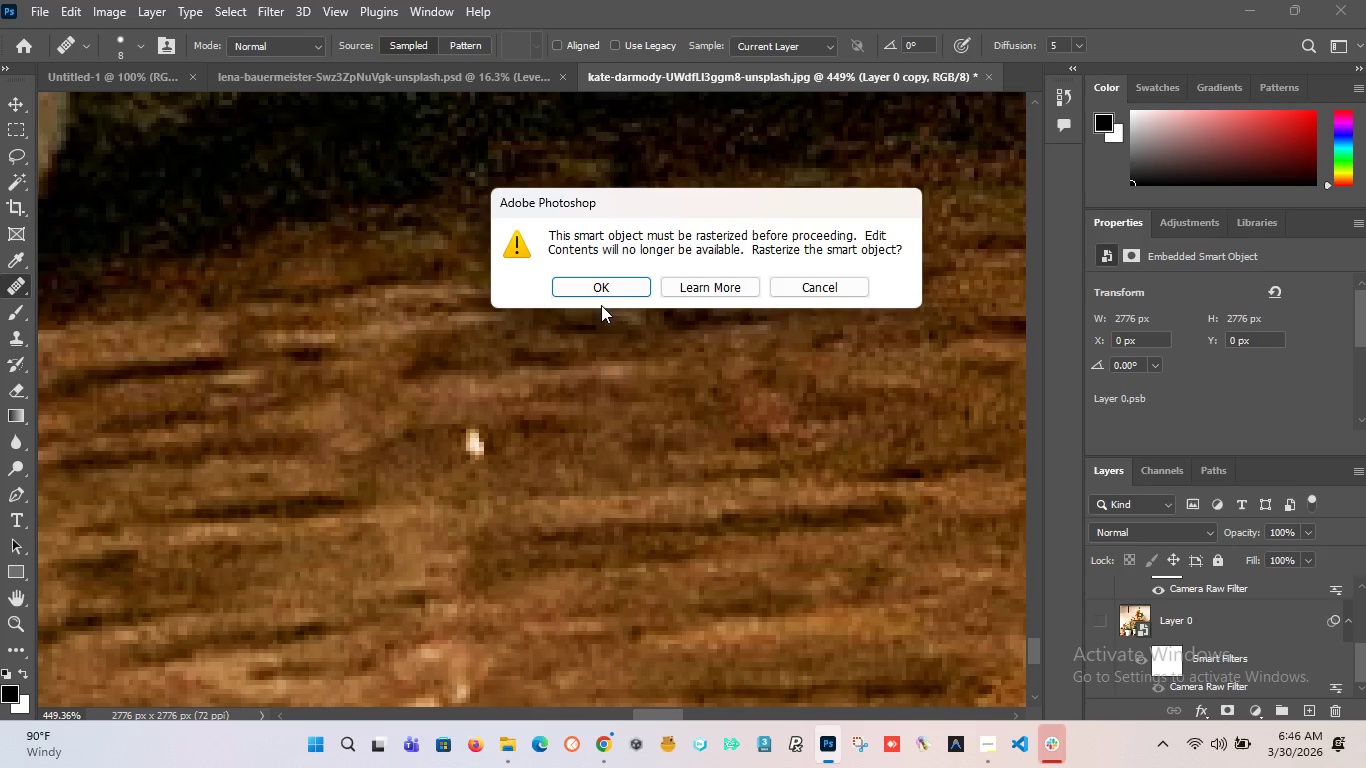 
left_click([597, 290])
 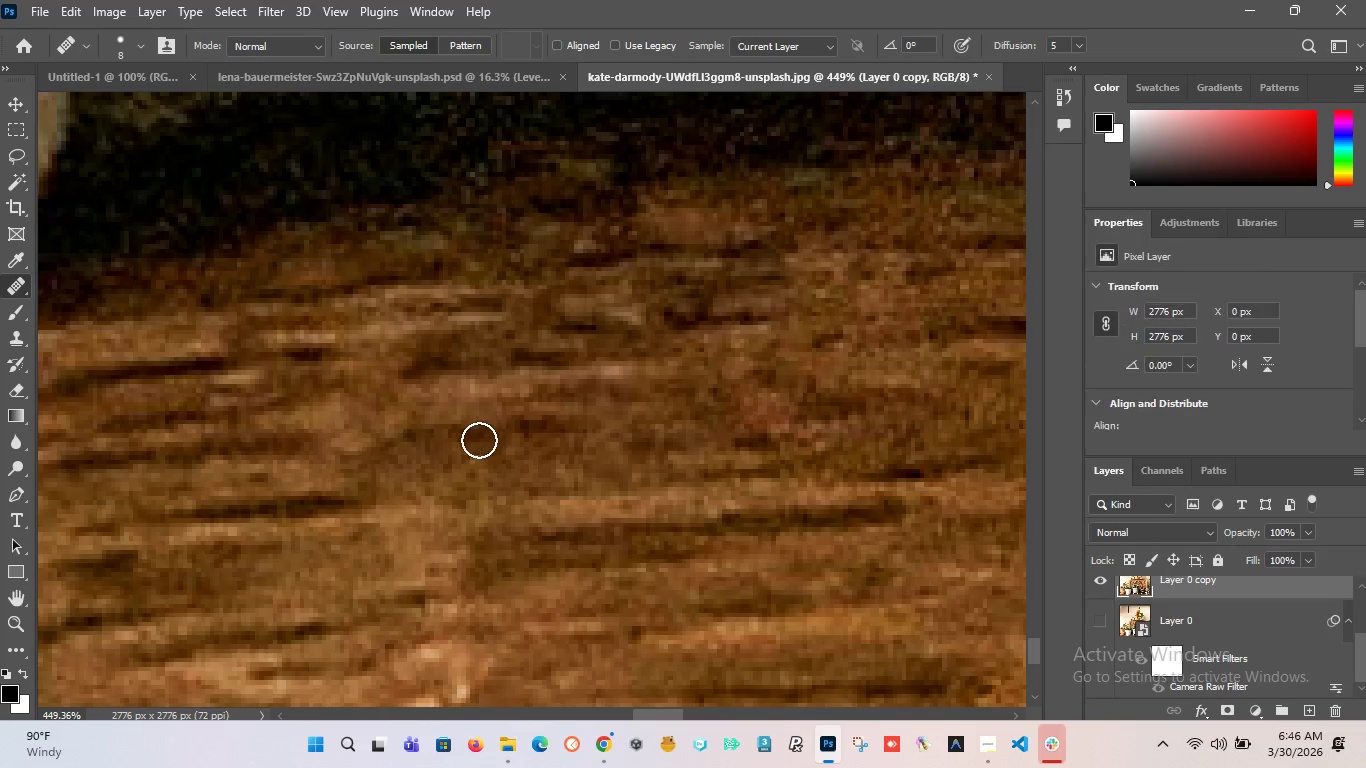 
left_click([476, 441])
 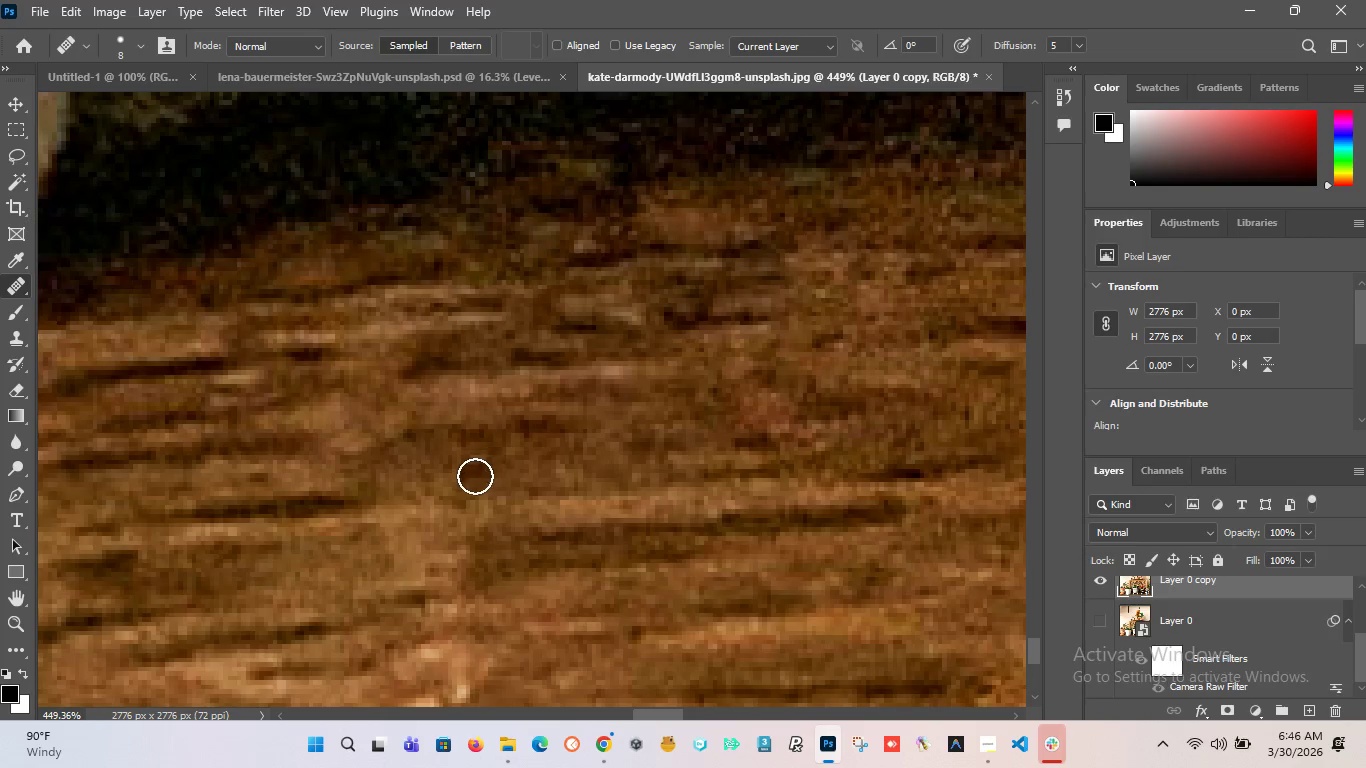 
hold_key(key=AltLeft, duration=1.52)
 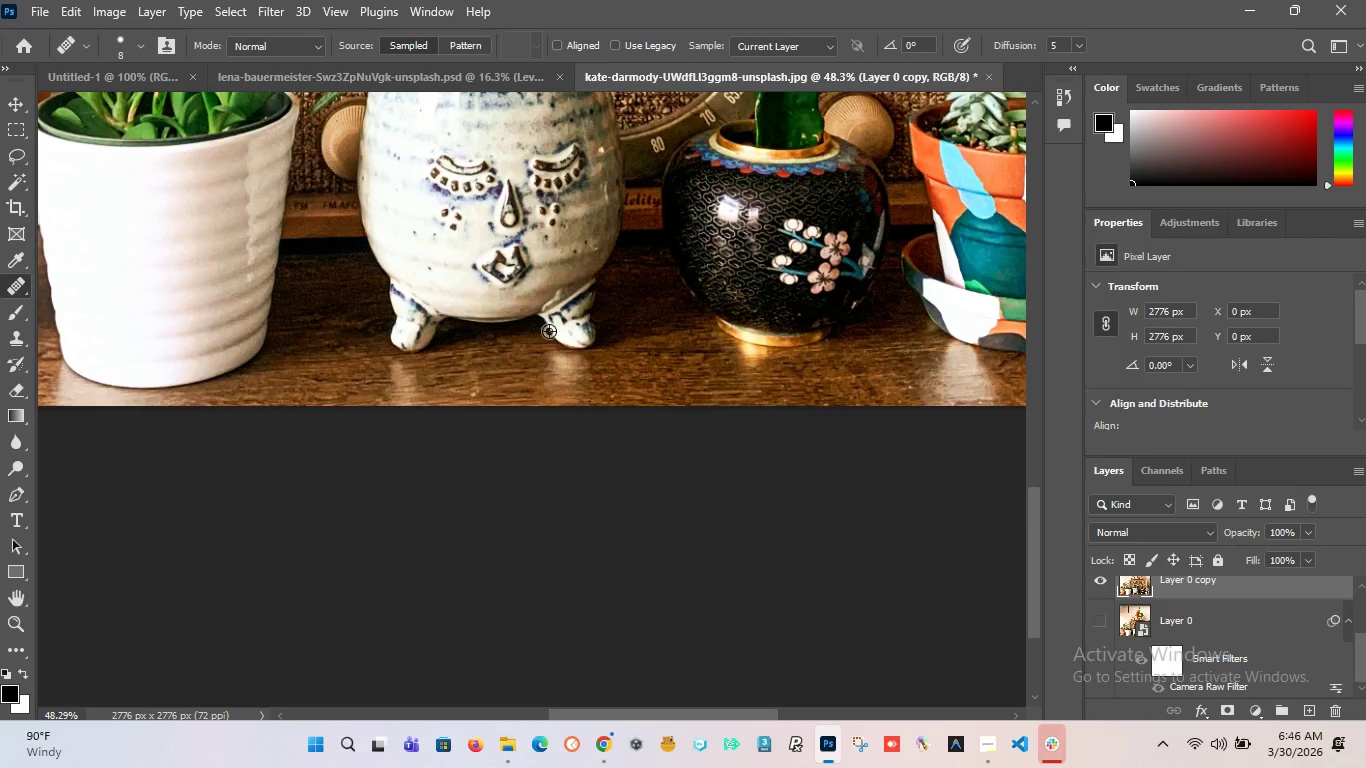 
hold_key(key=AltLeft, duration=1.5)
 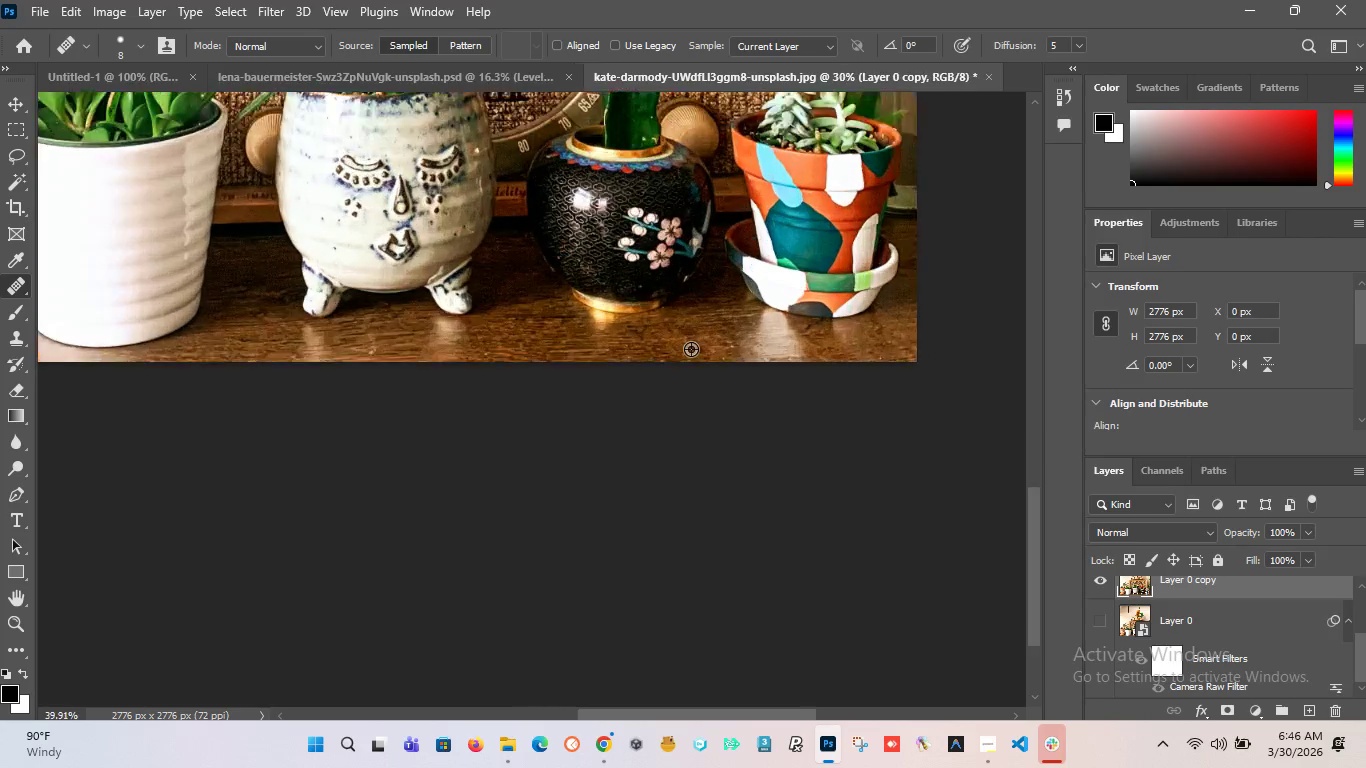 
scroll: coordinate [486, 358], scroll_direction: down, amount: 24.0
 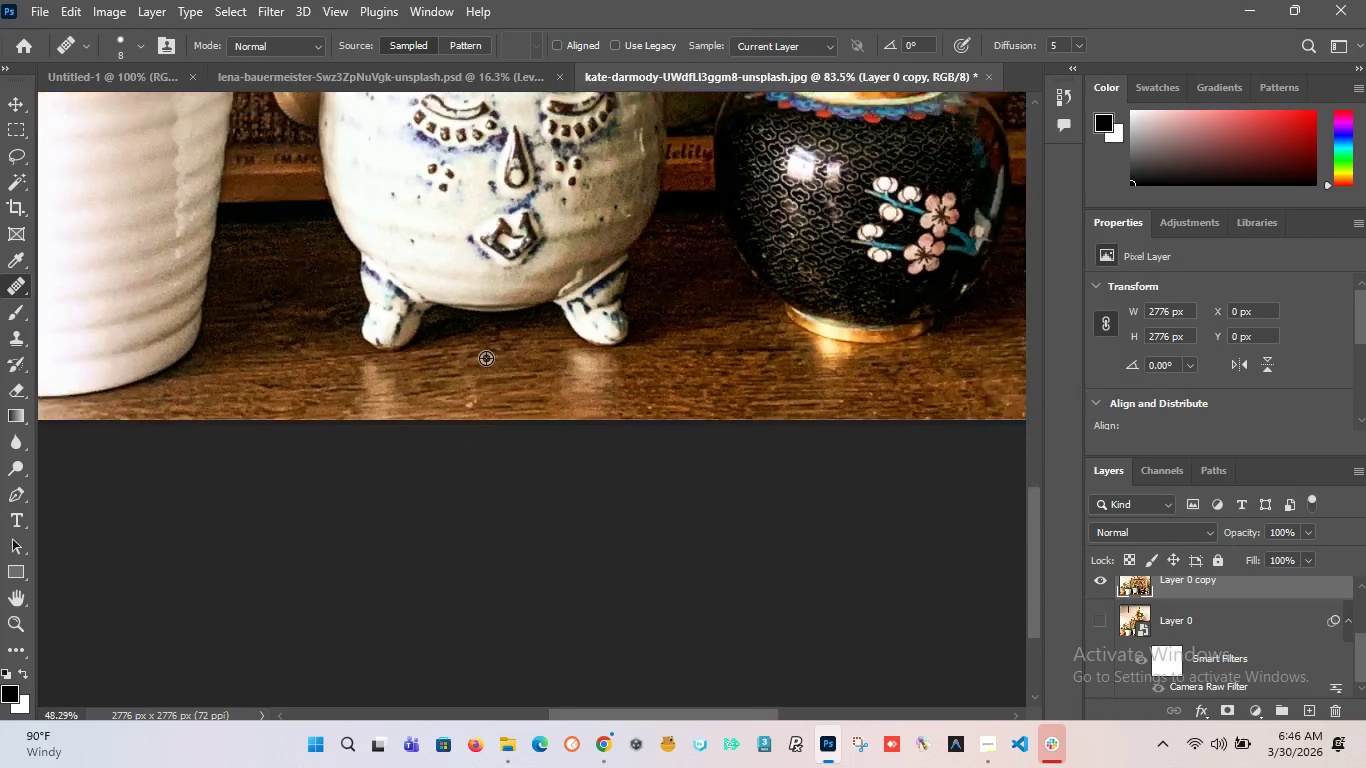 
hold_key(key=AltLeft, duration=1.5)
 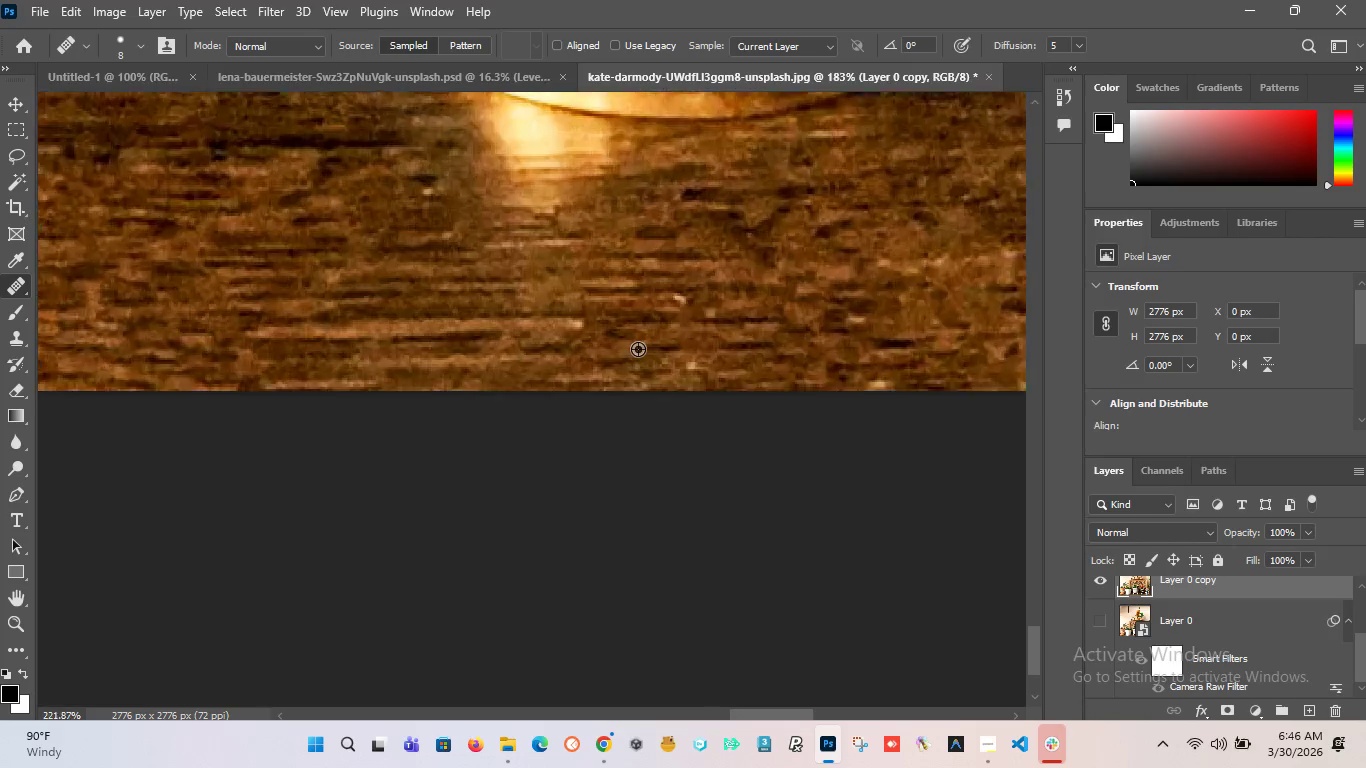 
scroll: coordinate [471, 297], scroll_direction: down, amount: 6.0
 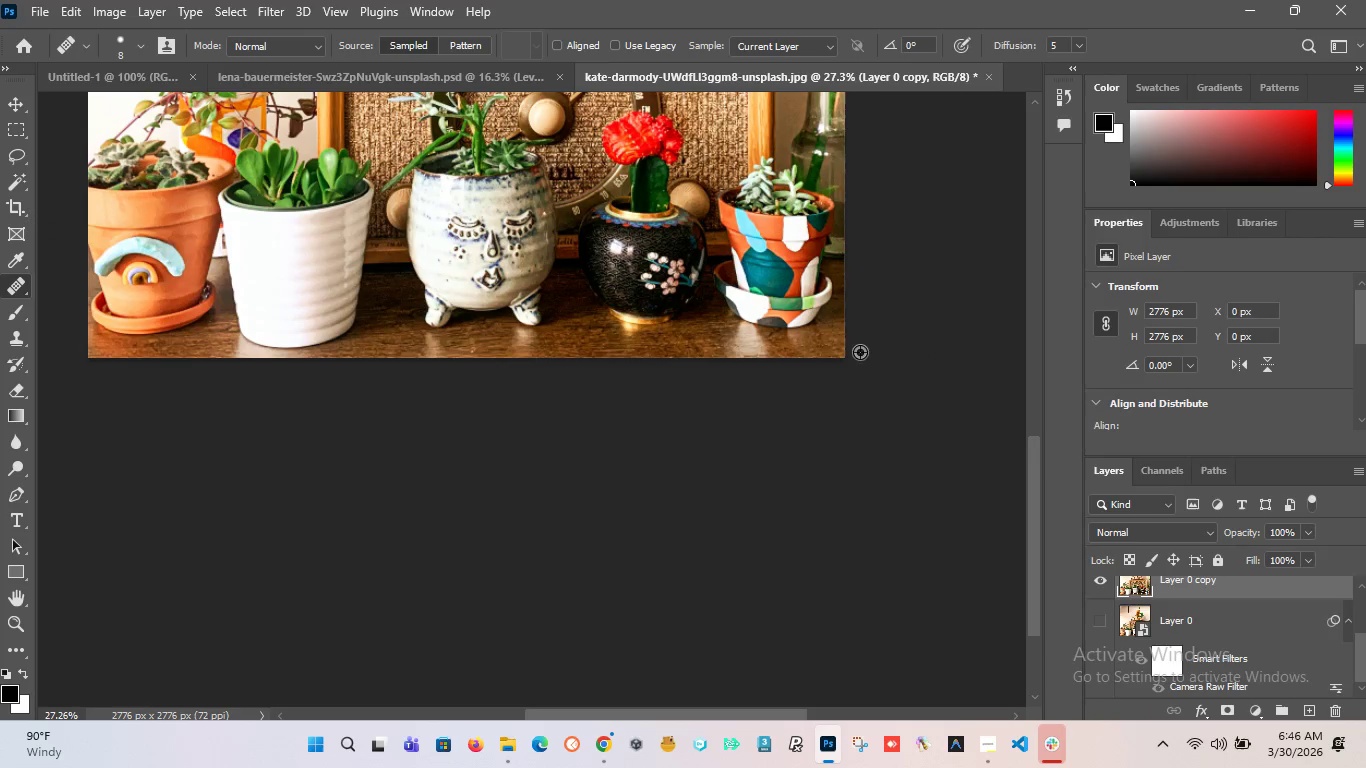 
hold_key(key=AltLeft, duration=1.5)
scroll: coordinate [638, 347], scroll_direction: up, amount: 26.0
 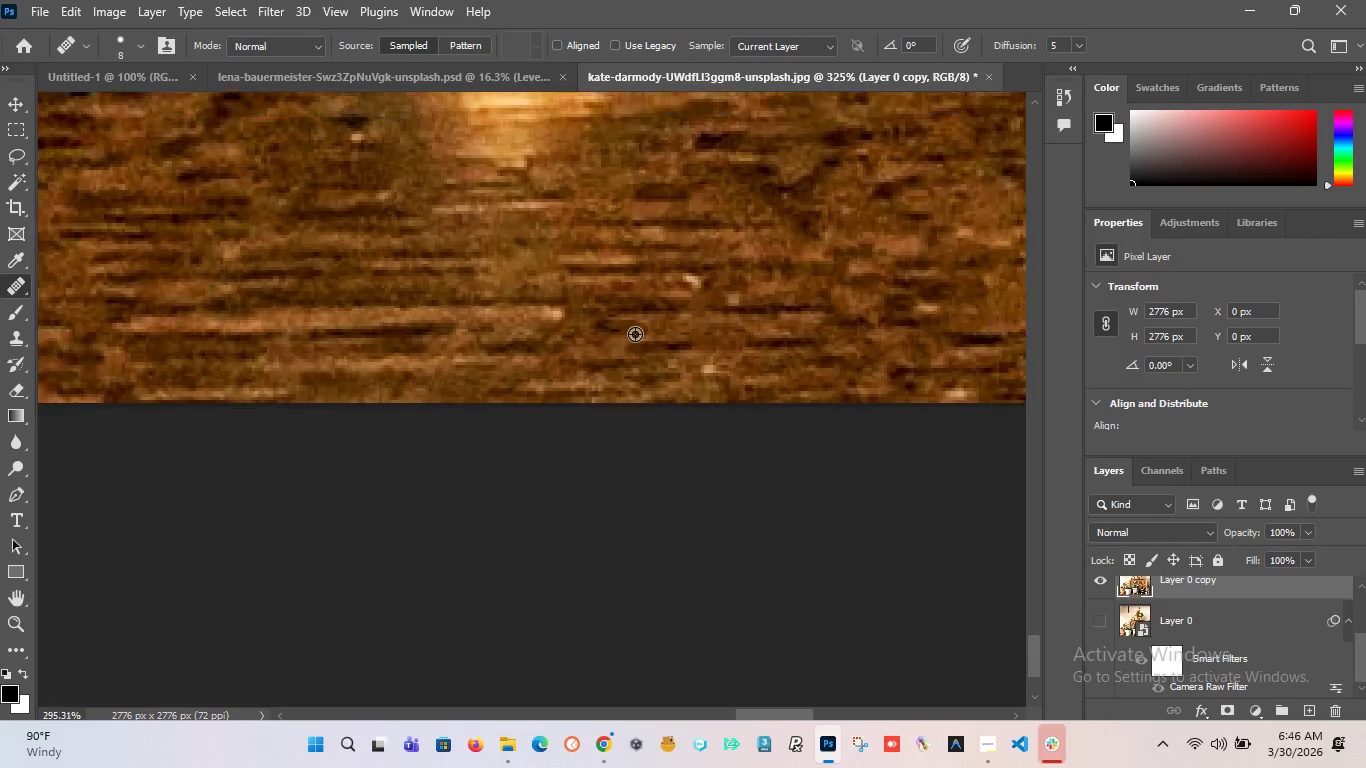 
hold_key(key=AltLeft, duration=1.5)
scroll: coordinate [636, 328], scroll_direction: down, amount: 21.0
 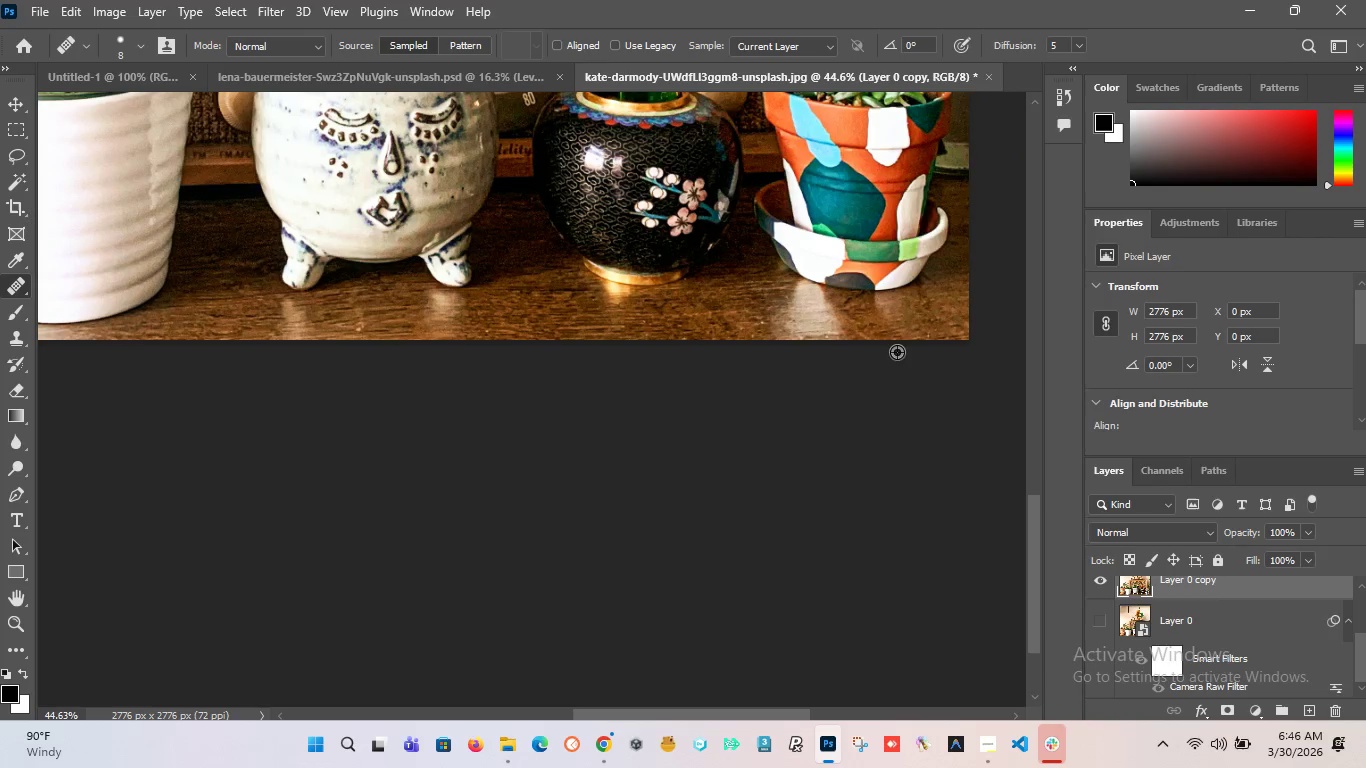 
hold_key(key=AltLeft, duration=1.51)
scroll: coordinate [715, 320], scroll_direction: down, amount: 7.0
 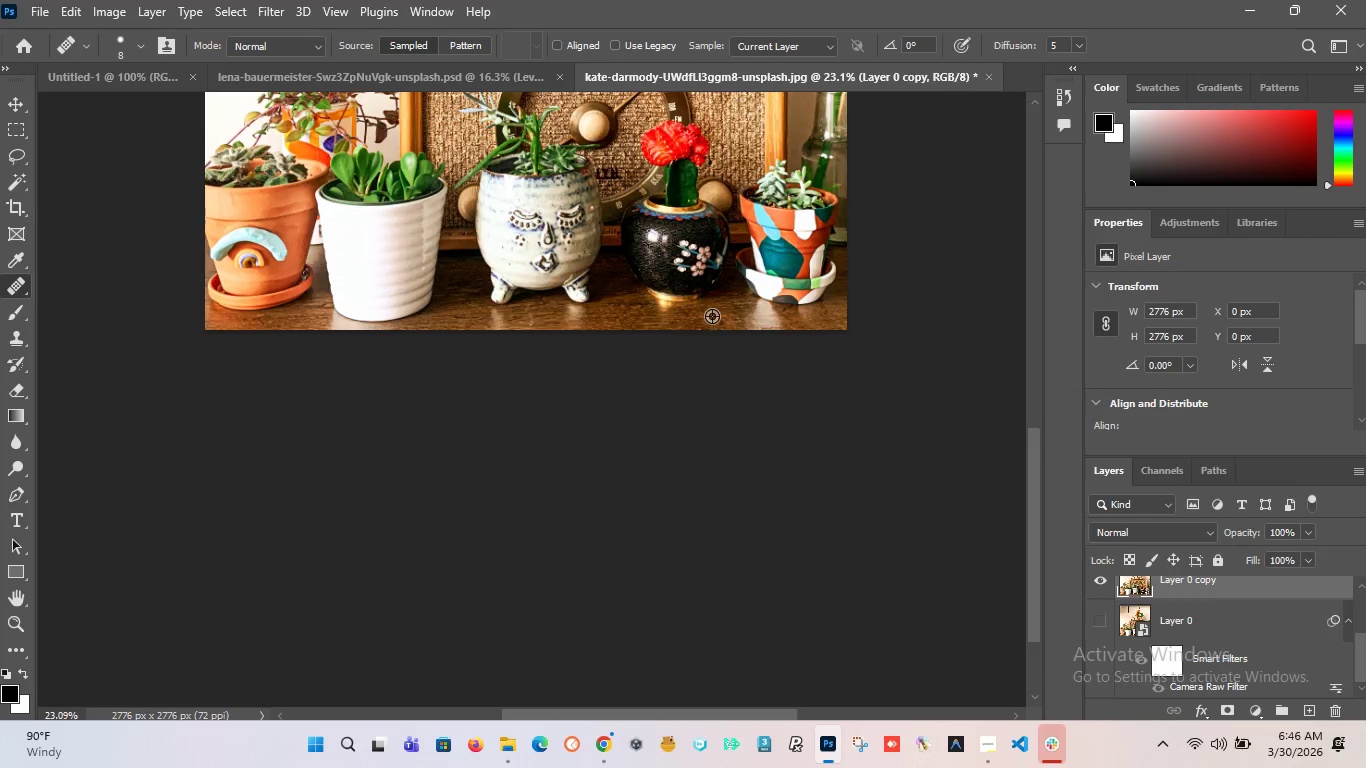 
hold_key(key=AltLeft, duration=1.5)
 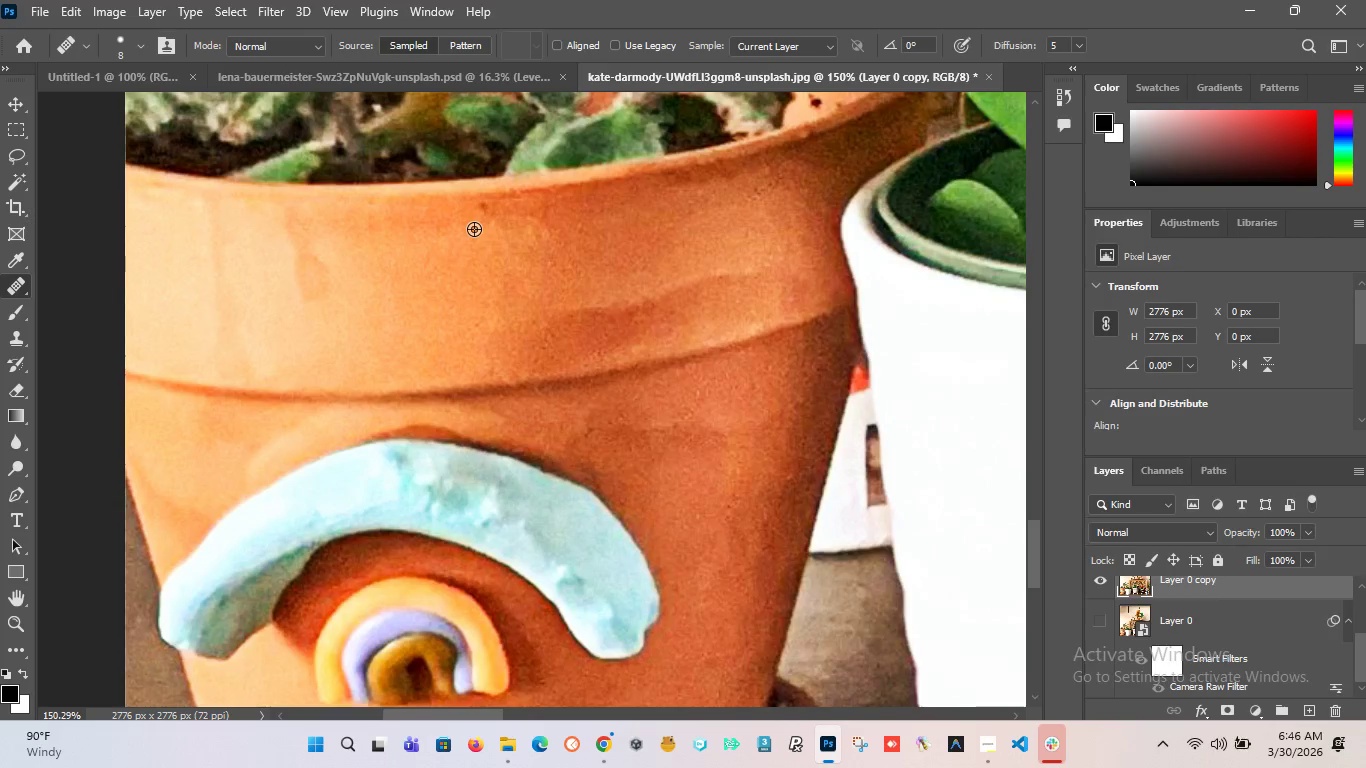 
scroll: coordinate [712, 314], scroll_direction: down, amount: 5.0
 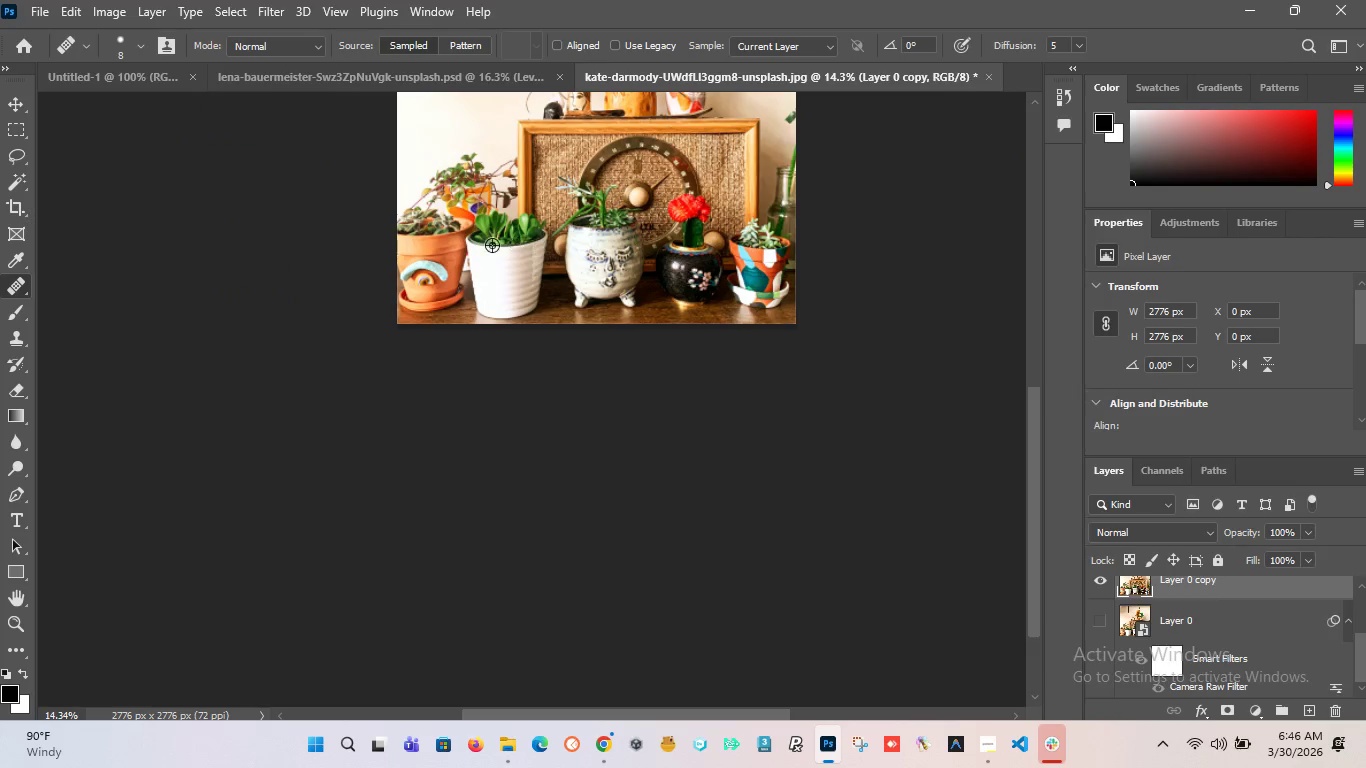 
hold_key(key=AltLeft, duration=1.5)
 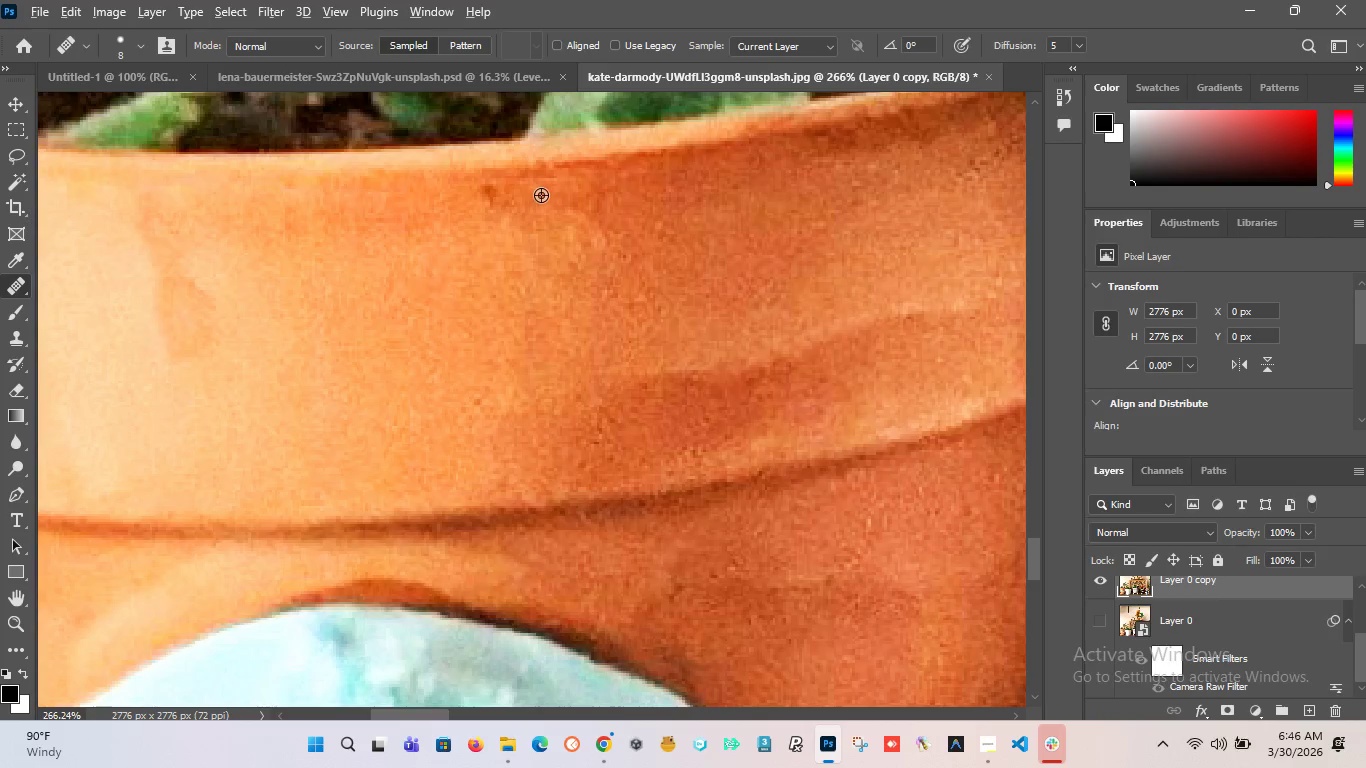 
scroll: coordinate [484, 216], scroll_direction: up, amount: 30.0
 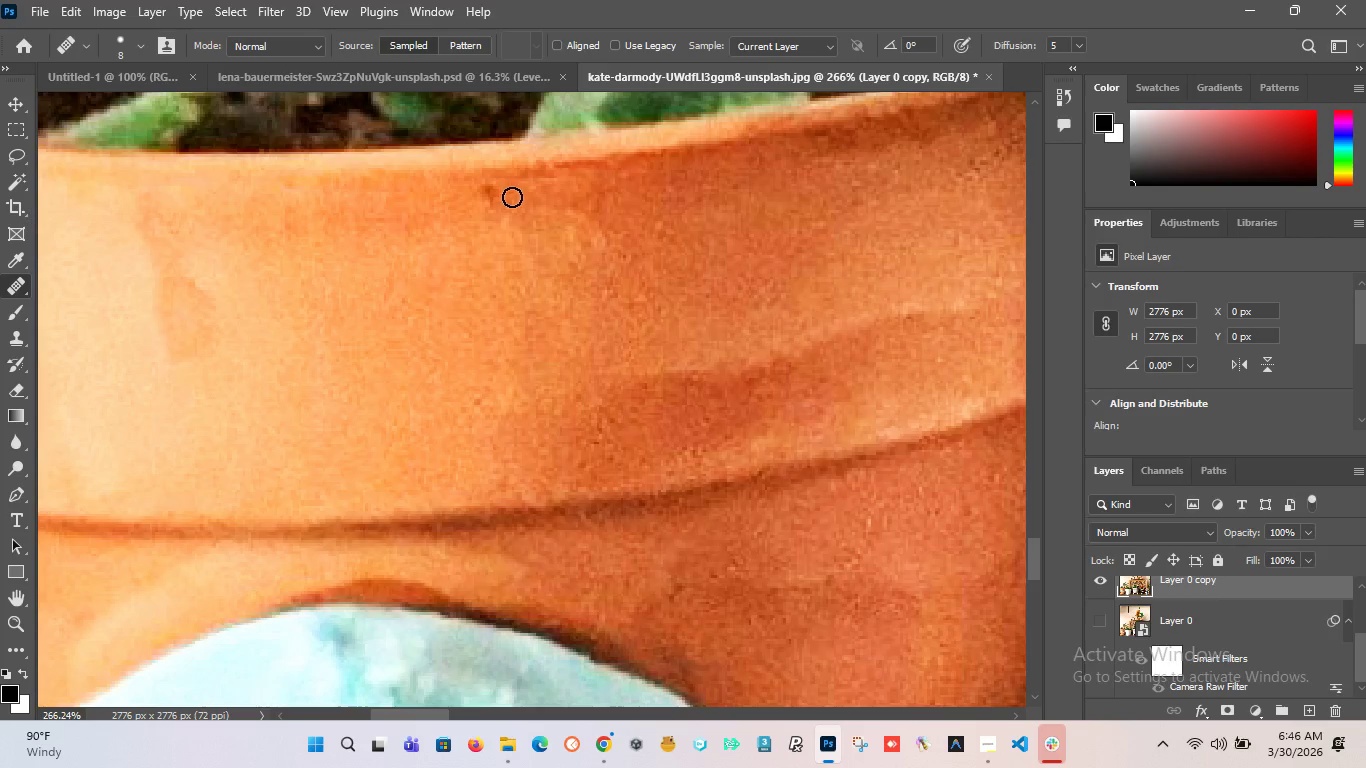 
hold_key(key=AltLeft, duration=0.69)
 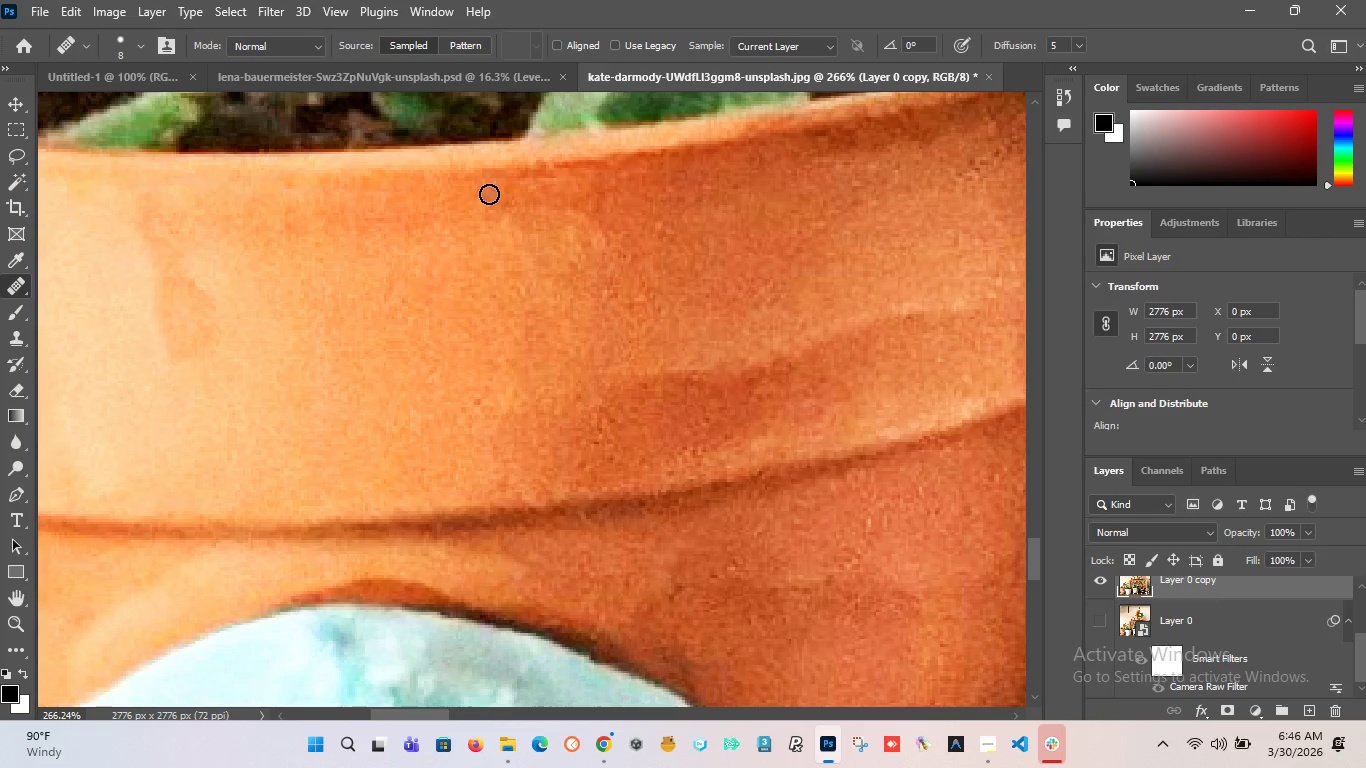 
left_click_drag(start_coordinate=[489, 194], to_coordinate=[496, 223])
 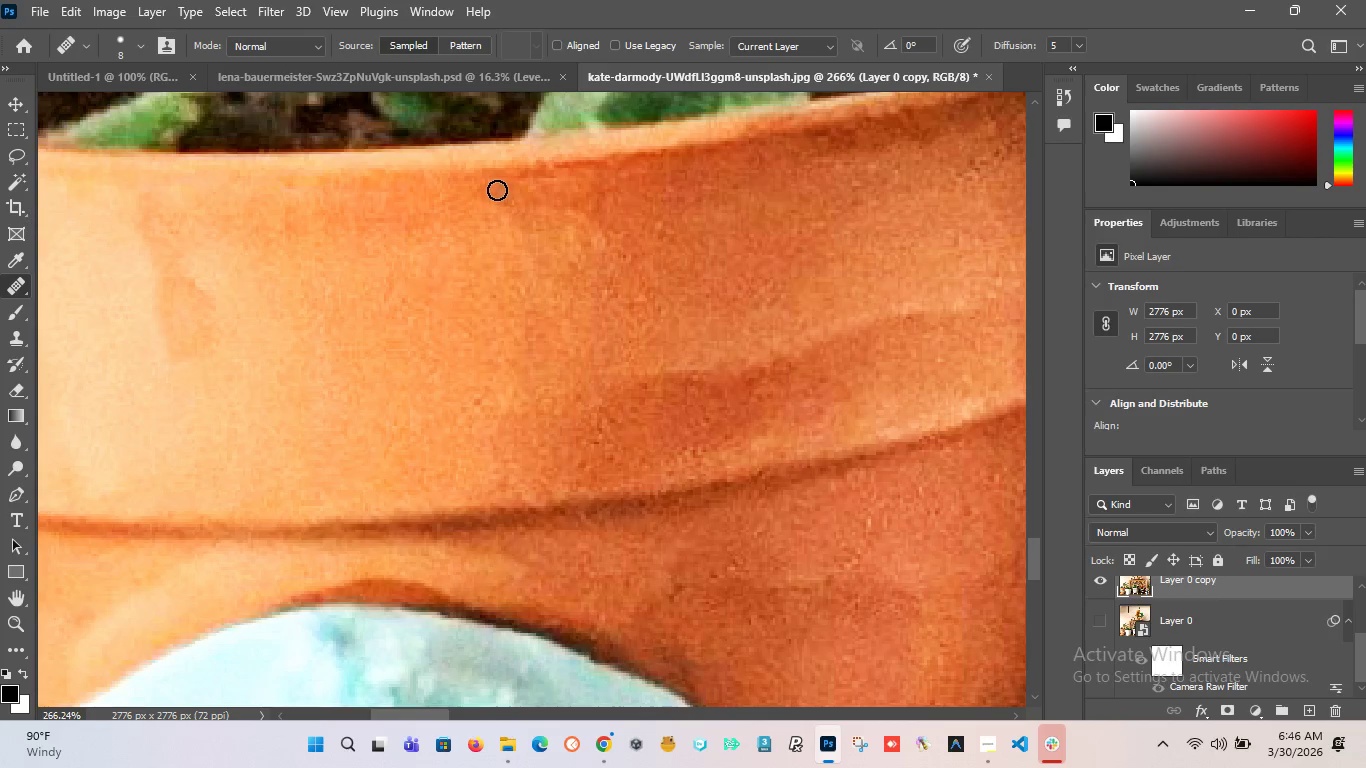 
left_click_drag(start_coordinate=[496, 189], to_coordinate=[475, 196])
 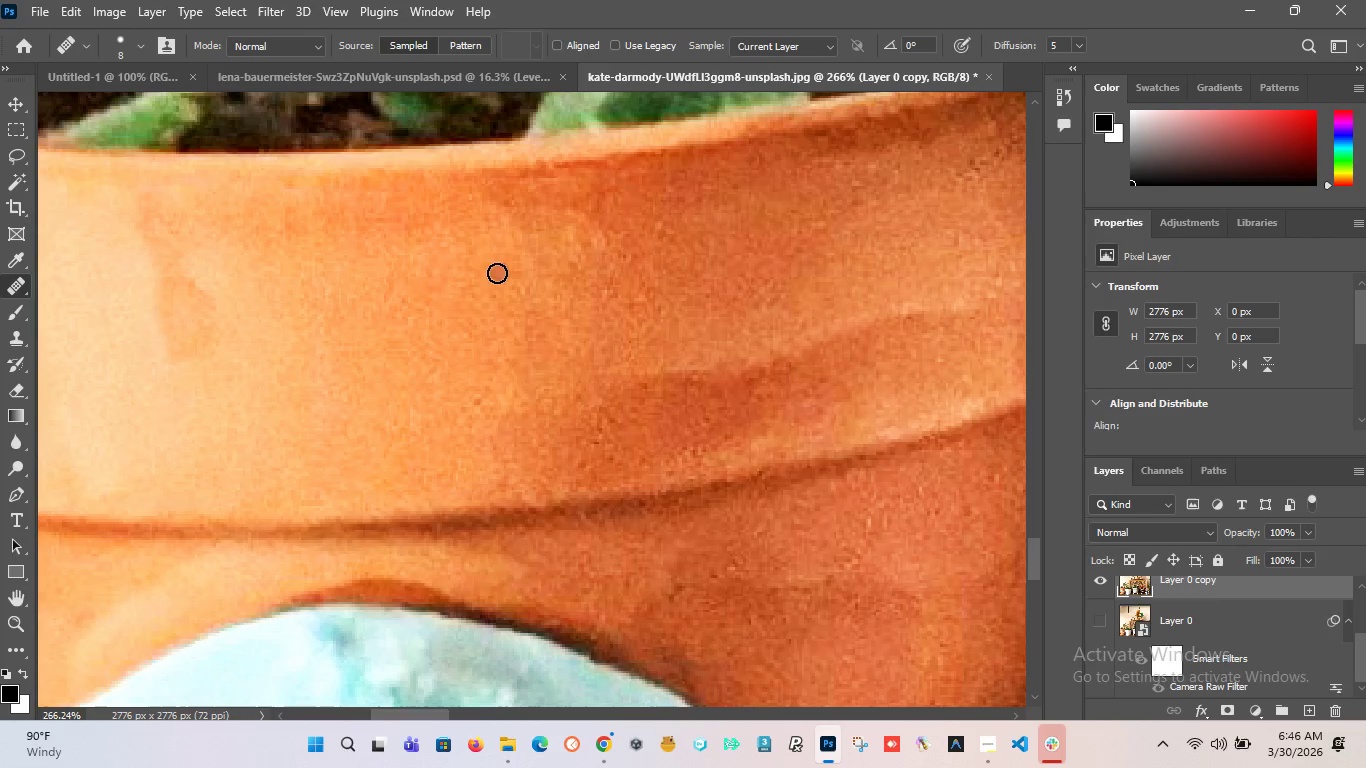 
hold_key(key=AltLeft, duration=1.51)
 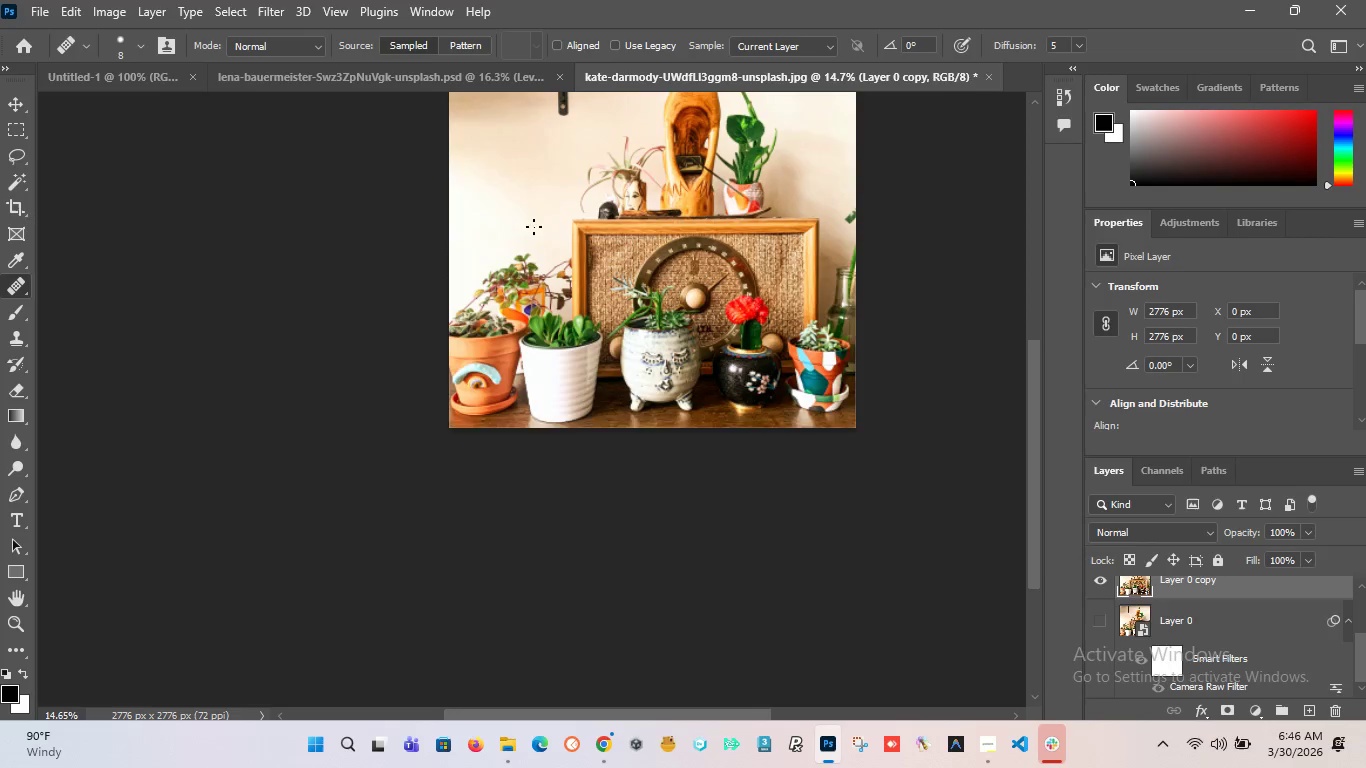 
hold_key(key=AltLeft, duration=0.33)
 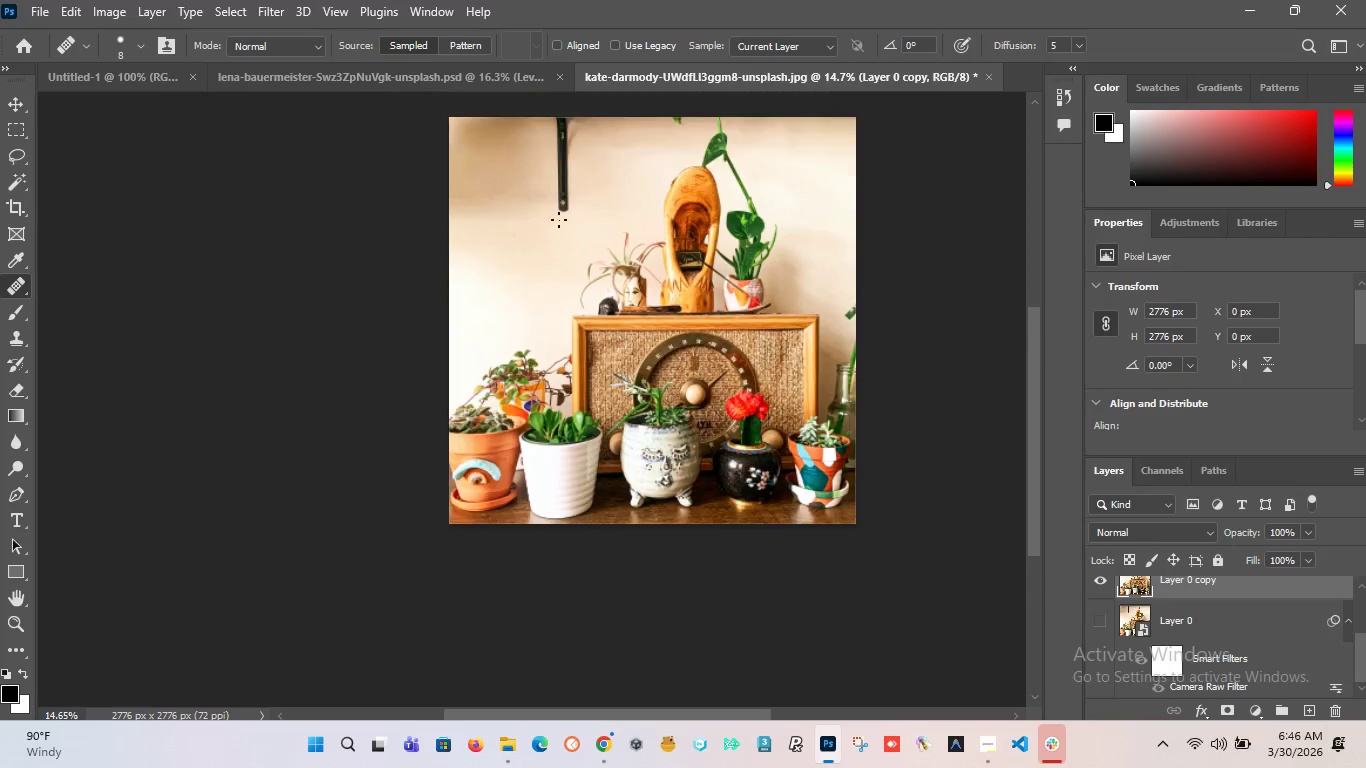 
hold_key(key=AltLeft, duration=1.5)
 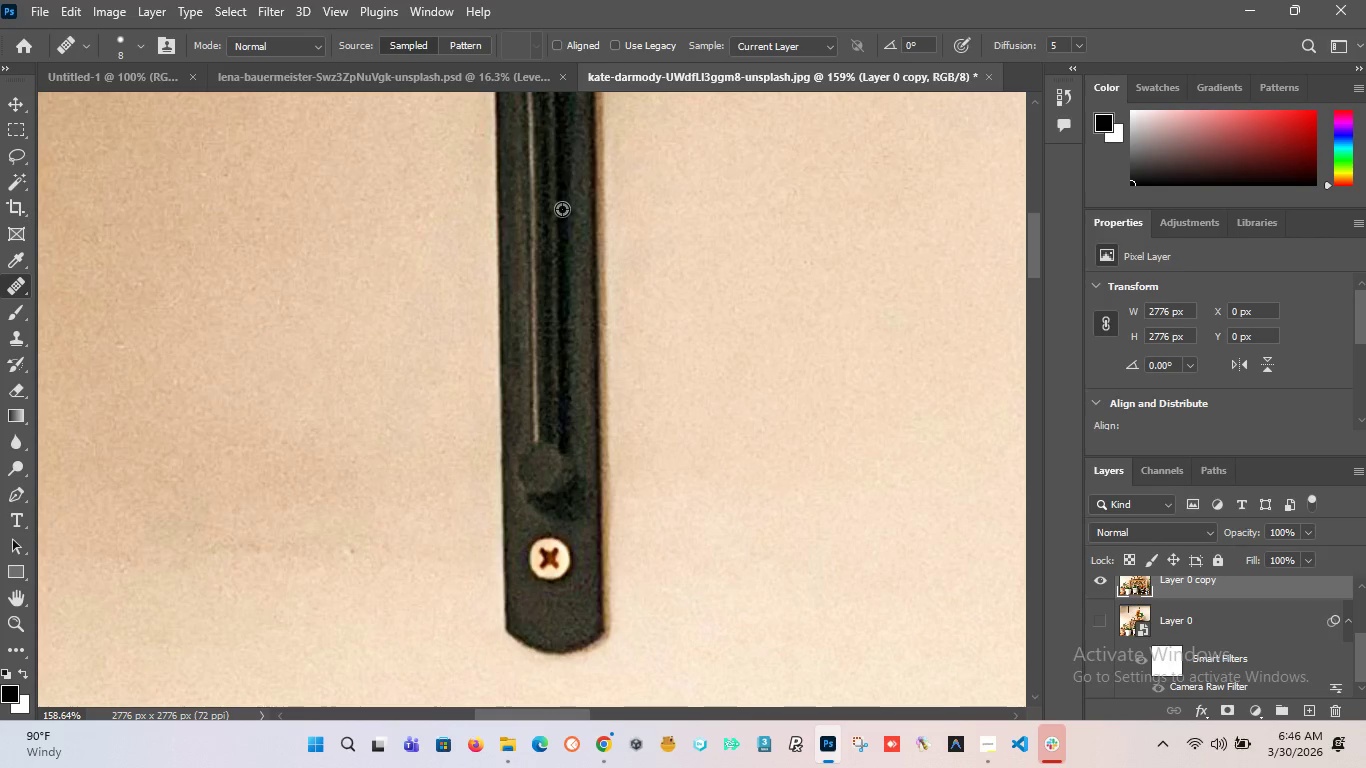 
scroll: coordinate [556, 220], scroll_direction: down, amount: 20.0
 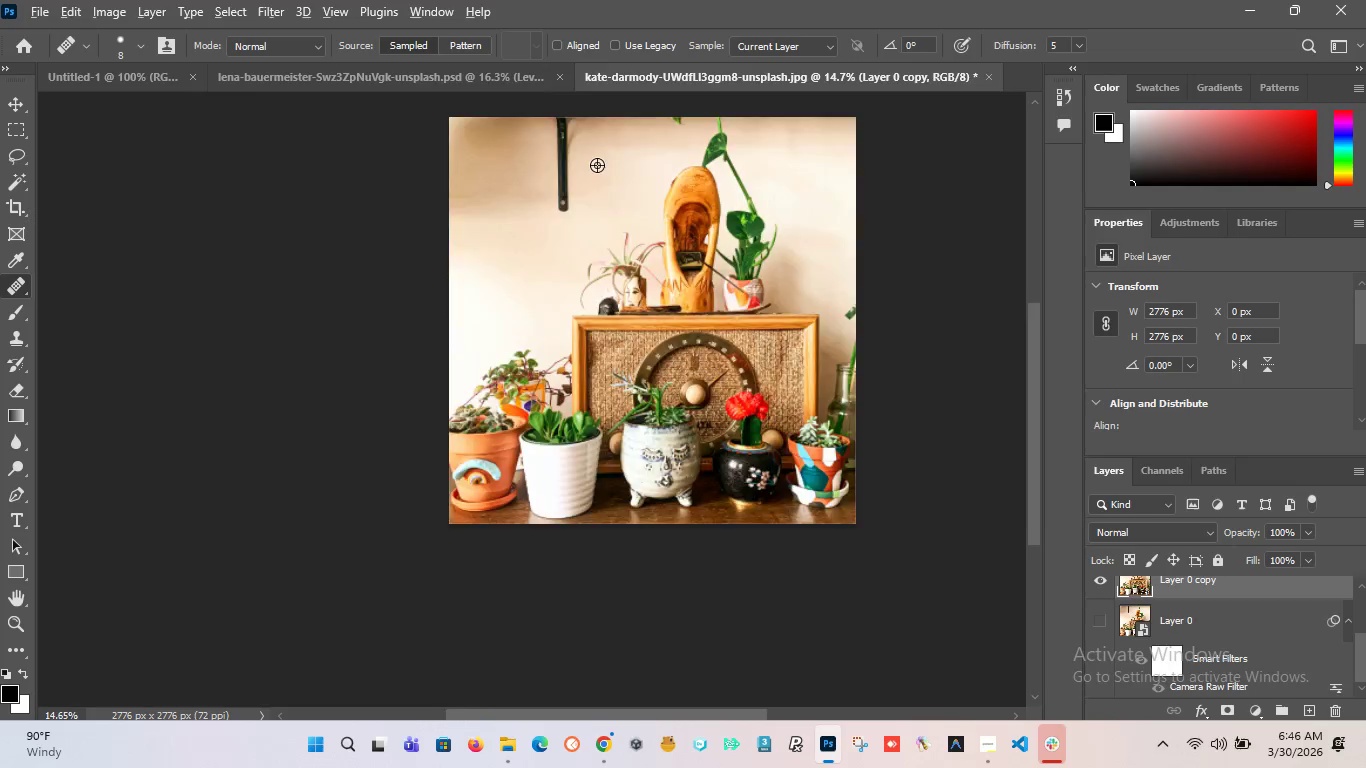 
hold_key(key=AltLeft, duration=1.5)
scroll: coordinate [560, 208], scroll_direction: up, amount: 26.0
 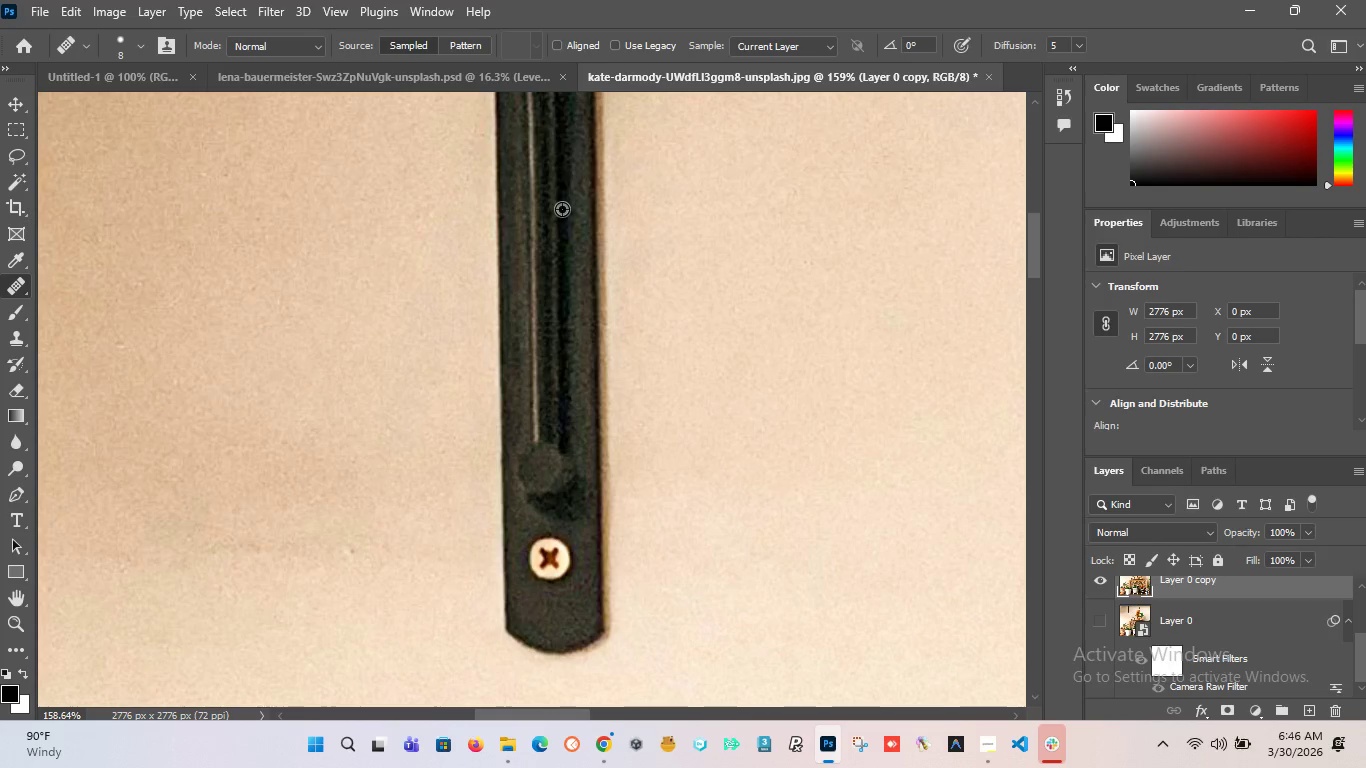 
hold_key(key=AltLeft, duration=1.5)
scroll: coordinate [467, 215], scroll_direction: down, amount: 28.0
 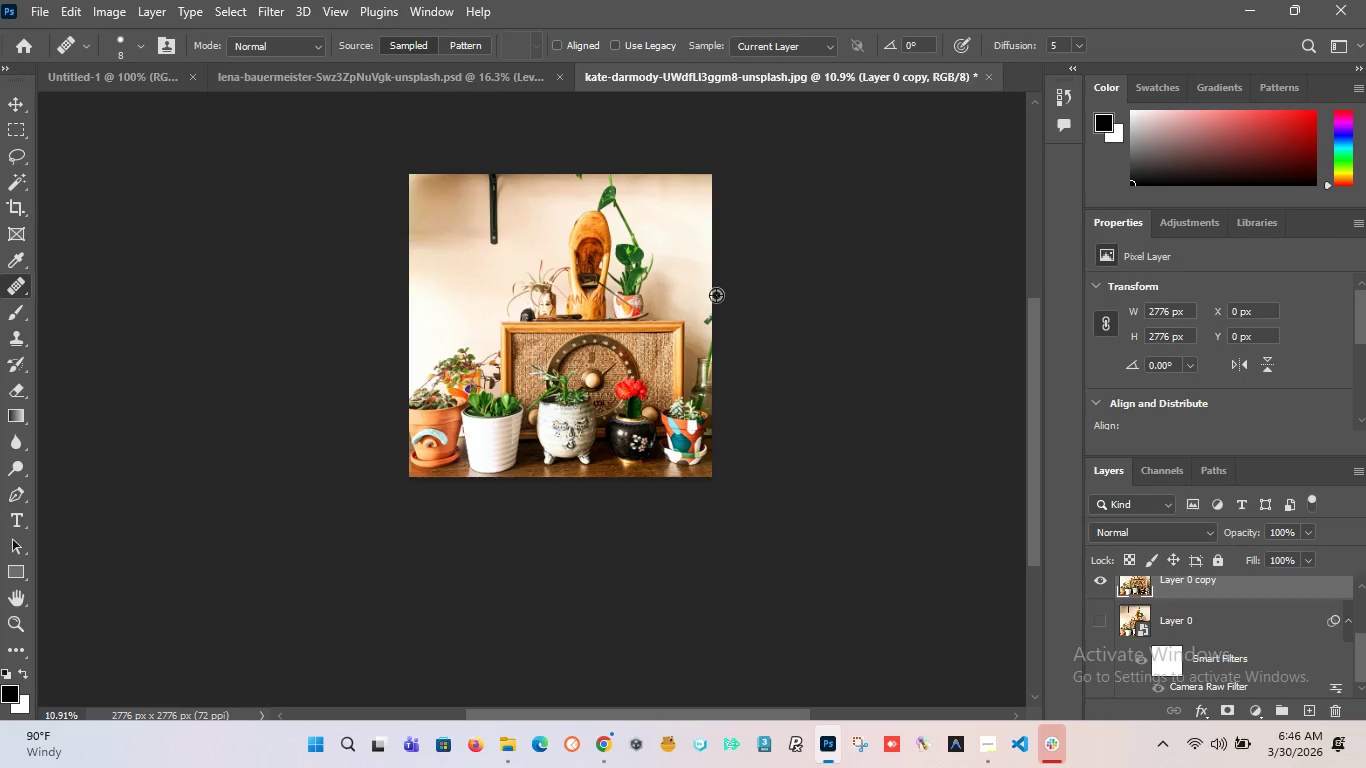 
hold_key(key=AltLeft, duration=1.5)
scroll: coordinate [671, 264], scroll_direction: up, amount: 18.0
 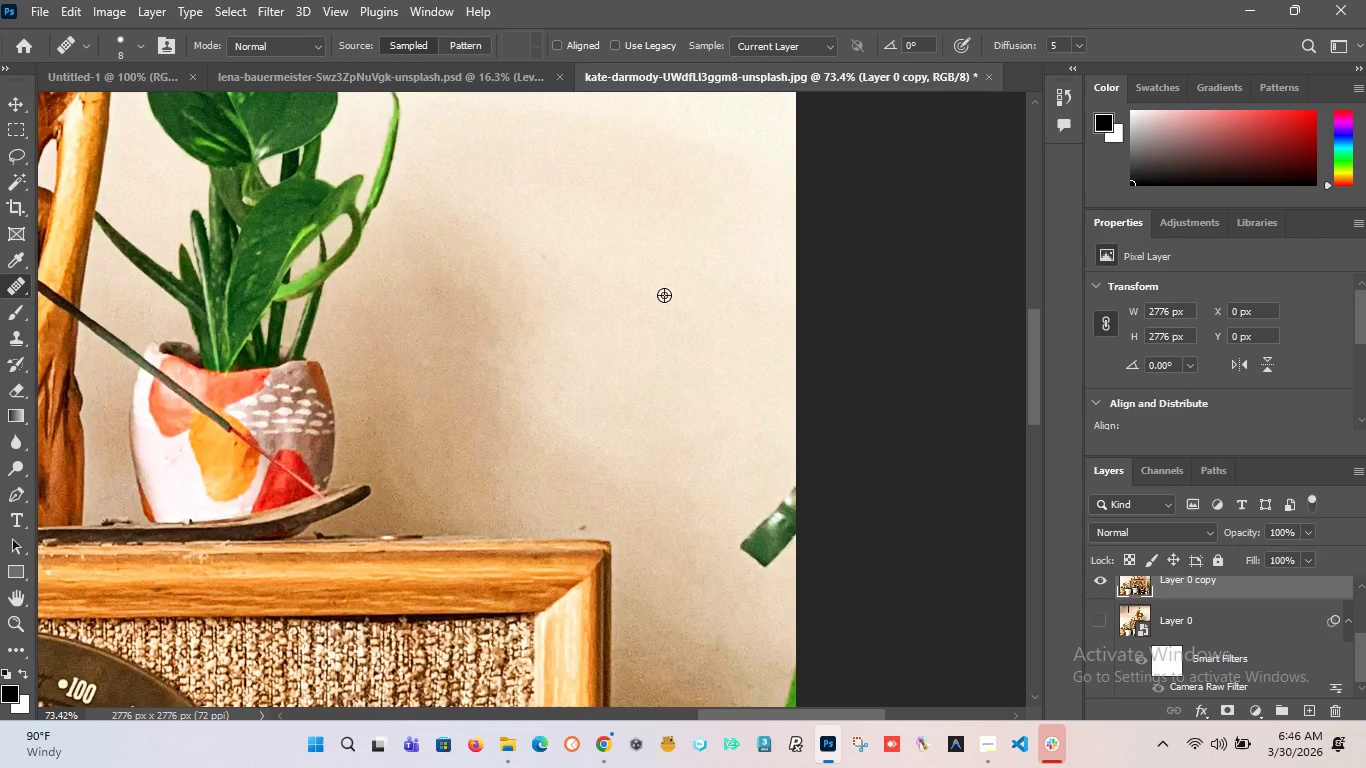 
hold_key(key=AltLeft, duration=1.5)
 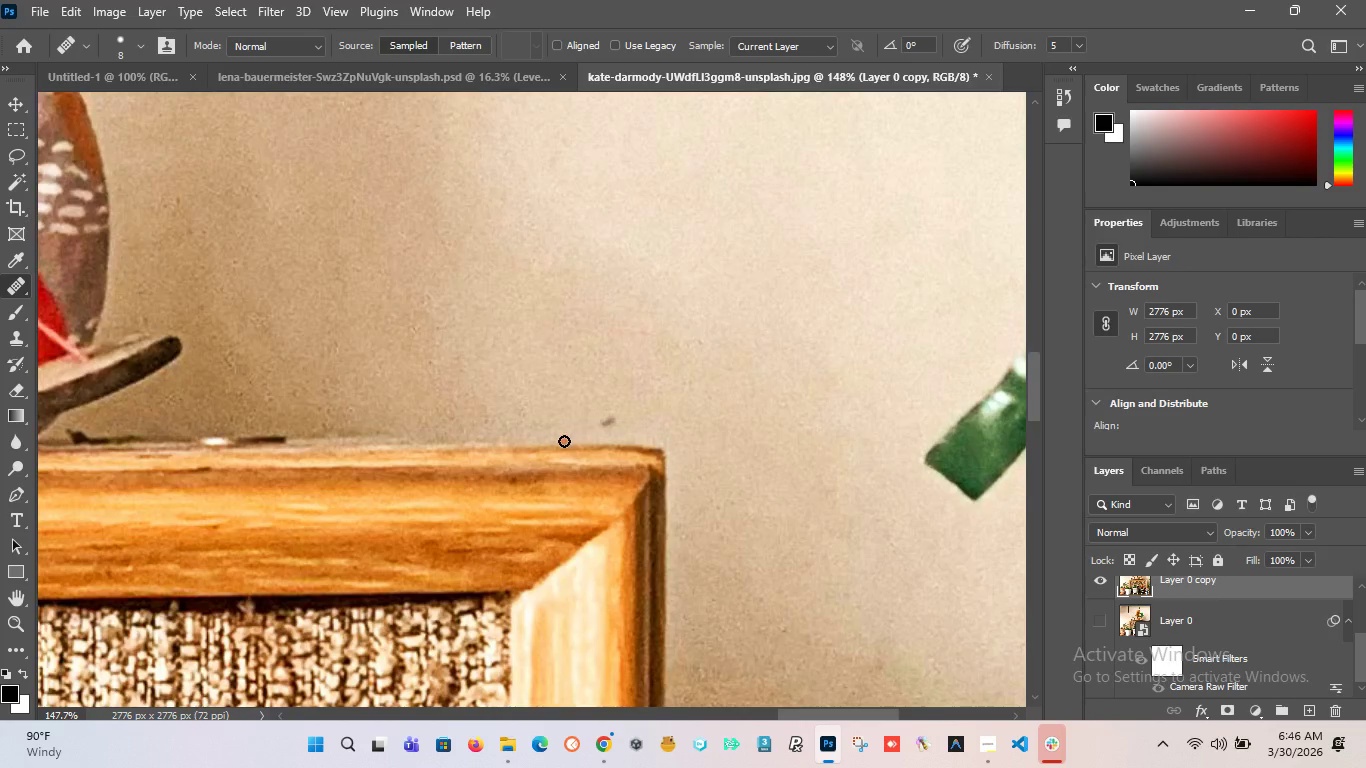 
hold_key(key=AltLeft, duration=0.48)
 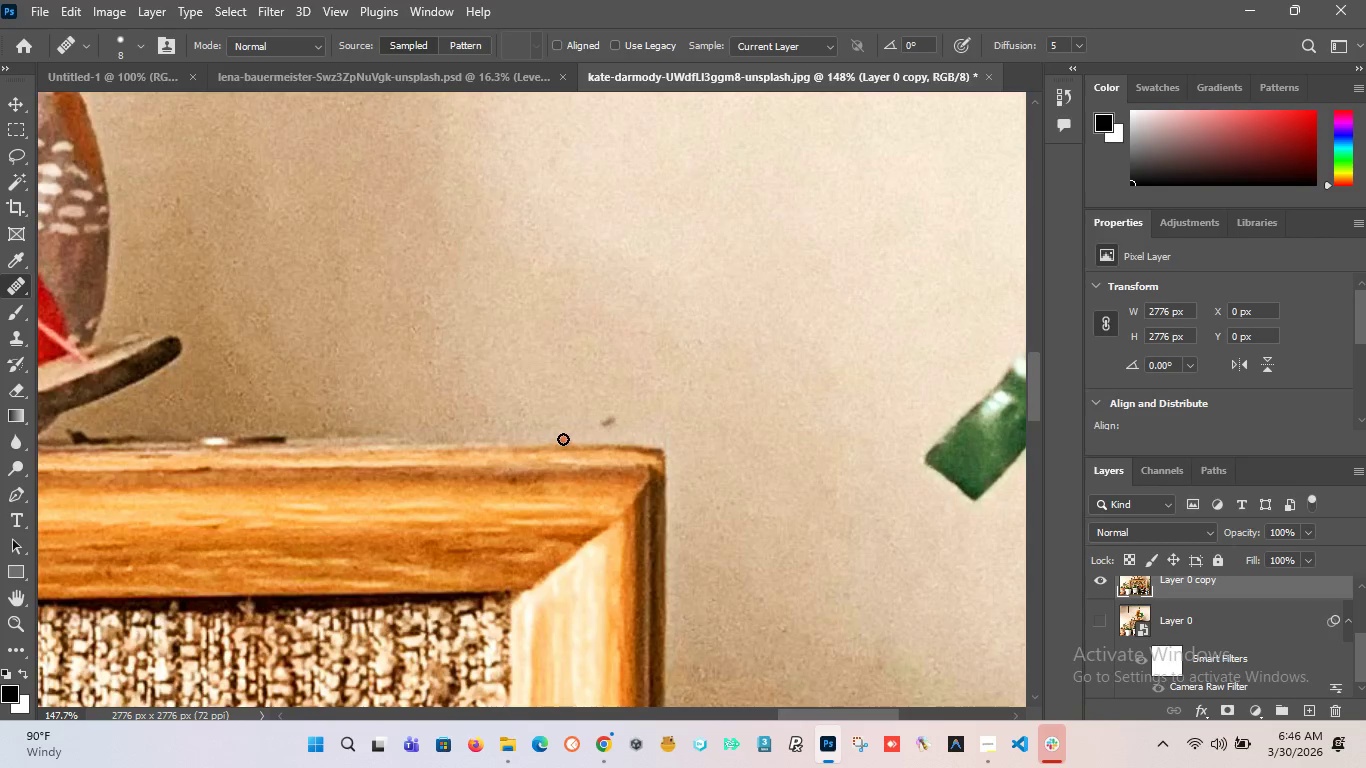 
hold_key(key=AltLeft, duration=0.78)
 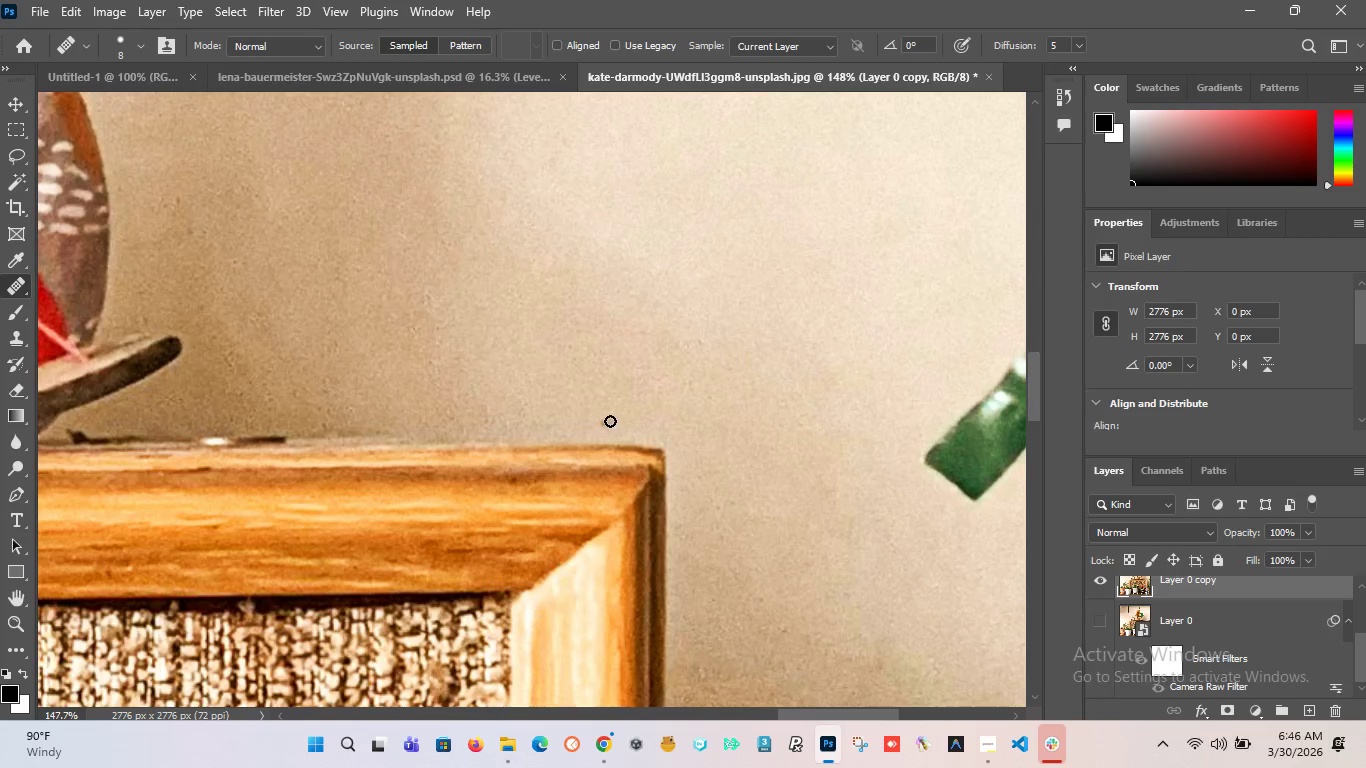 
scroll: coordinate [622, 391], scroll_direction: up, amount: 8.0
 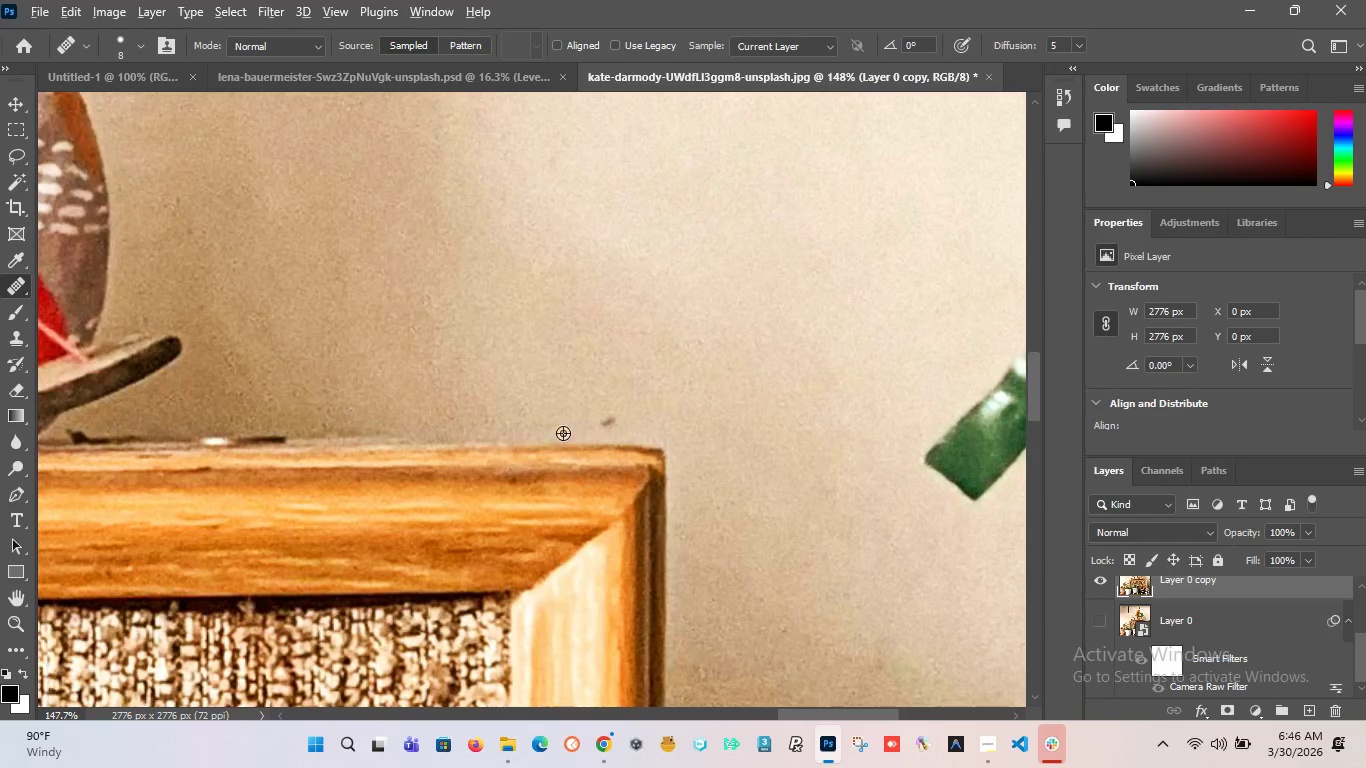 
left_click_drag(start_coordinate=[609, 421], to_coordinate=[602, 416])
 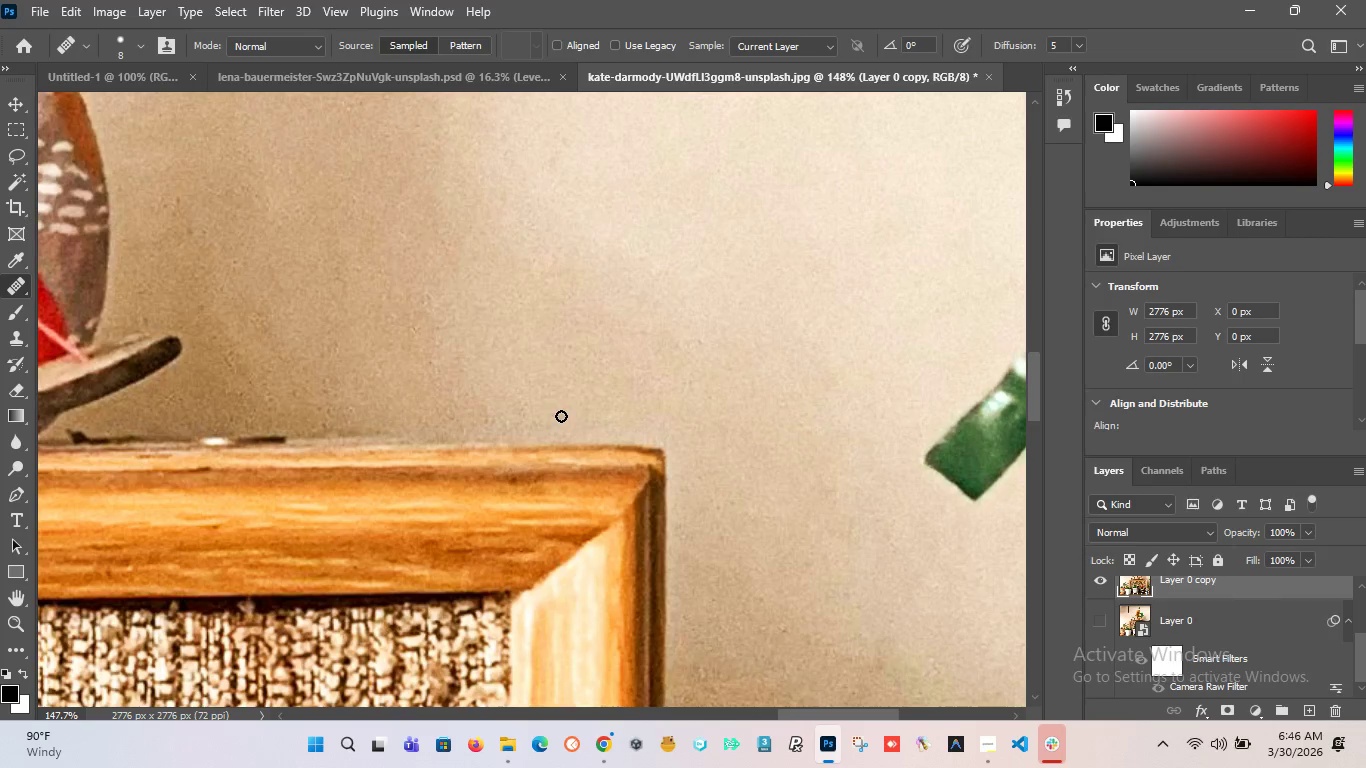 
hold_key(key=AltLeft, duration=1.52)
scroll: coordinate [494, 257], scroll_direction: down, amount: 14.0
 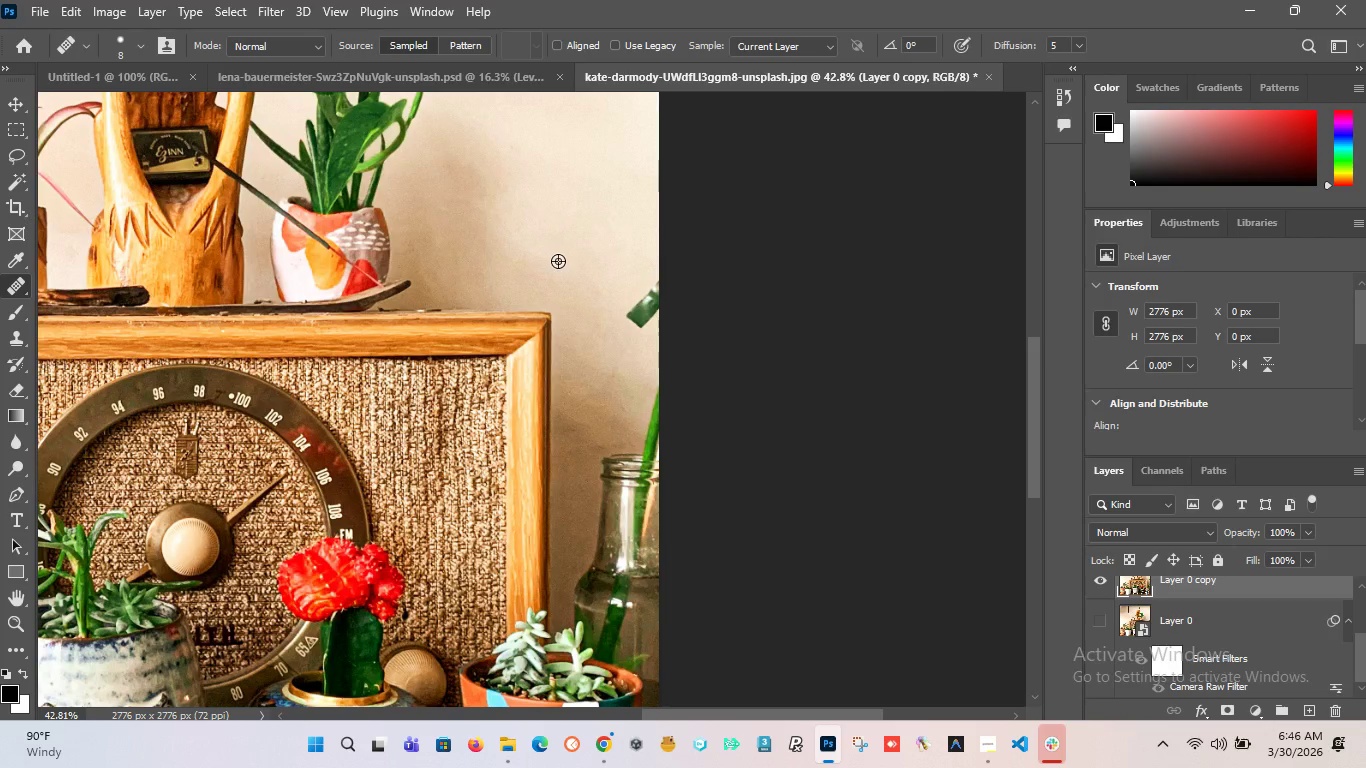 
hold_key(key=AltLeft, duration=1.5)
 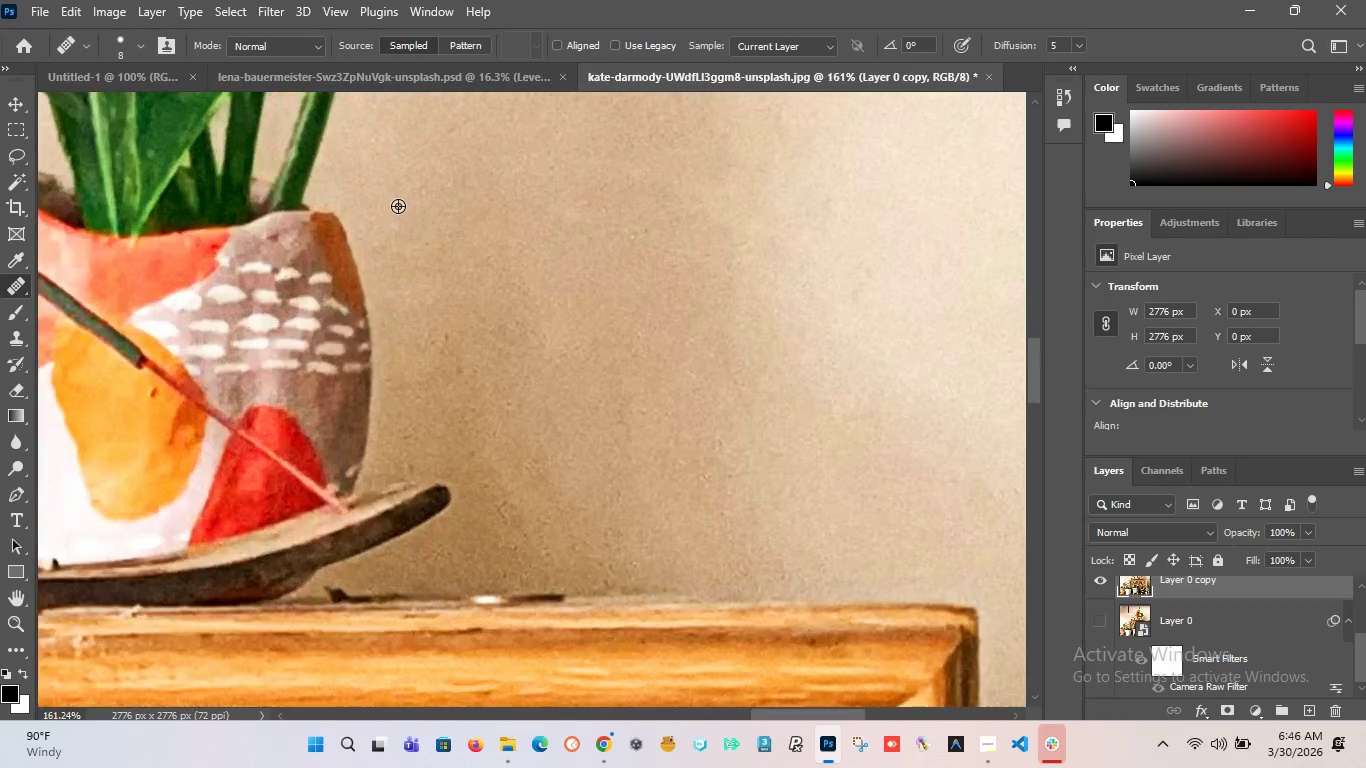 
hold_key(key=AltLeft, duration=1.5)
 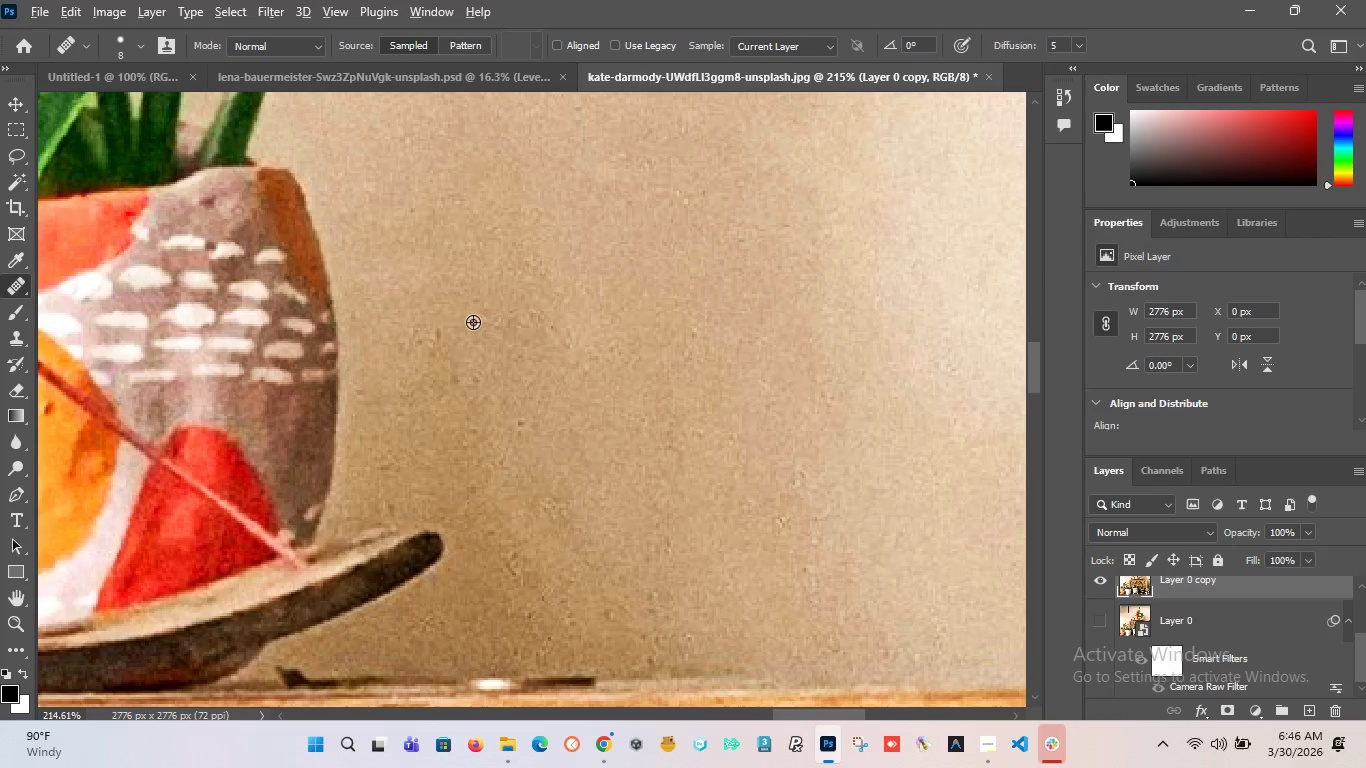 
scroll: coordinate [398, 206], scroll_direction: up, amount: 14.0
 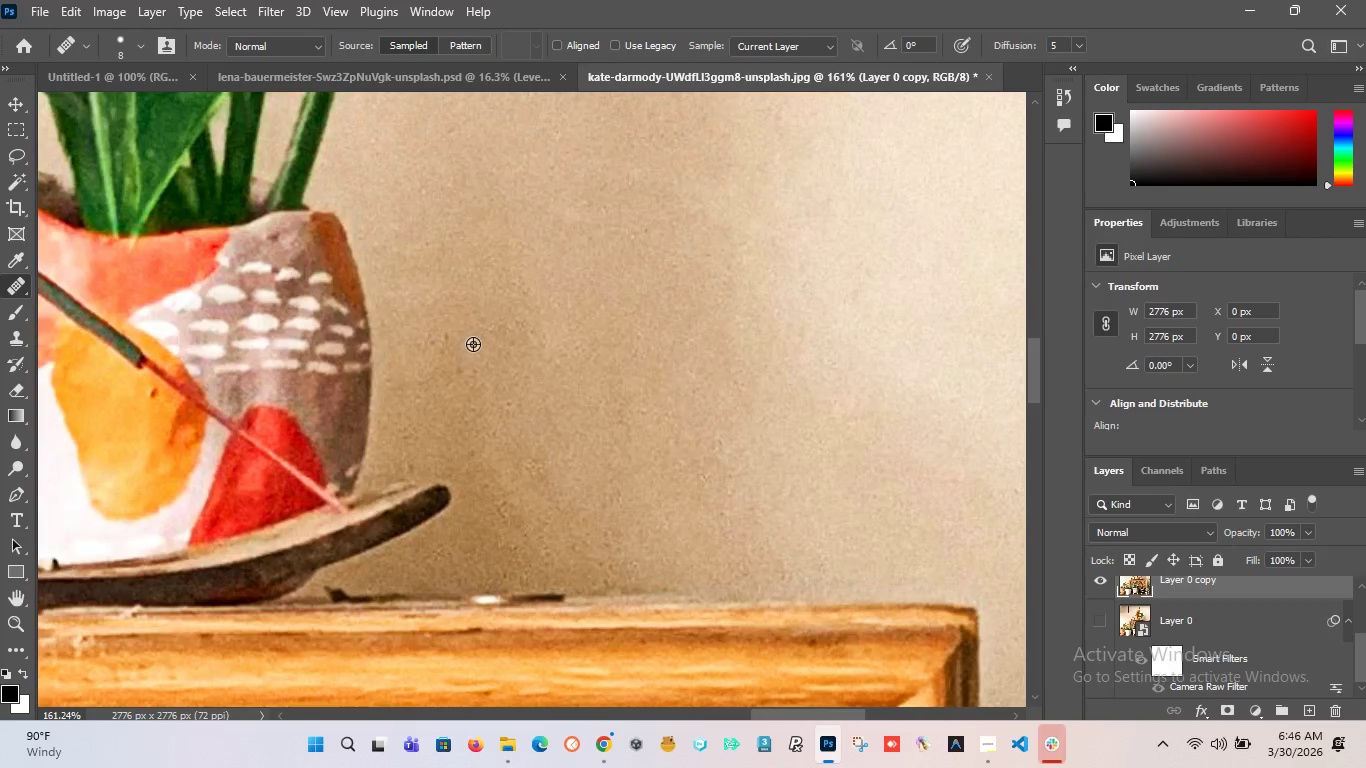 
key(Alt+AltLeft)
 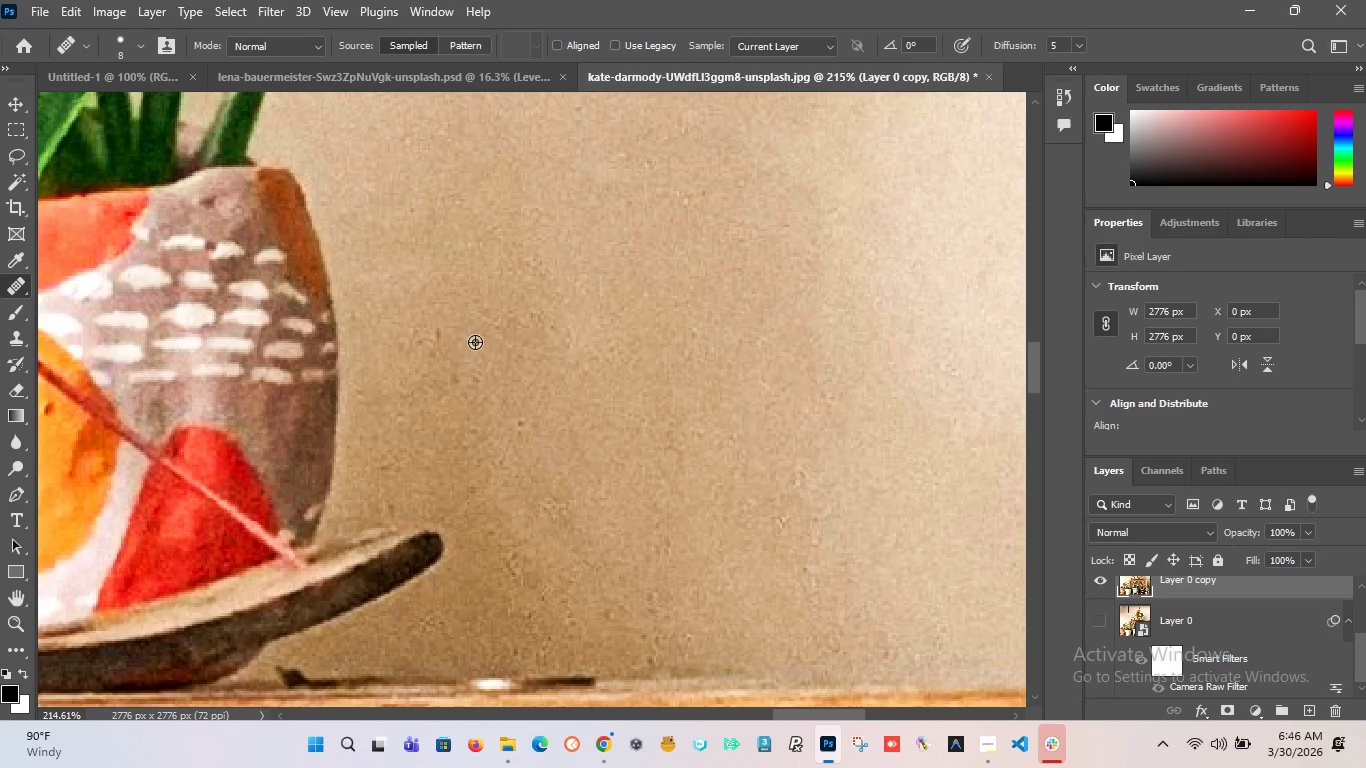 
key(Alt+AltLeft)
 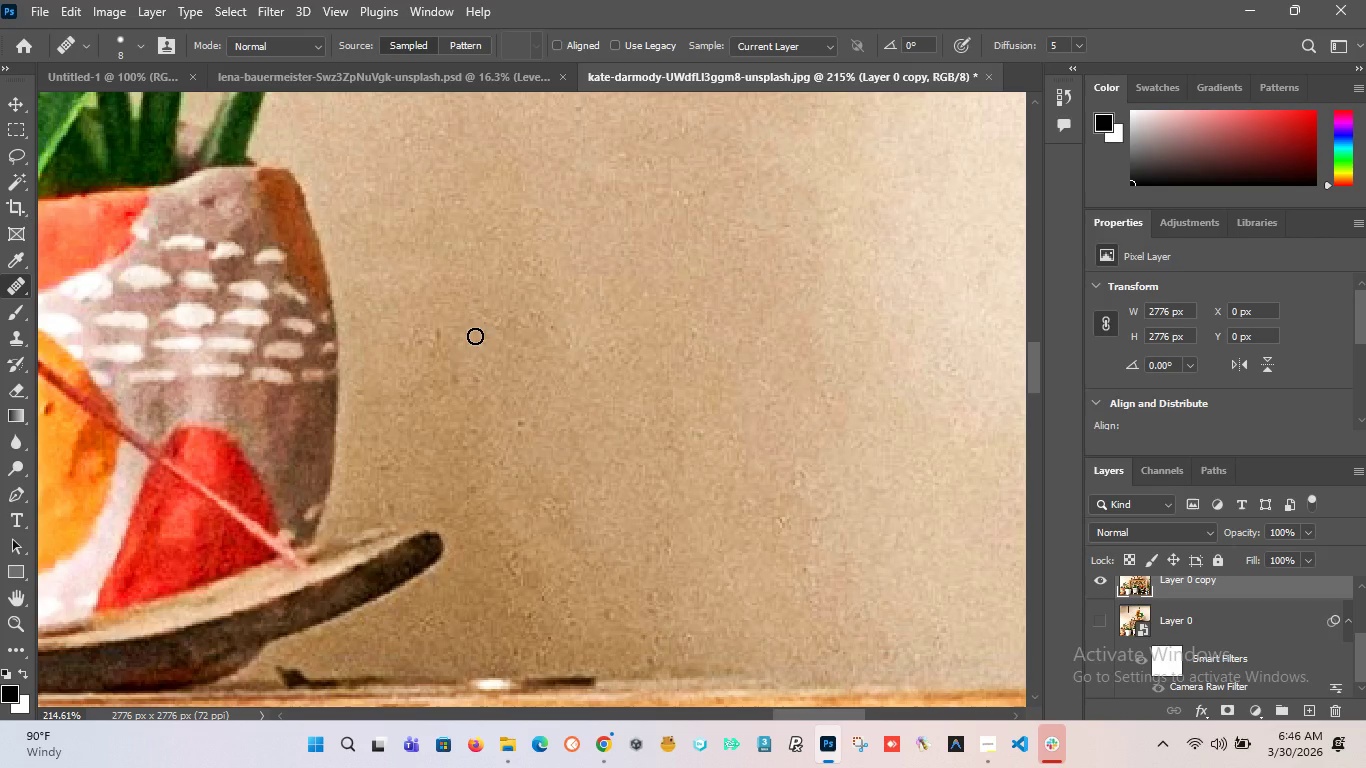 
key(Alt+AltLeft)
 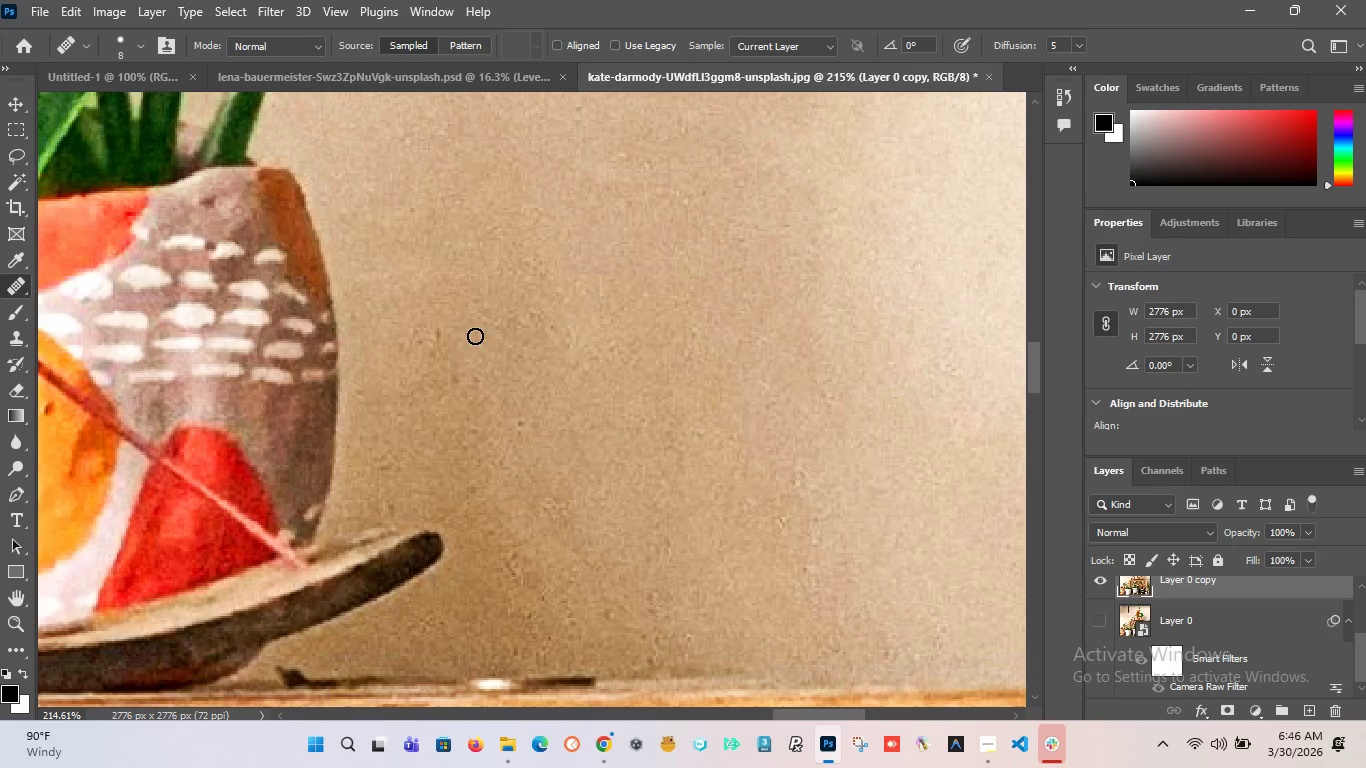 
key(Alt+AltLeft)
 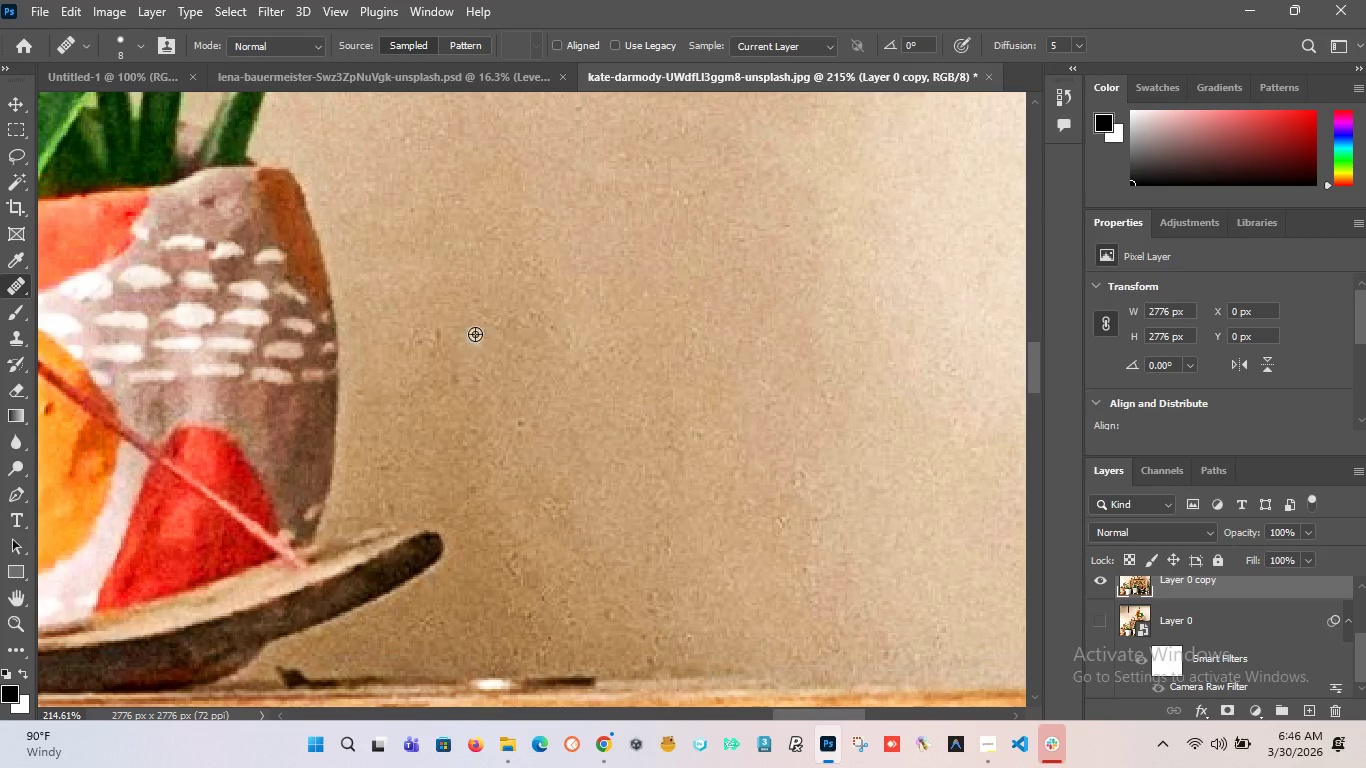 
hold_key(key=AltLeft, duration=0.59)
 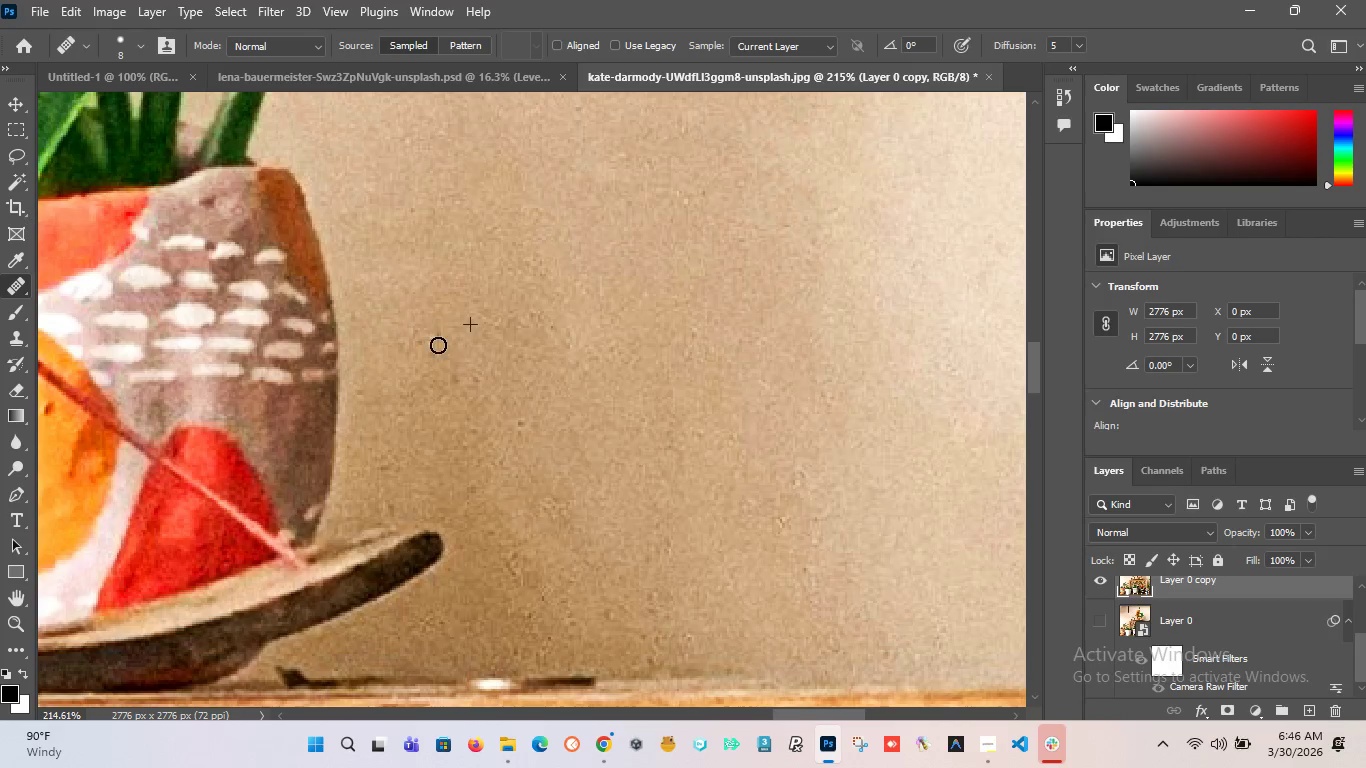 
scroll: coordinate [473, 344], scroll_direction: up, amount: 3.0
 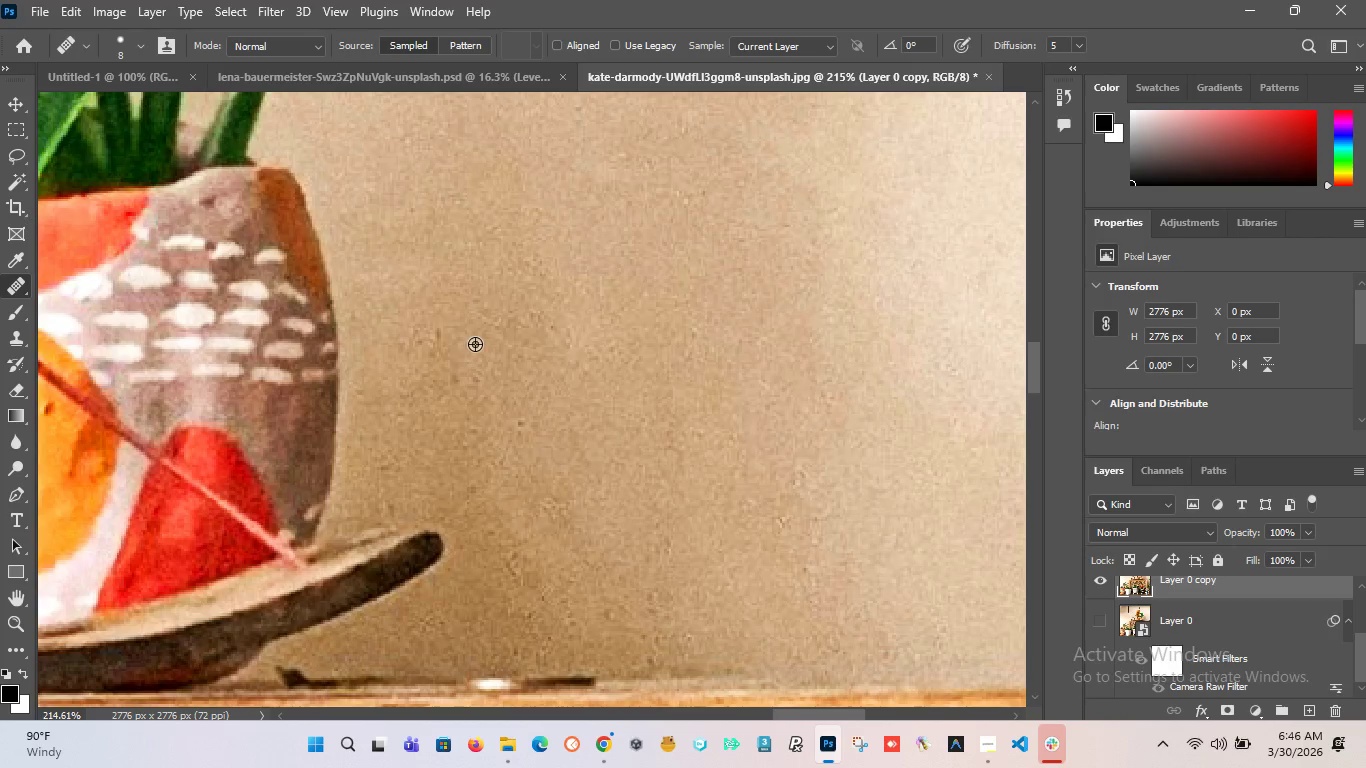 
left_click([470, 321])
 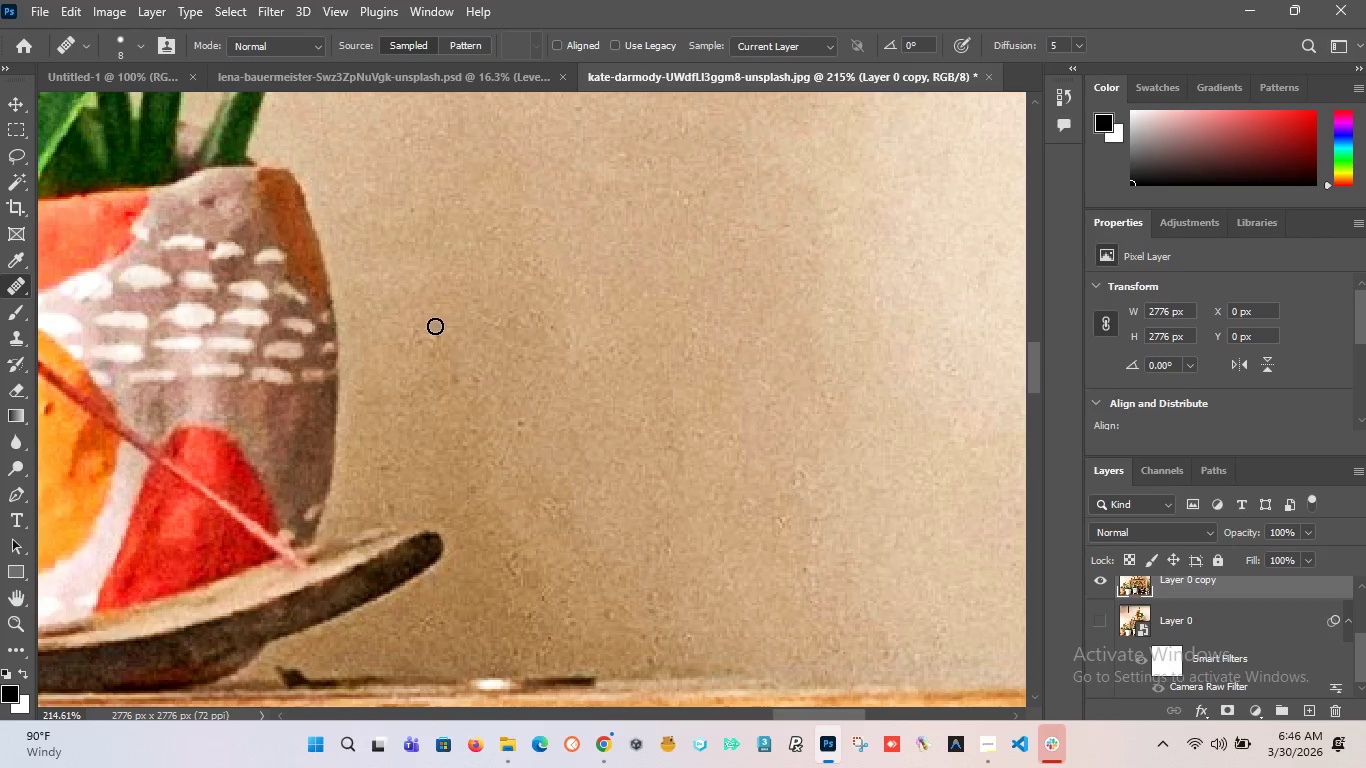 
left_click_drag(start_coordinate=[435, 326], to_coordinate=[420, 345])
 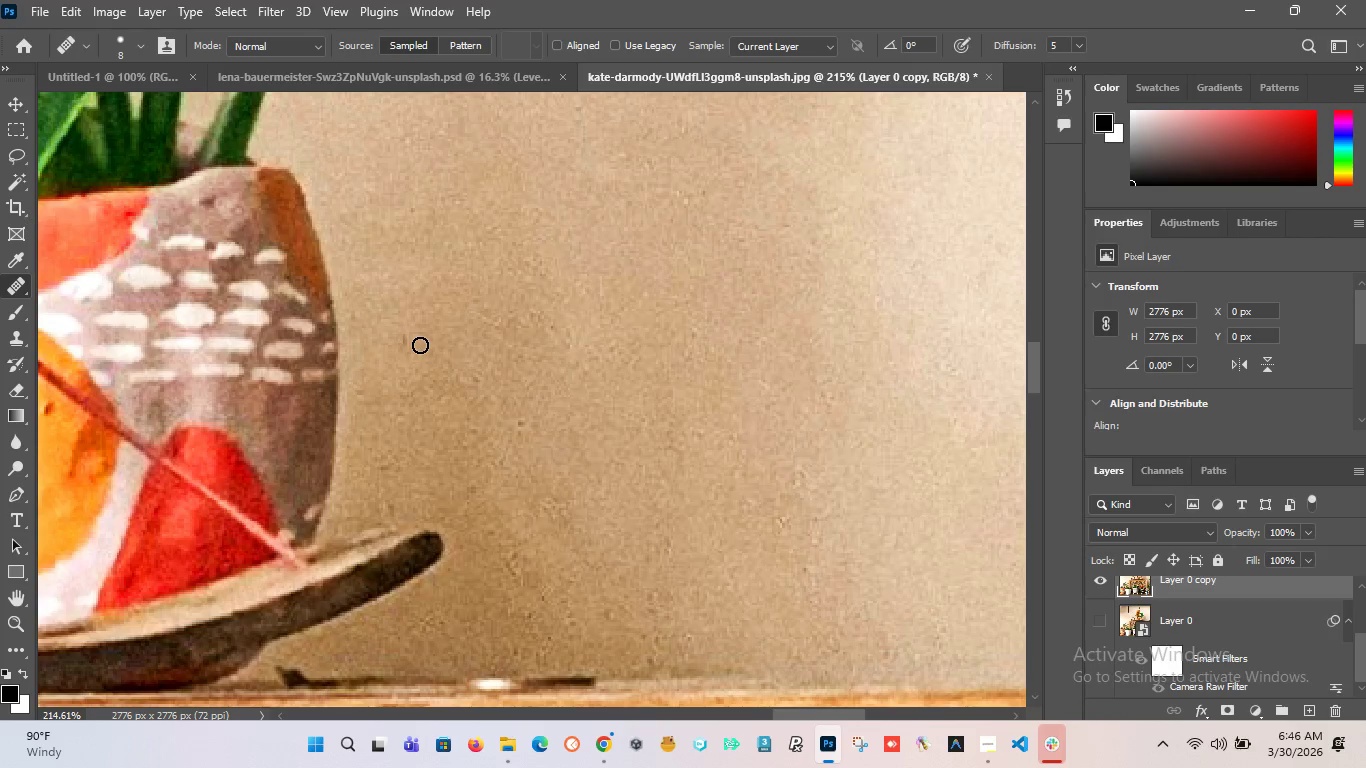 
key(Alt+AltLeft)
 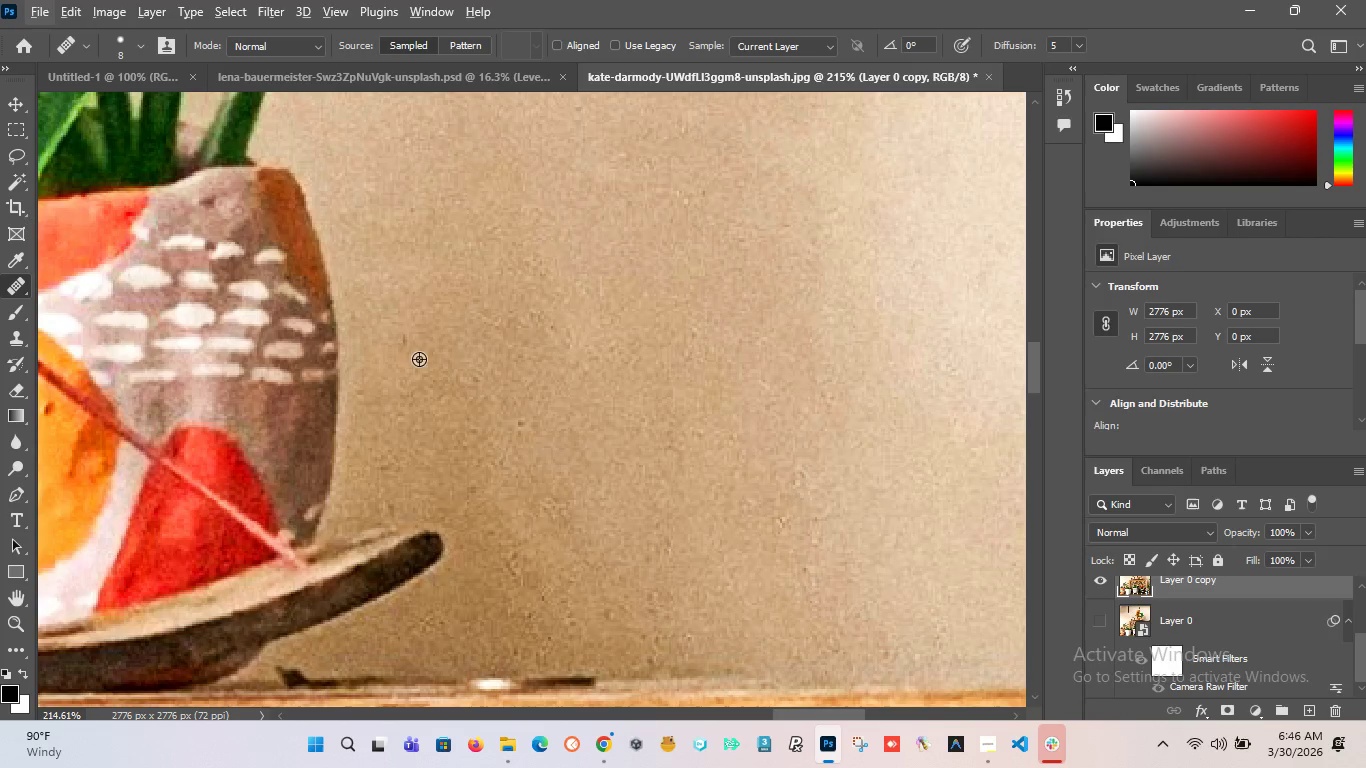 
hold_key(key=AltLeft, duration=0.39)
left_click([415, 316])
 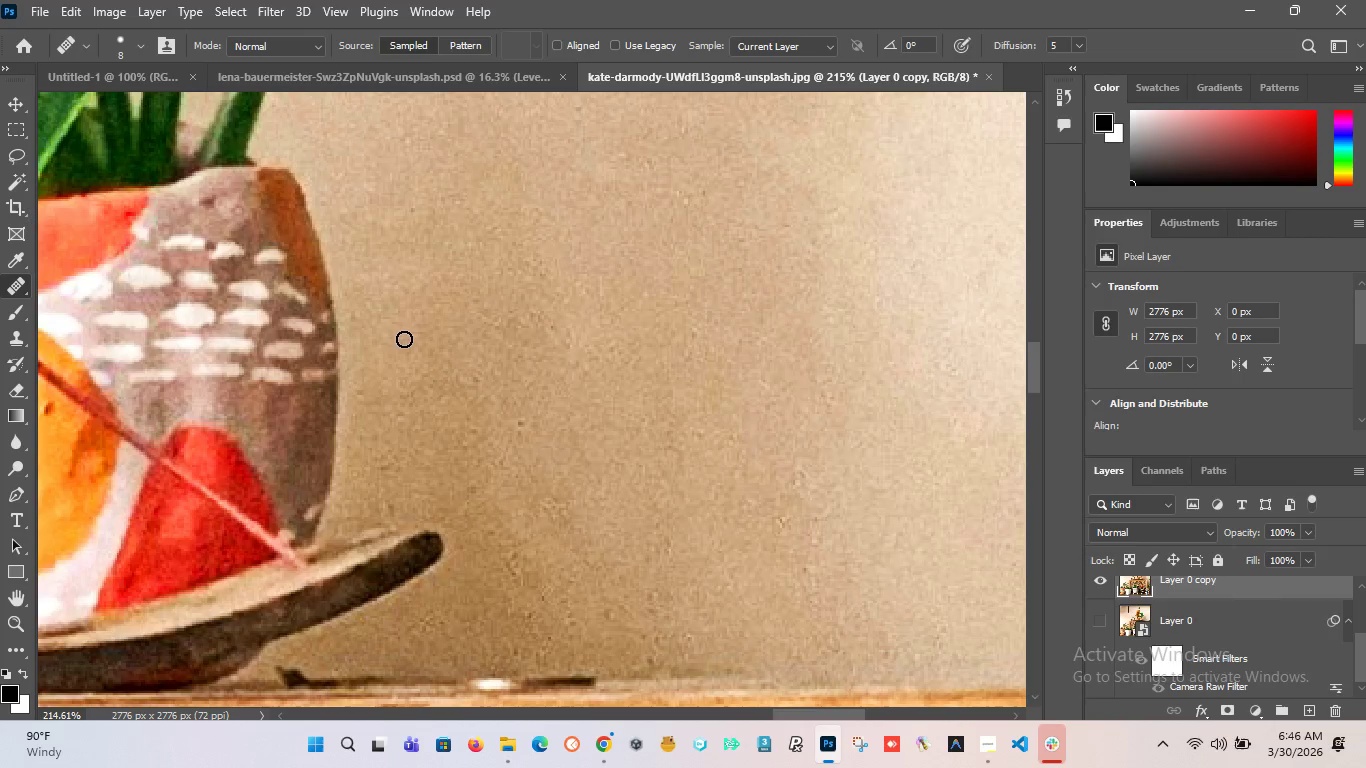 
left_click_drag(start_coordinate=[405, 336], to_coordinate=[412, 367])
 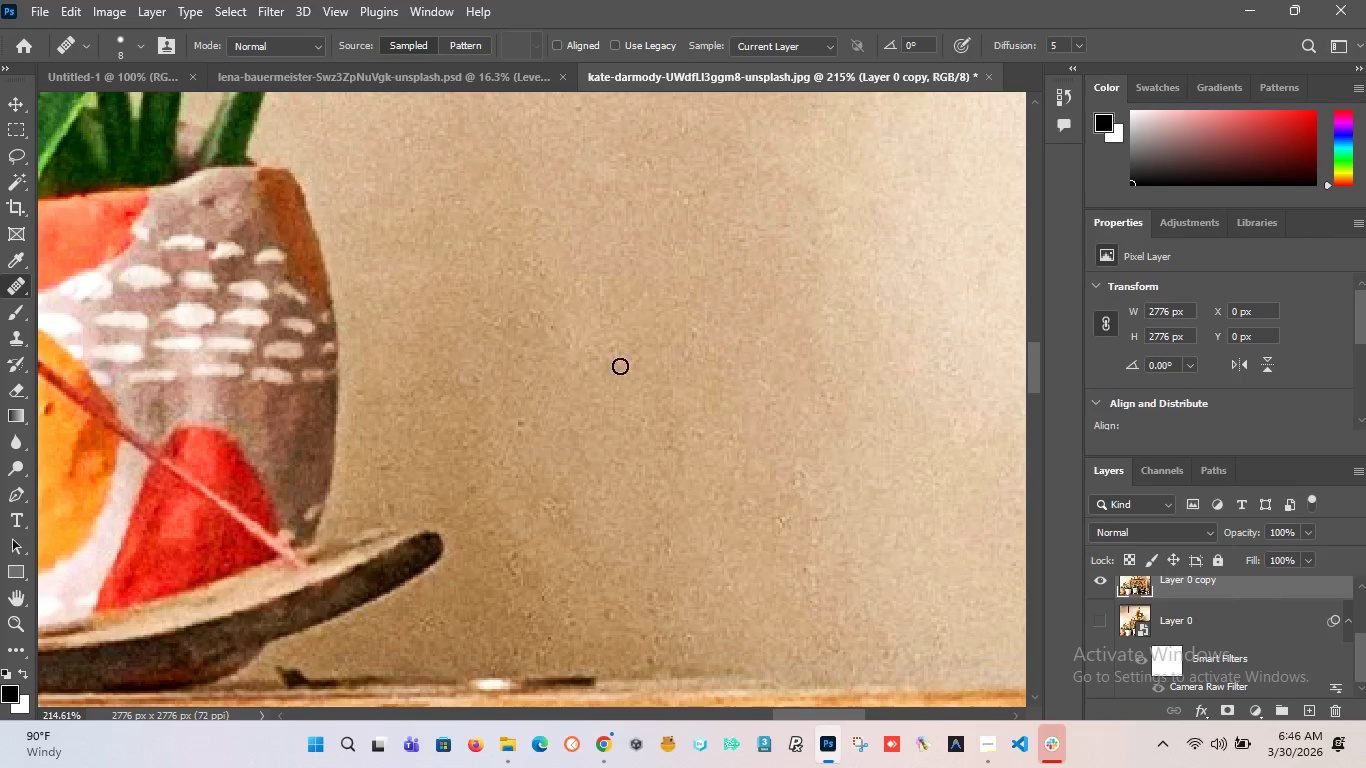 
hold_key(key=AltLeft, duration=1.51)
 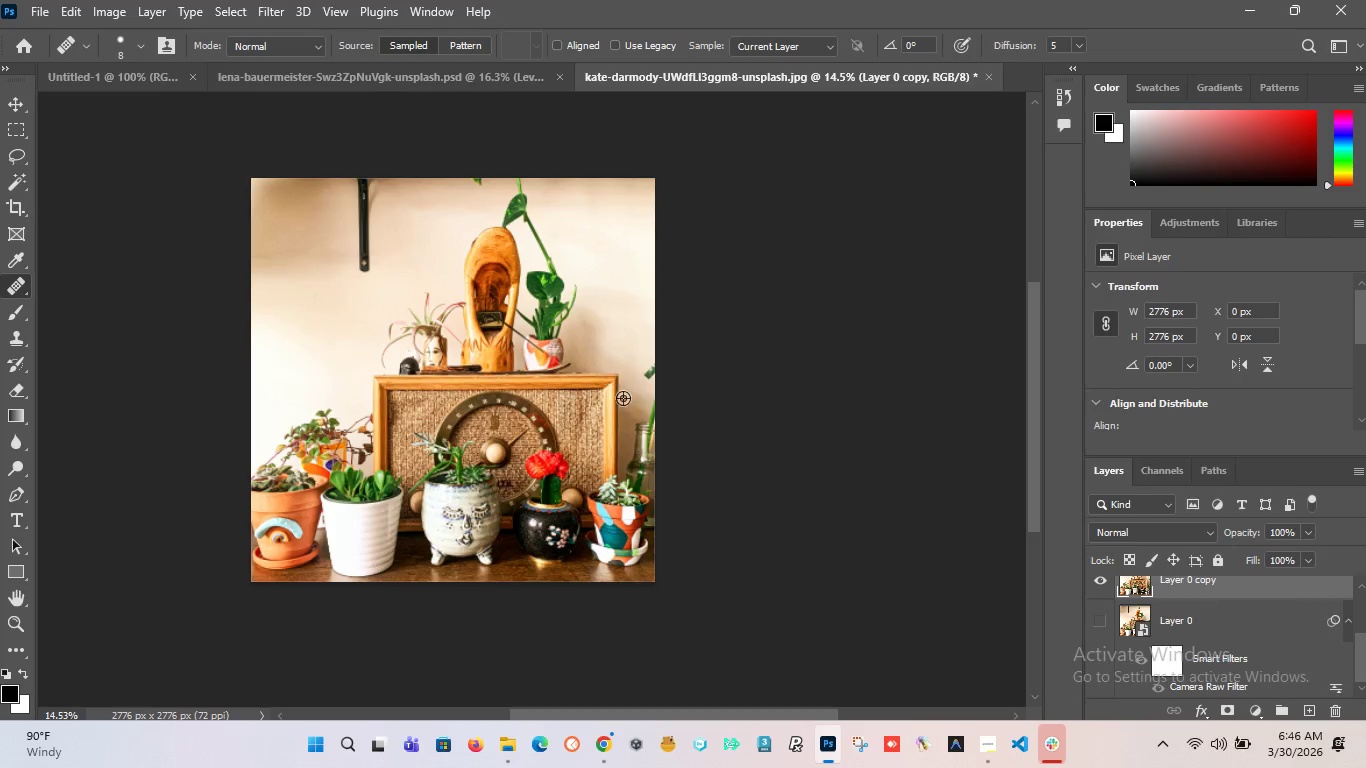 
hold_key(key=AltLeft, duration=1.5)
 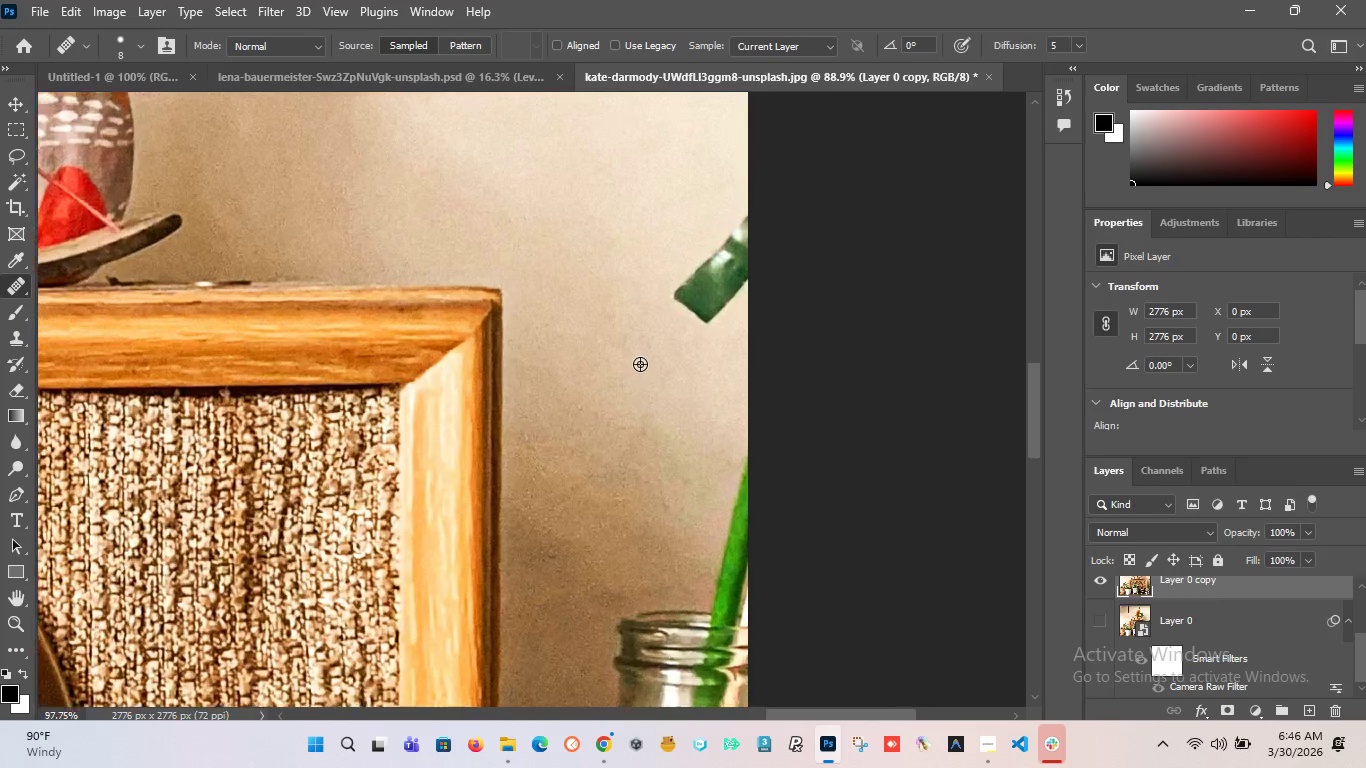 
scroll: coordinate [579, 349], scroll_direction: down, amount: 30.0
 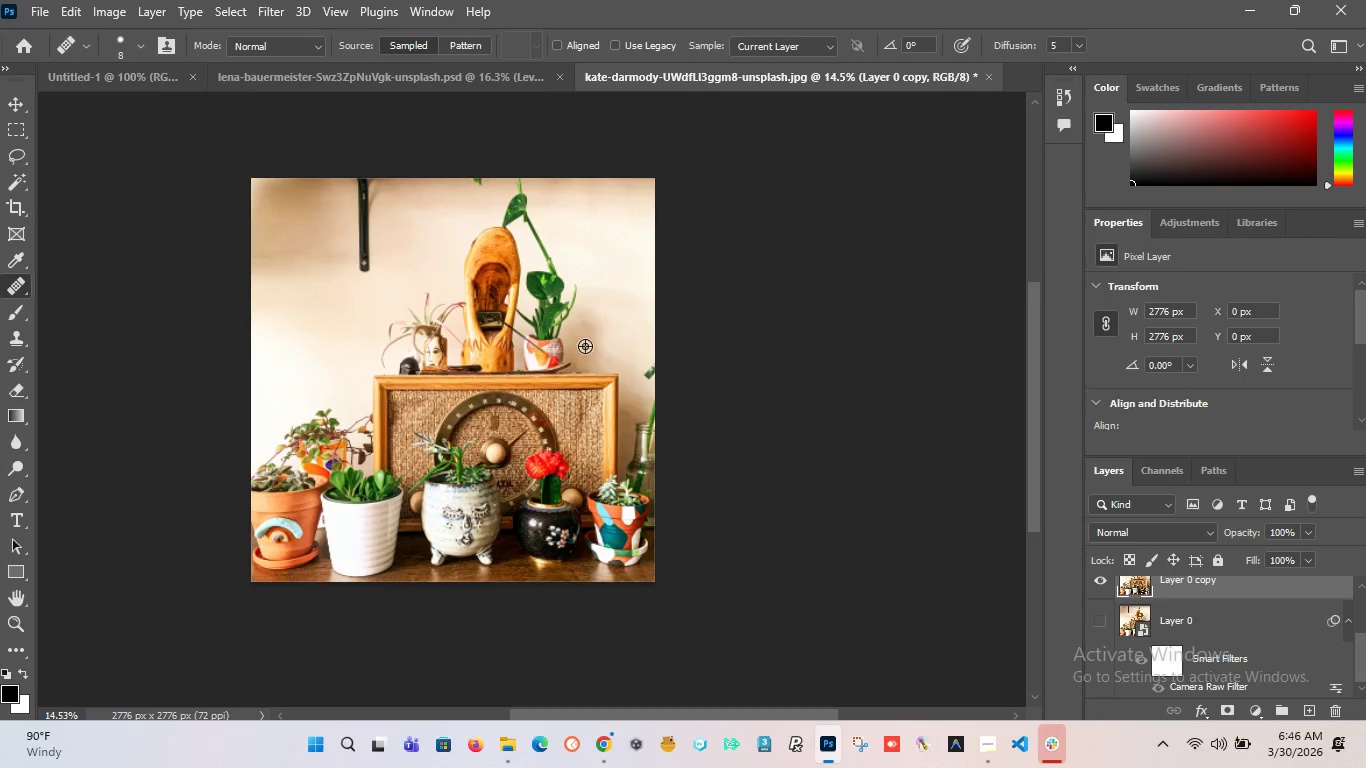 
hold_key(key=AltLeft, duration=1.5)
scroll: coordinate [640, 364], scroll_direction: up, amount: 23.0
 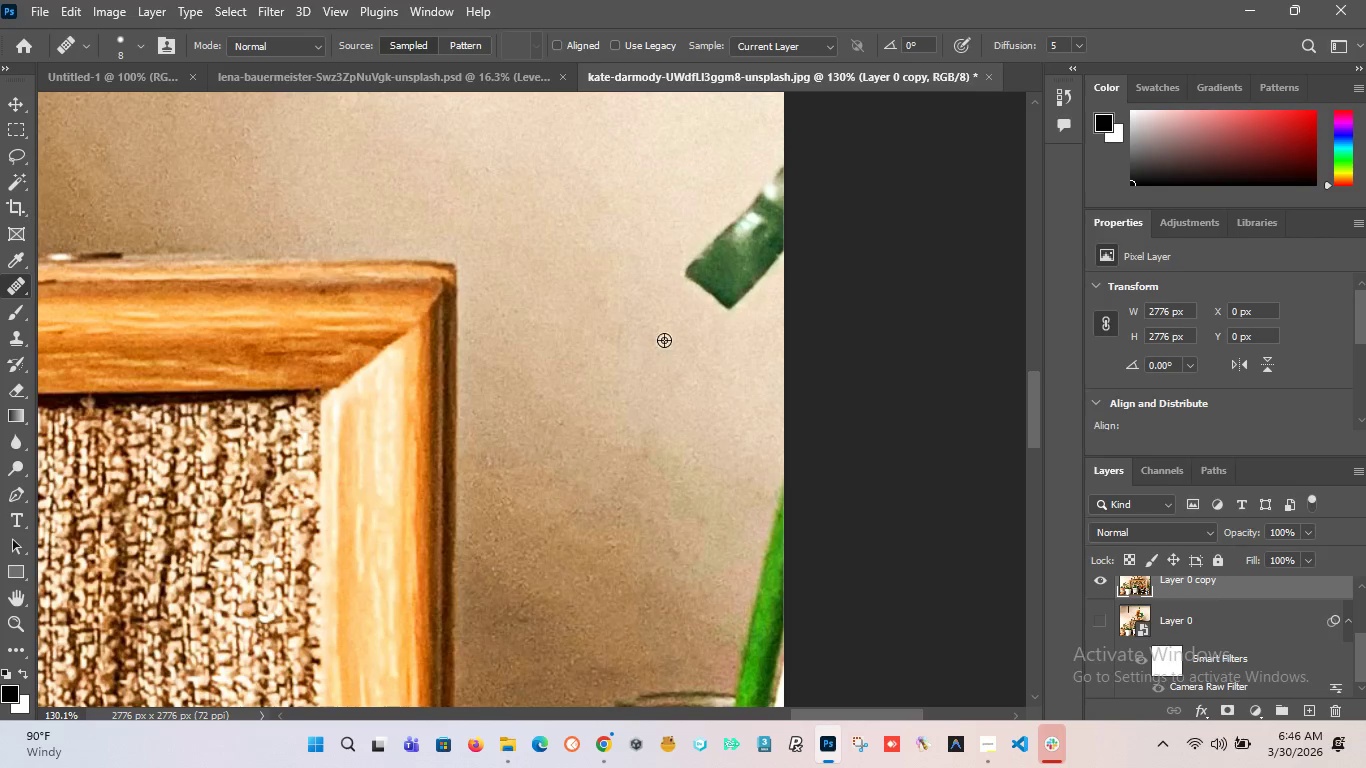 
hold_key(key=AltLeft, duration=0.88)
scroll: coordinate [666, 330], scroll_direction: up, amount: 6.0
 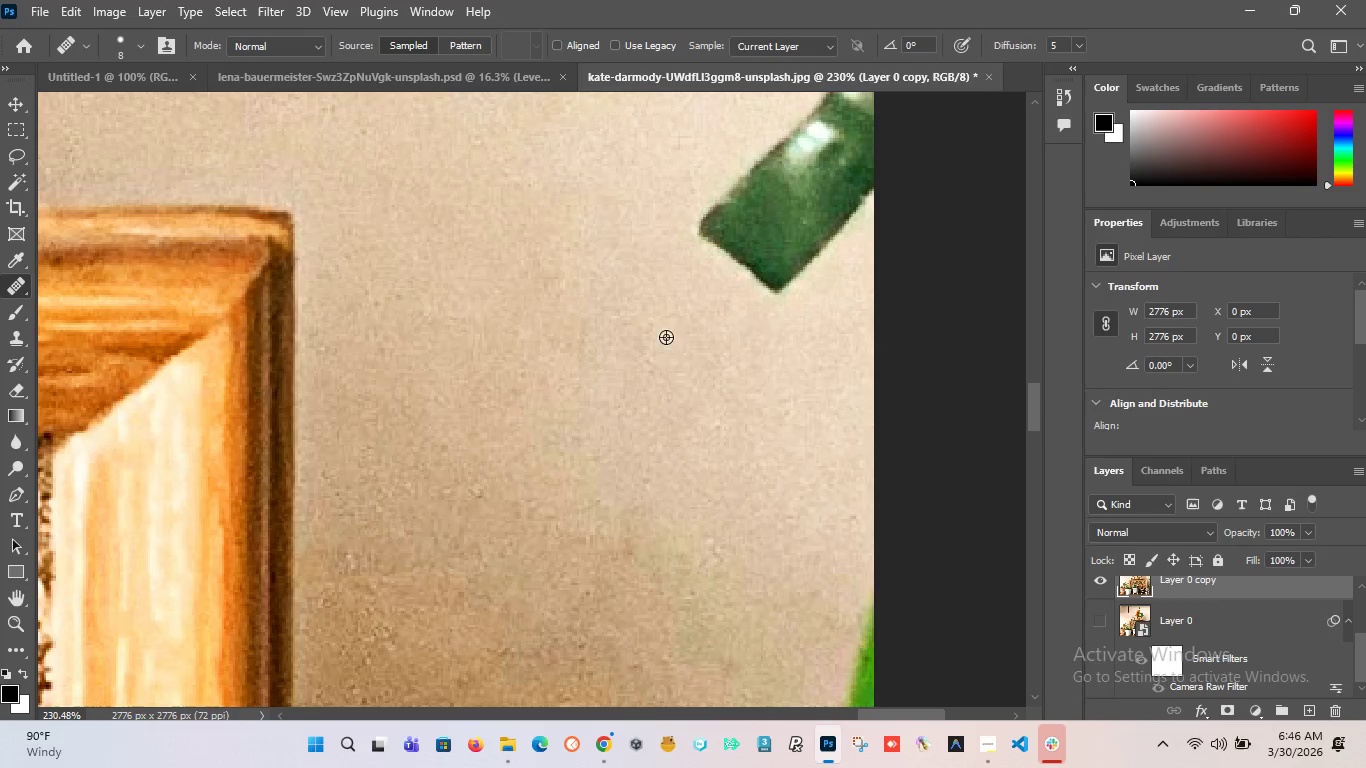 
hold_key(key=AltLeft, duration=0.81)
scroll: coordinate [601, 252], scroll_direction: down, amount: 5.0
 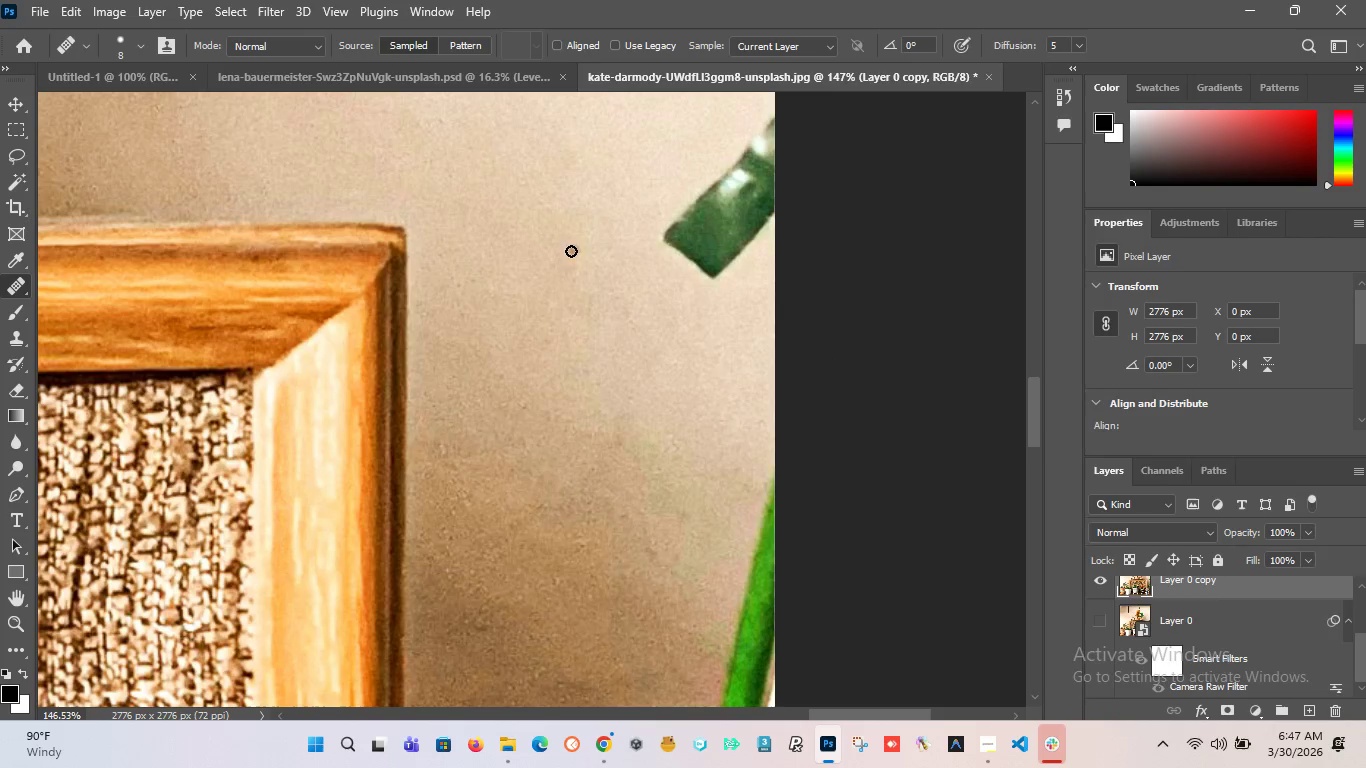 
hold_key(key=AltLeft, duration=1.52)
 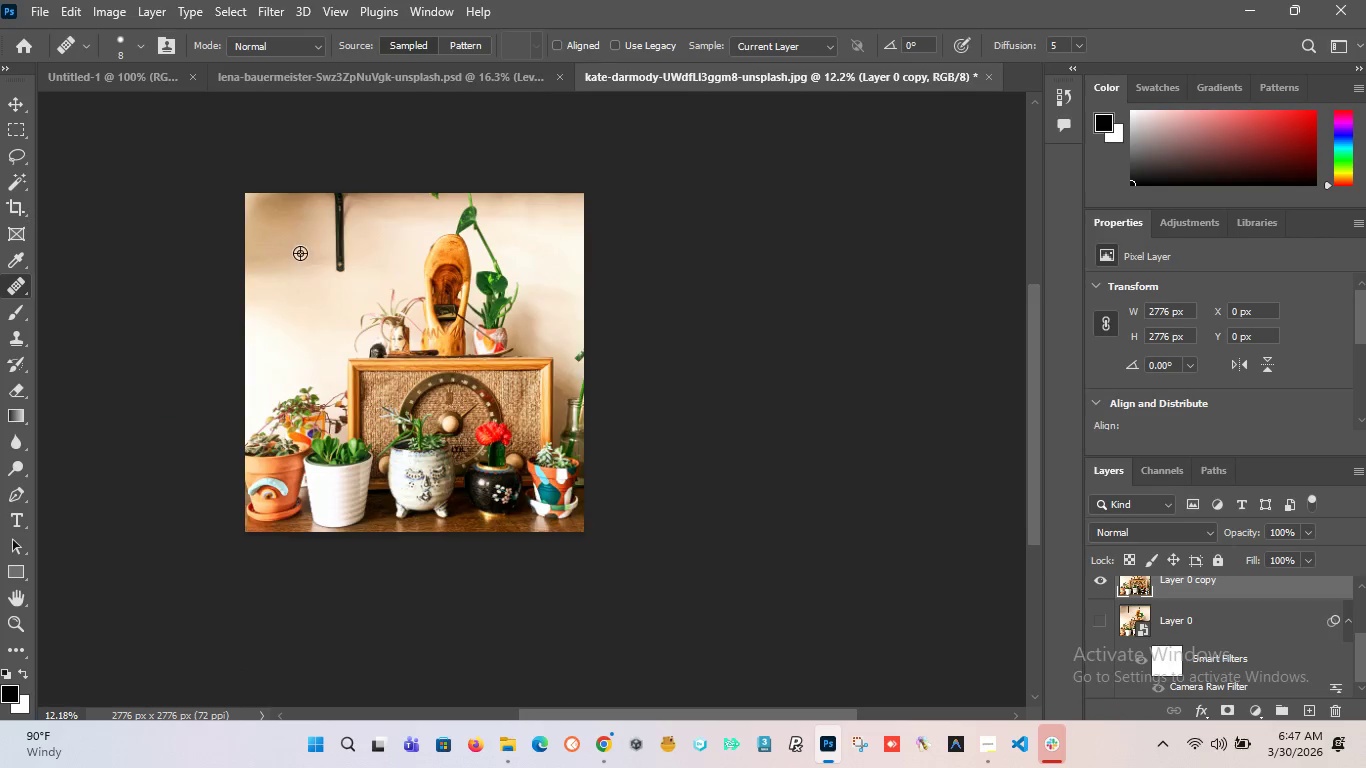 
hold_key(key=AltLeft, duration=1.5)
 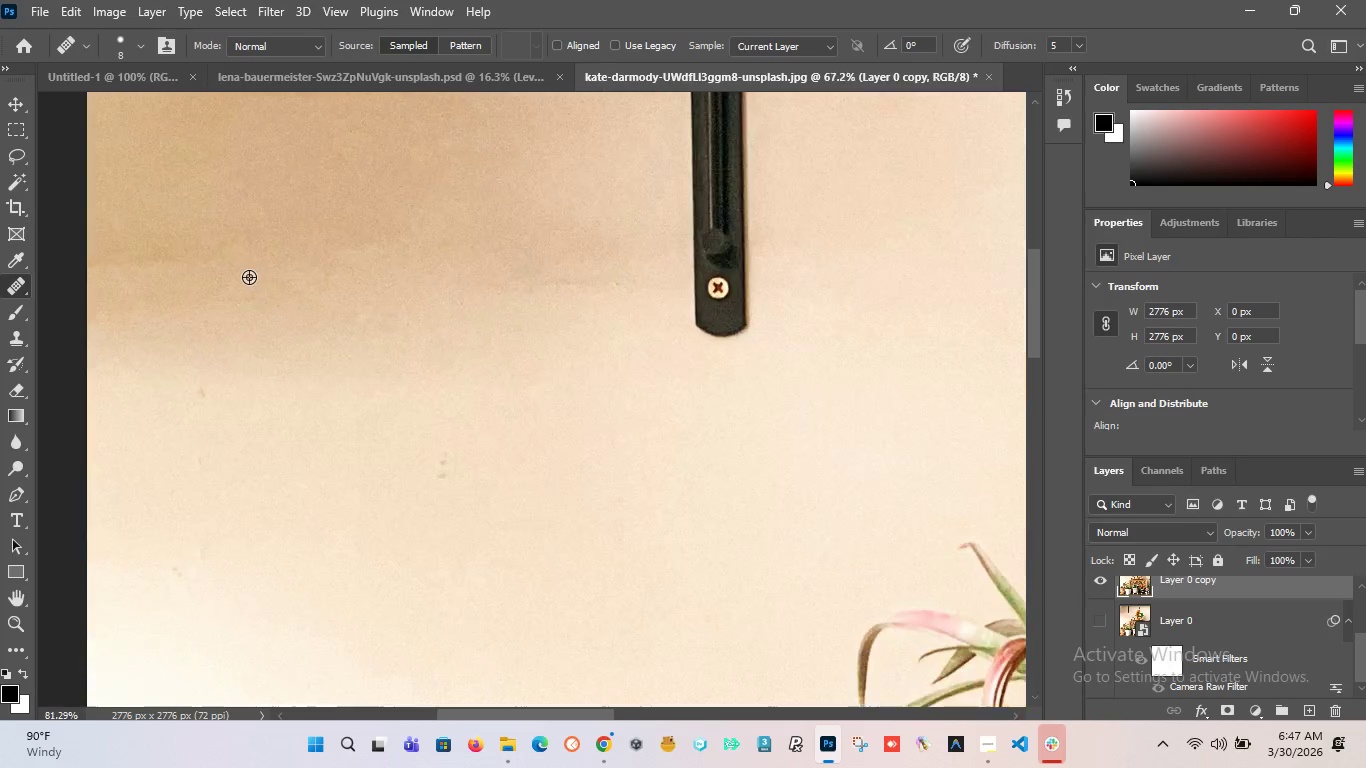 
scroll: coordinate [567, 300], scroll_direction: up, amount: 21.0
 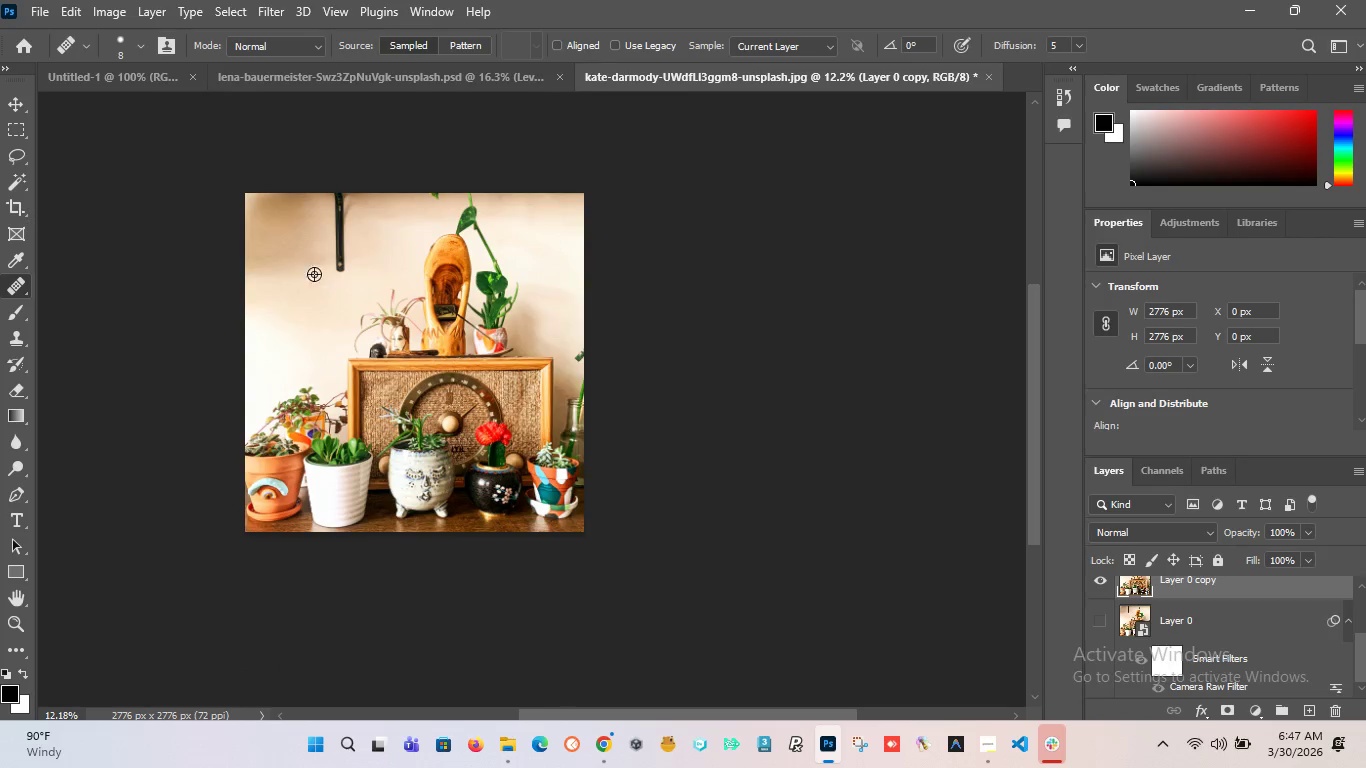 
hold_key(key=AltLeft, duration=0.83)
scroll: coordinate [249, 277], scroll_direction: up, amount: 15.0
 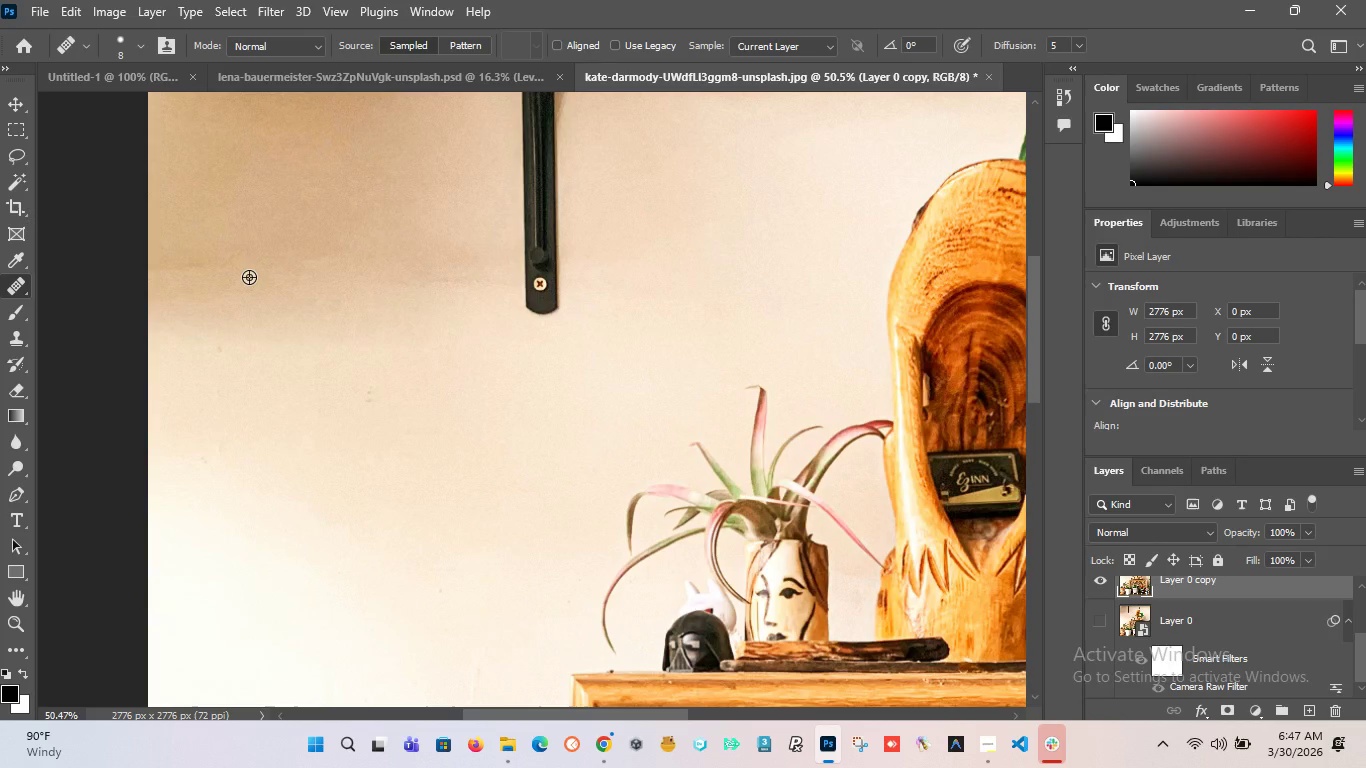 
hold_key(key=AltLeft, duration=1.8)
hold_key(key=AltLeft, duration=0.83)
scroll: coordinate [345, 304], scroll_direction: down, amount: 13.0
 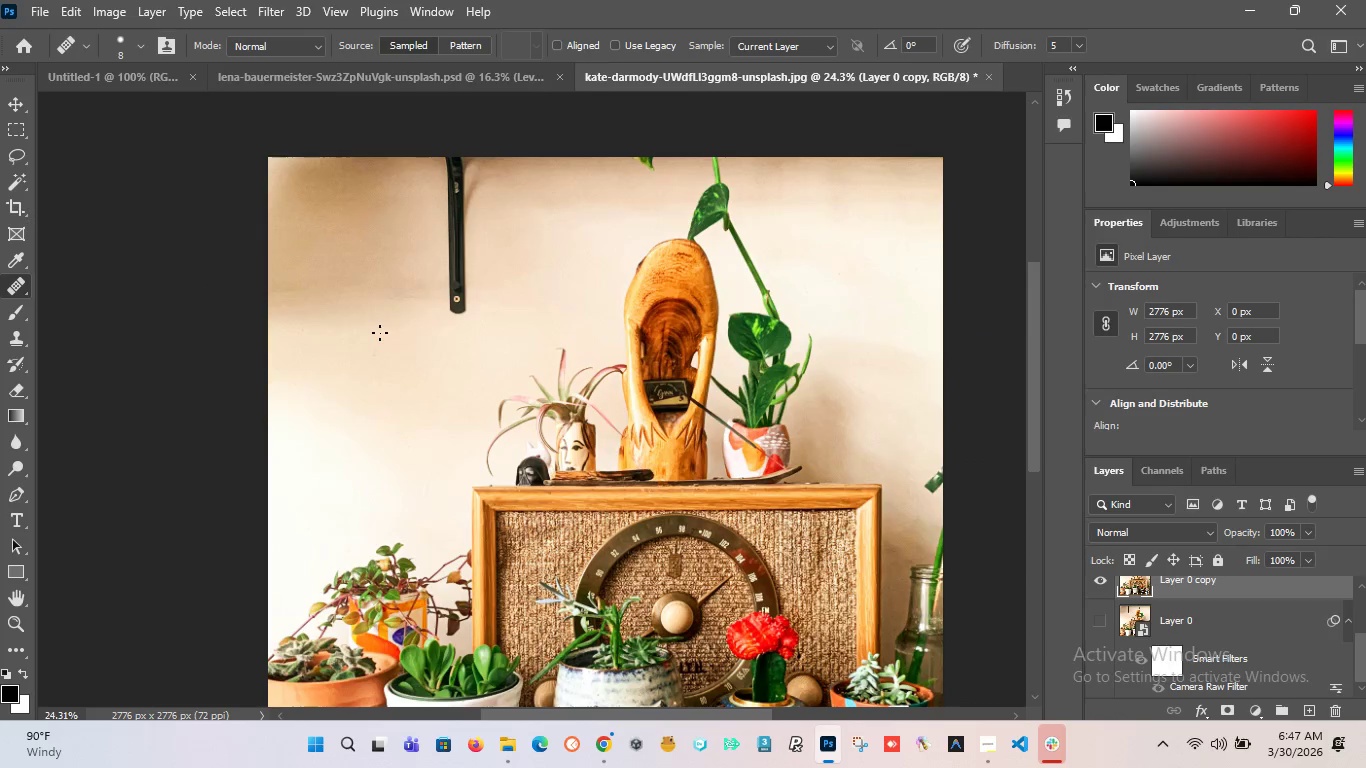 
hold_key(key=AltLeft, duration=1.52)
 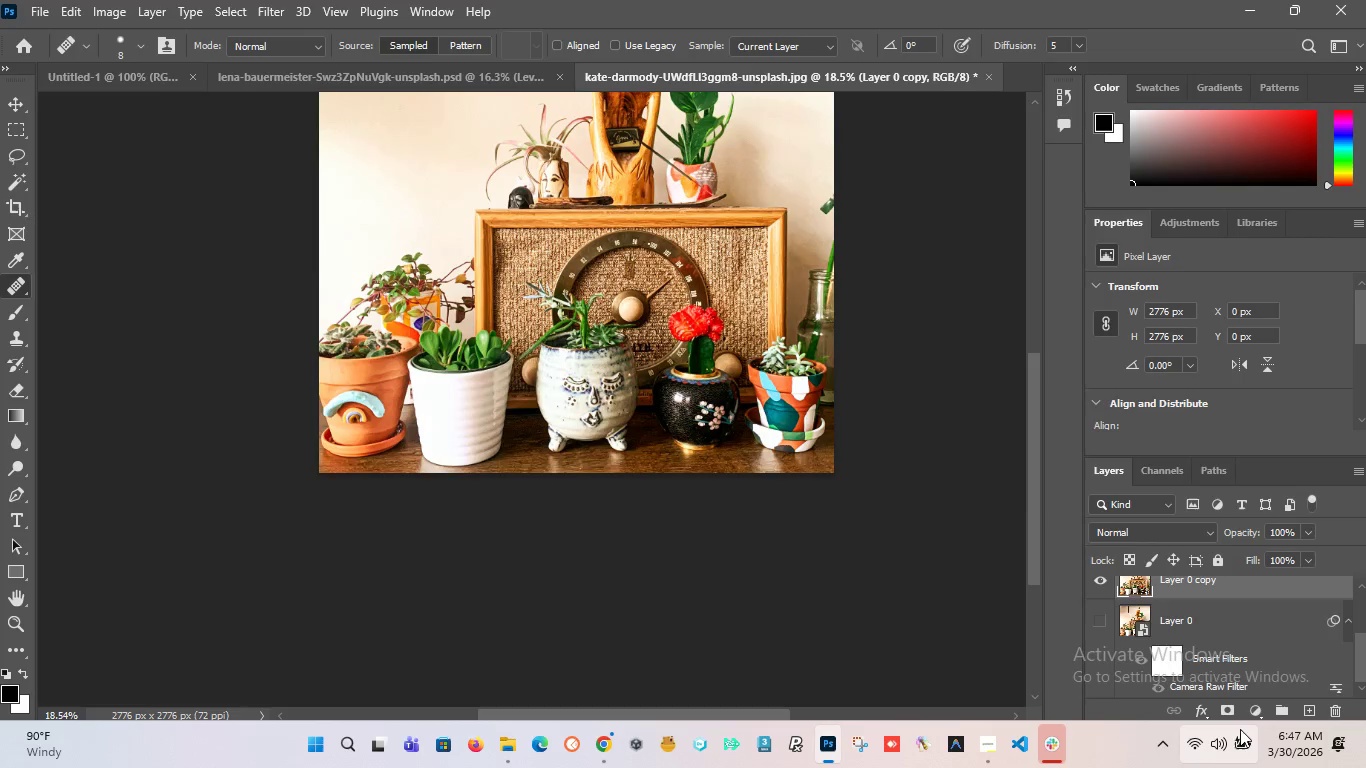 
scroll: coordinate [456, 317], scroll_direction: down, amount: 20.0
 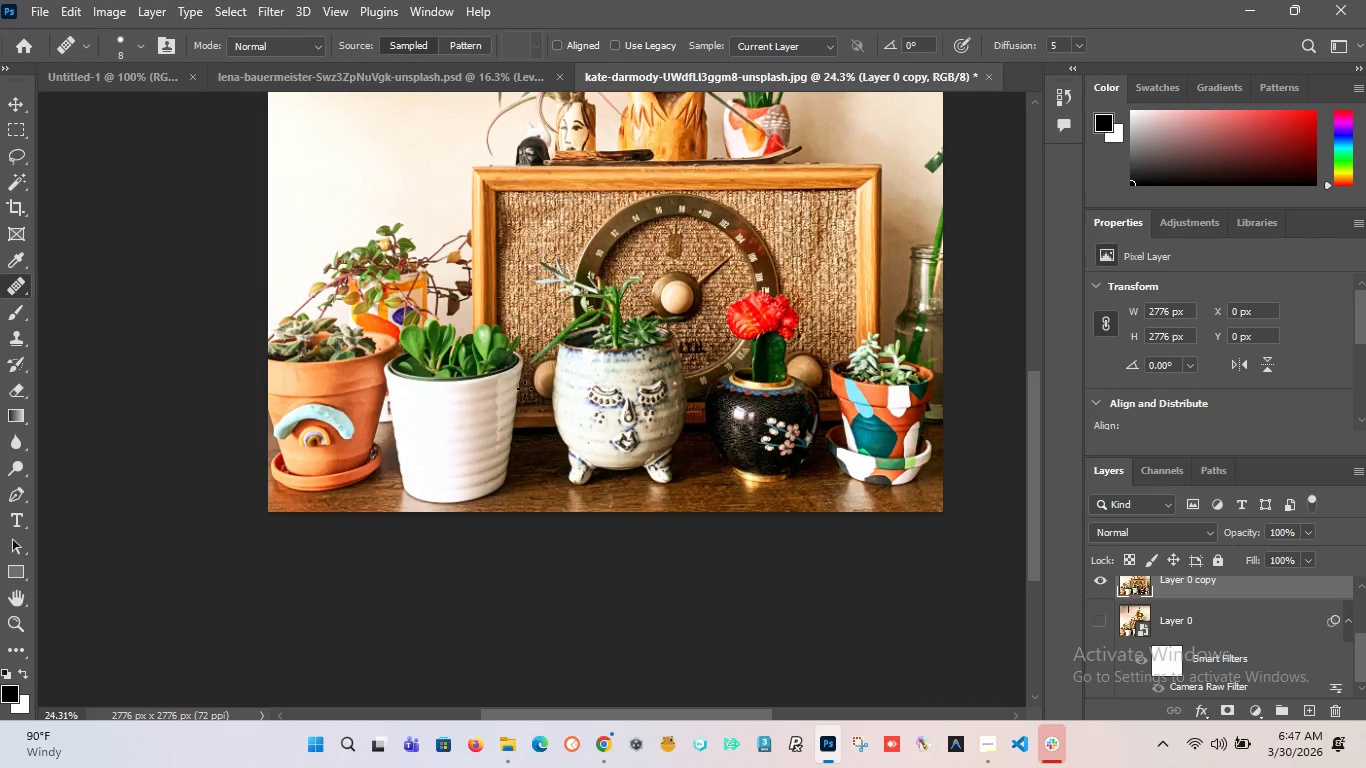 
hold_key(key=AltLeft, duration=0.36)
scroll: coordinate [485, 342], scroll_direction: down, amount: 2.0
 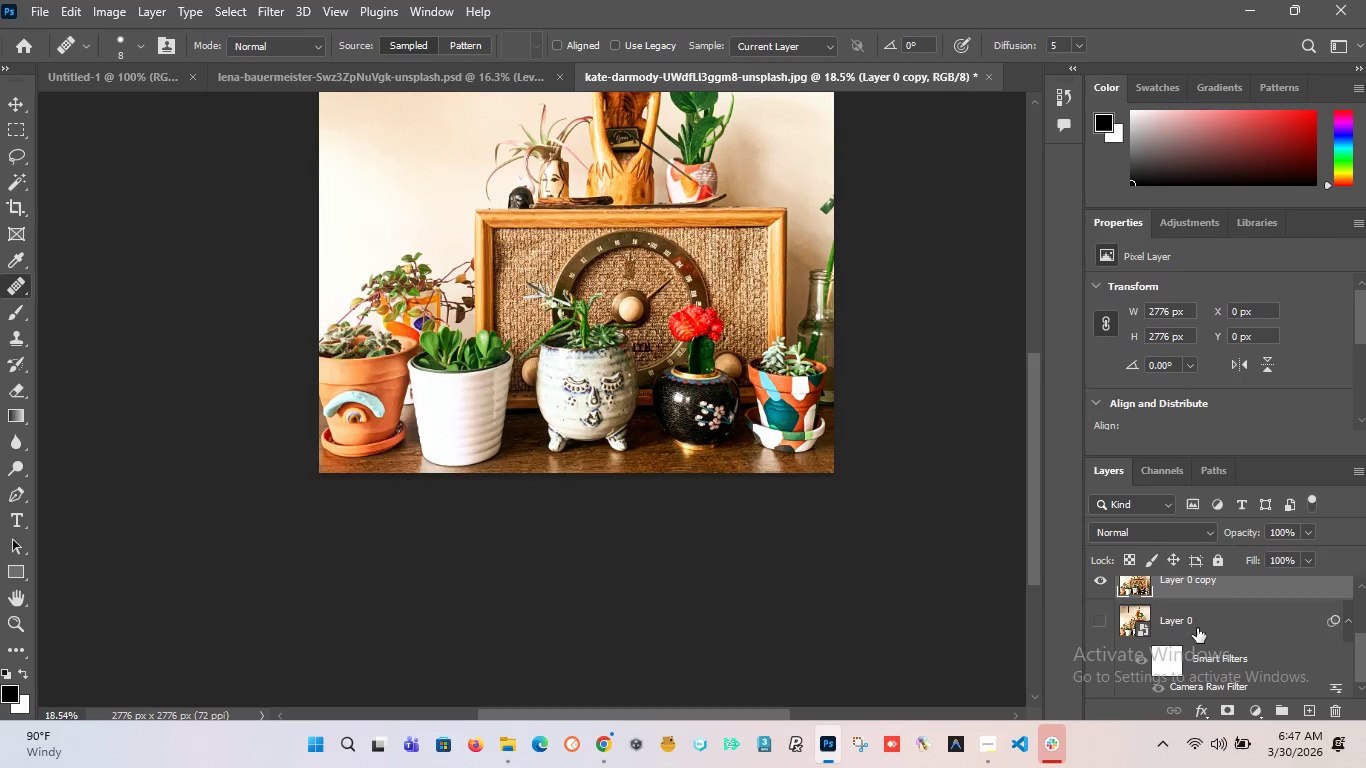 
scroll: coordinate [1209, 641], scroll_direction: up, amount: 10.0
 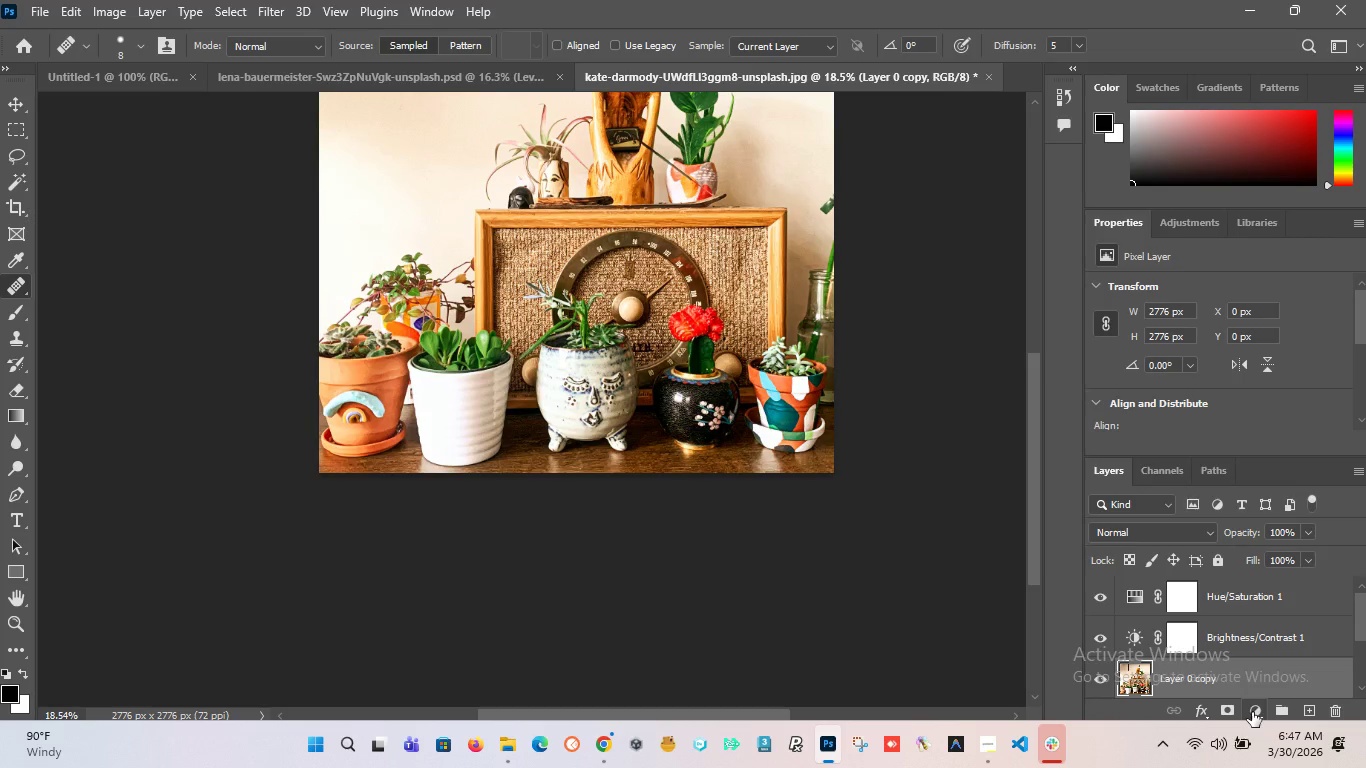 
left_click([1252, 712])
 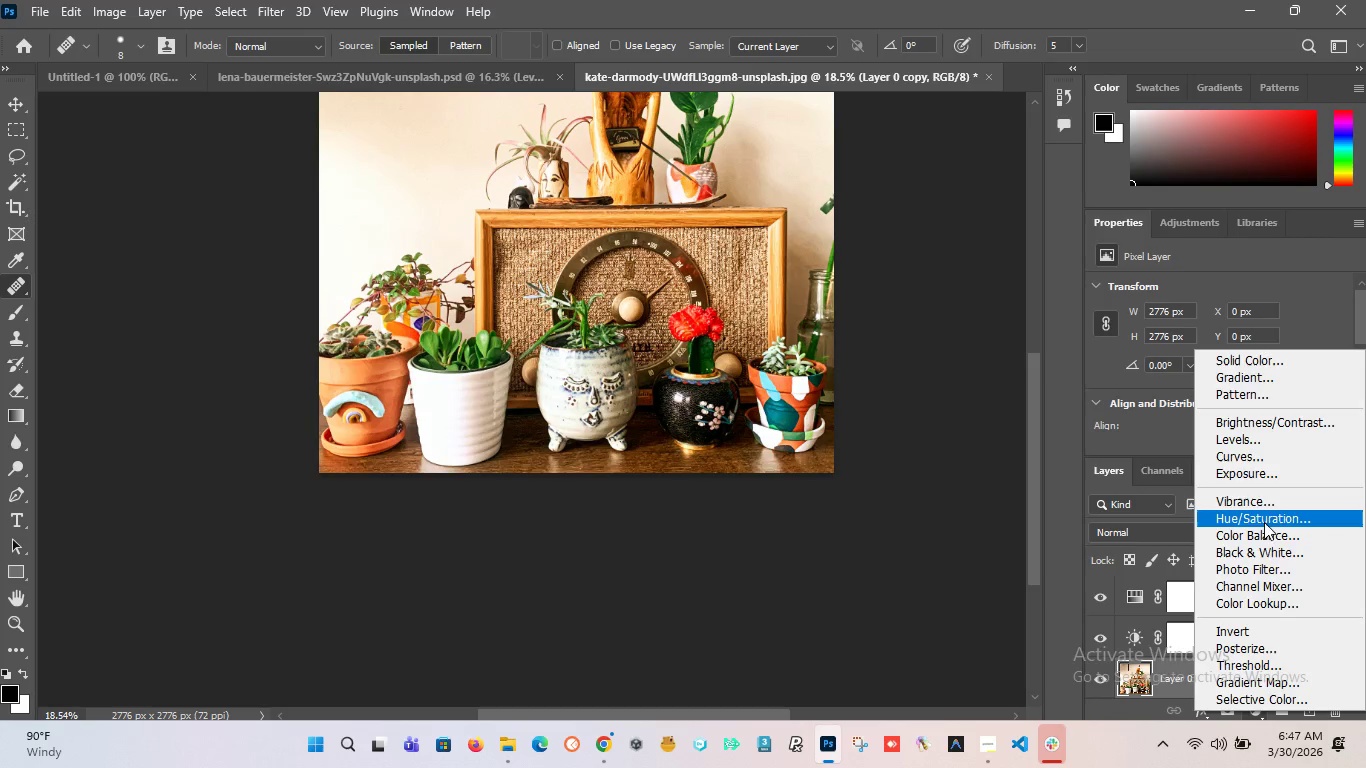 
left_click([1258, 459])
 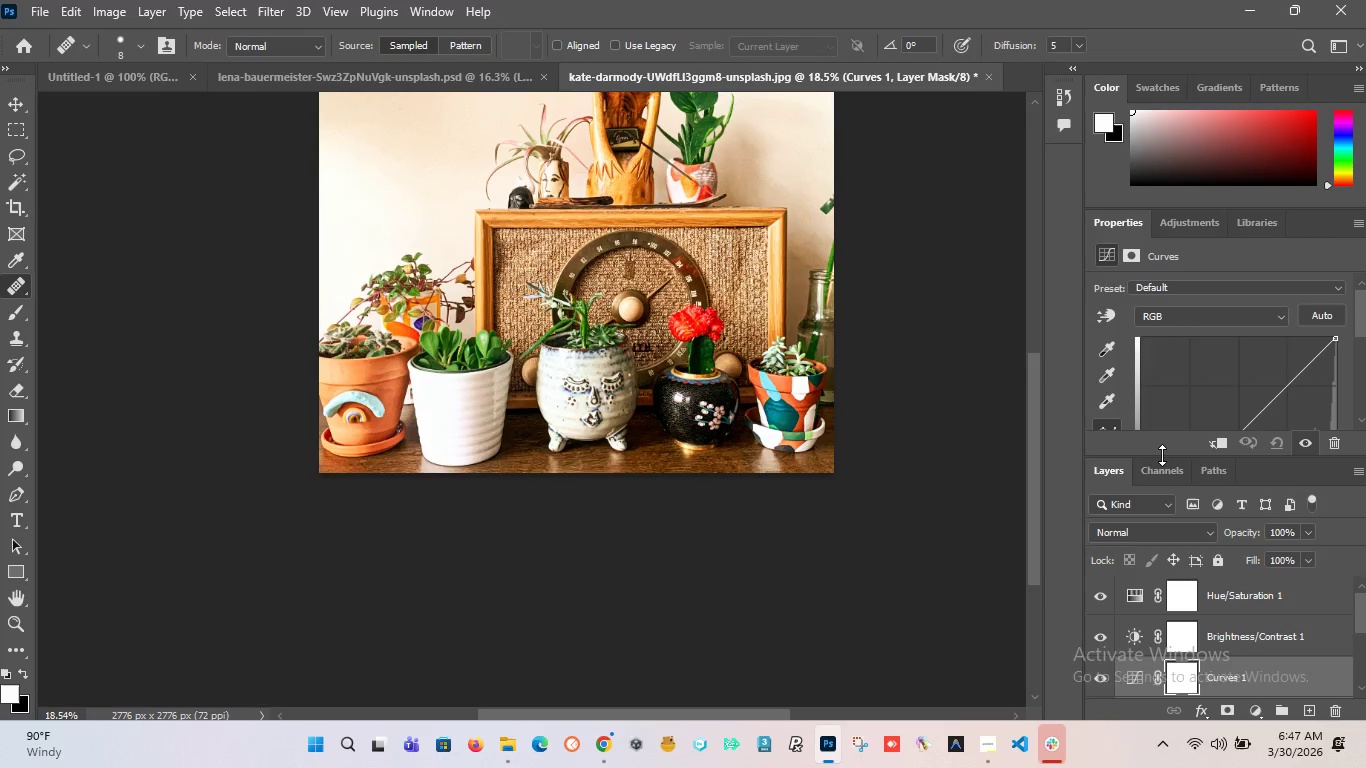 
left_click_drag(start_coordinate=[1162, 458], to_coordinate=[1138, 615])
 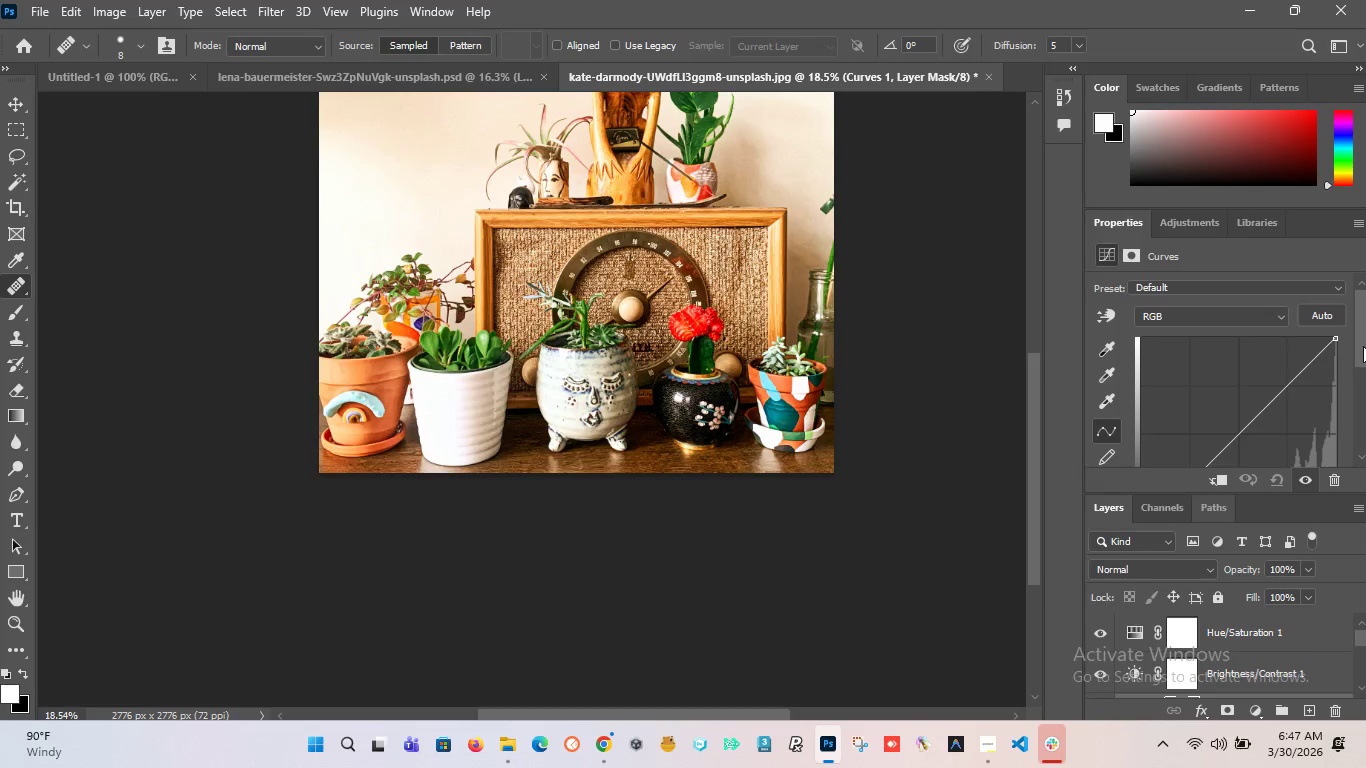 
left_click_drag(start_coordinate=[1364, 347], to_coordinate=[1357, 391])
 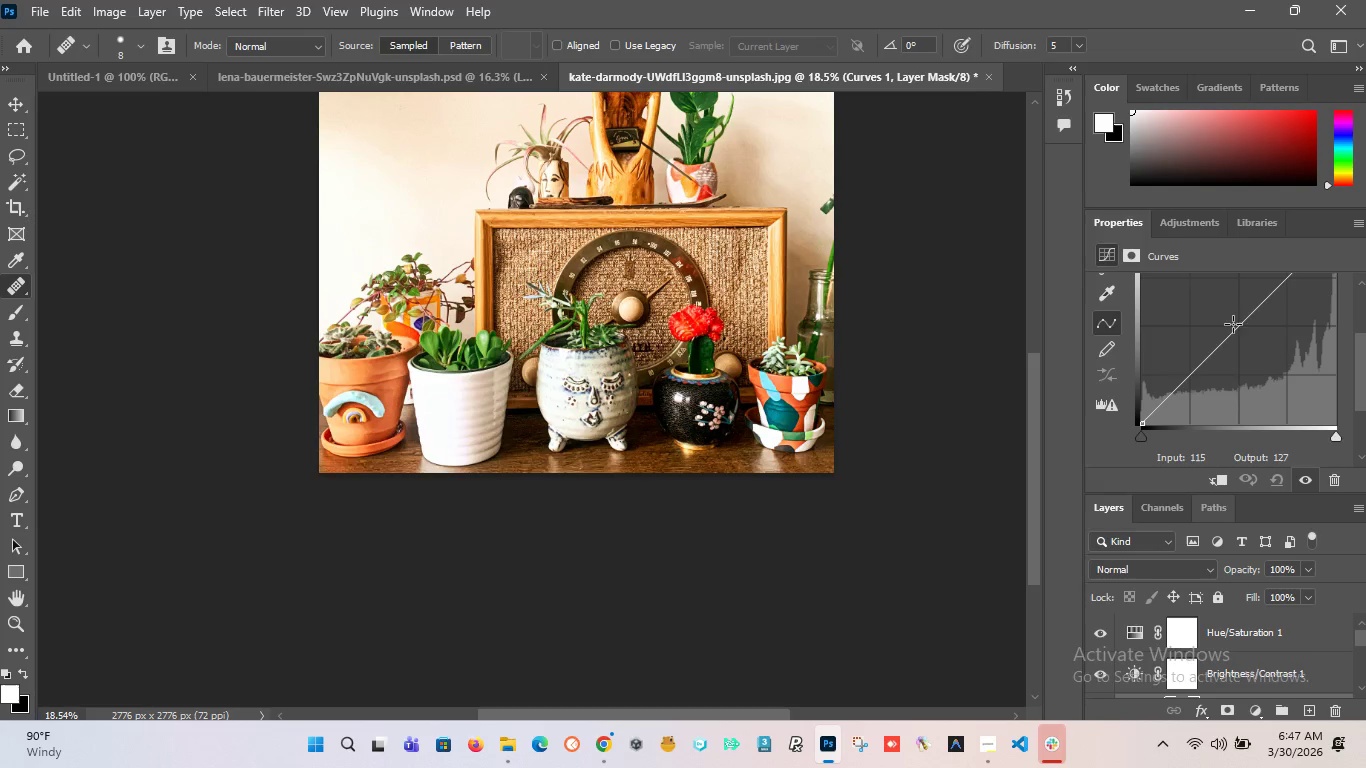 
left_click([1239, 324])
 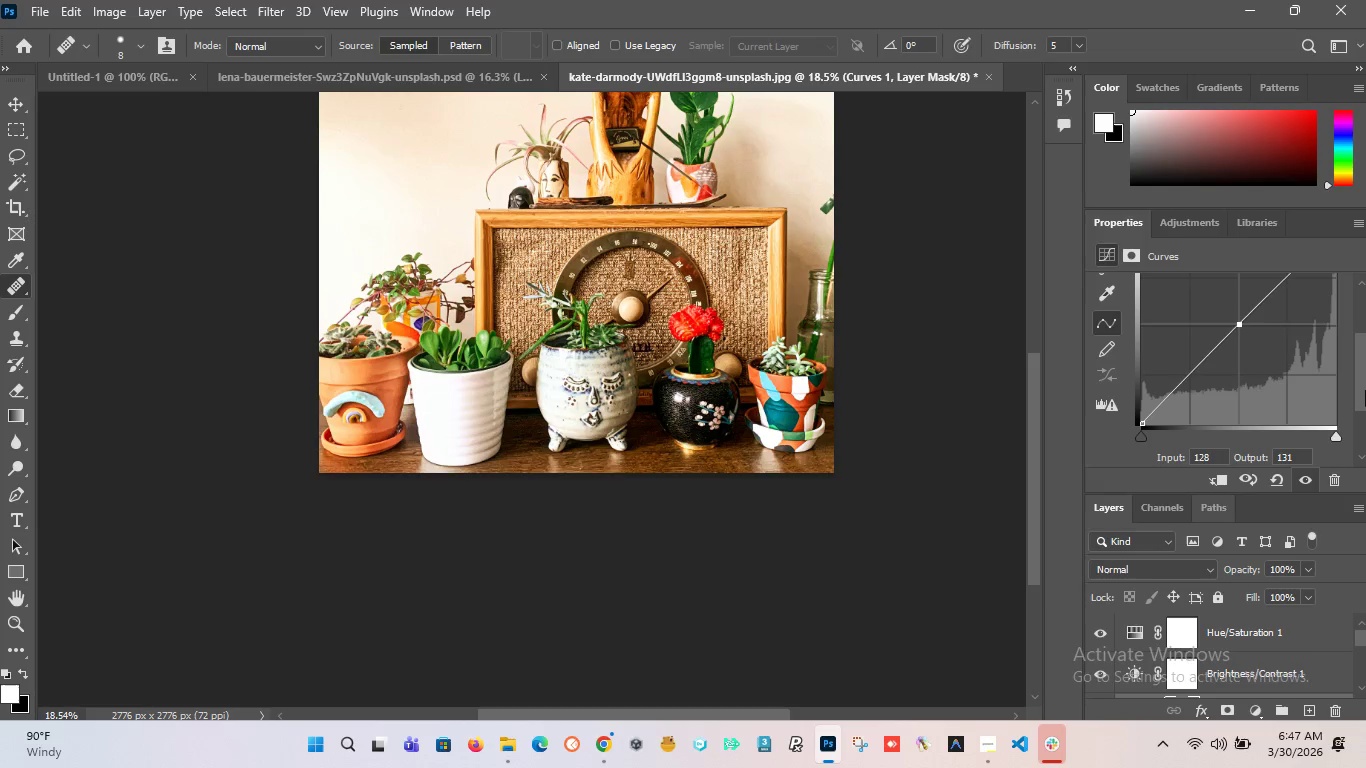 
left_click_drag(start_coordinate=[1363, 384], to_coordinate=[1359, 365])
 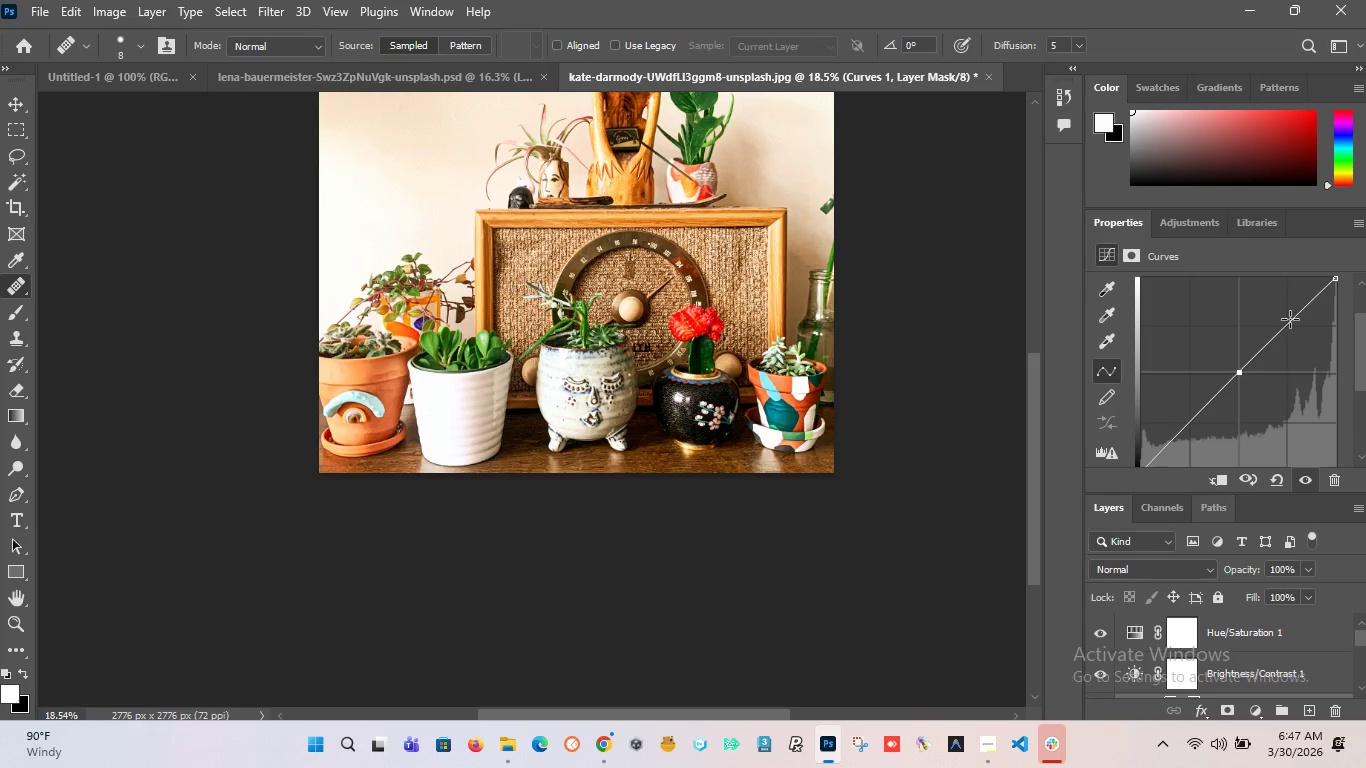 
left_click([1290, 319])
 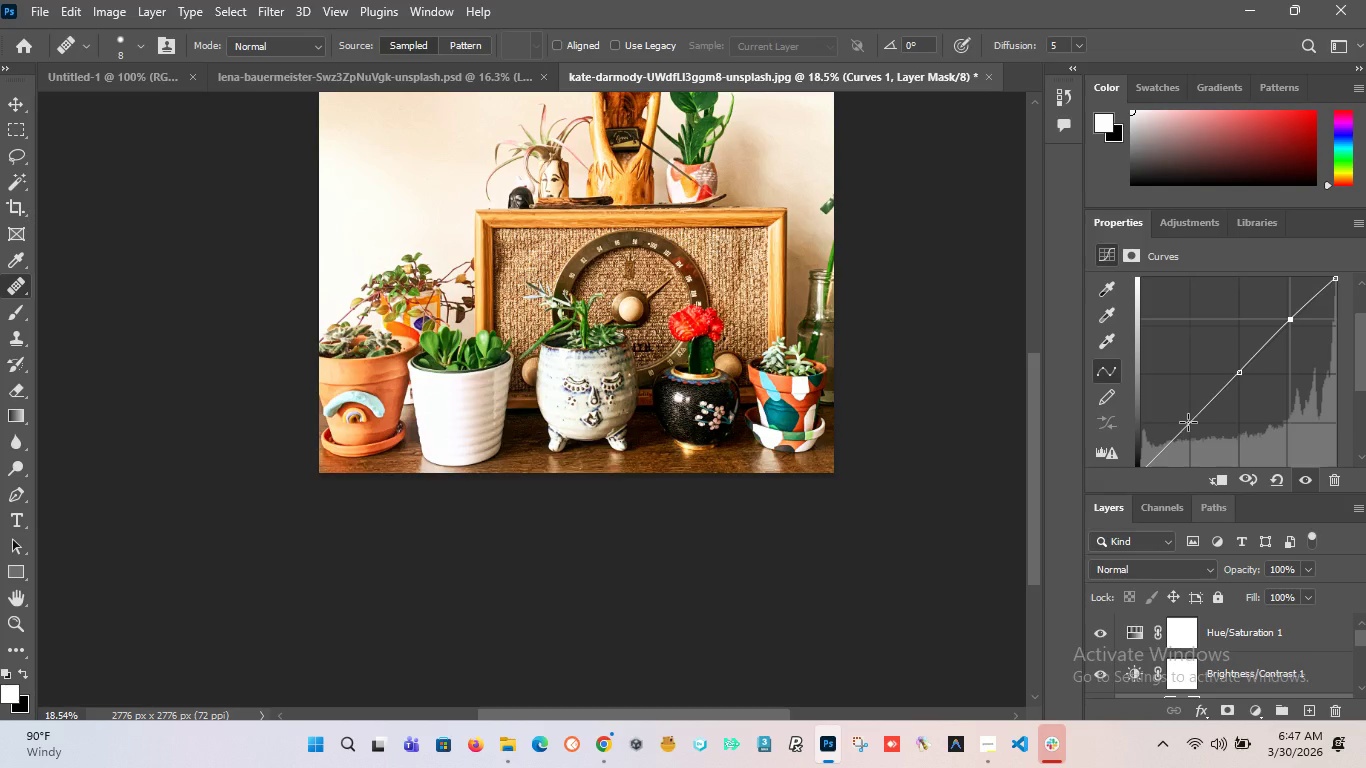 
left_click([1188, 422])
 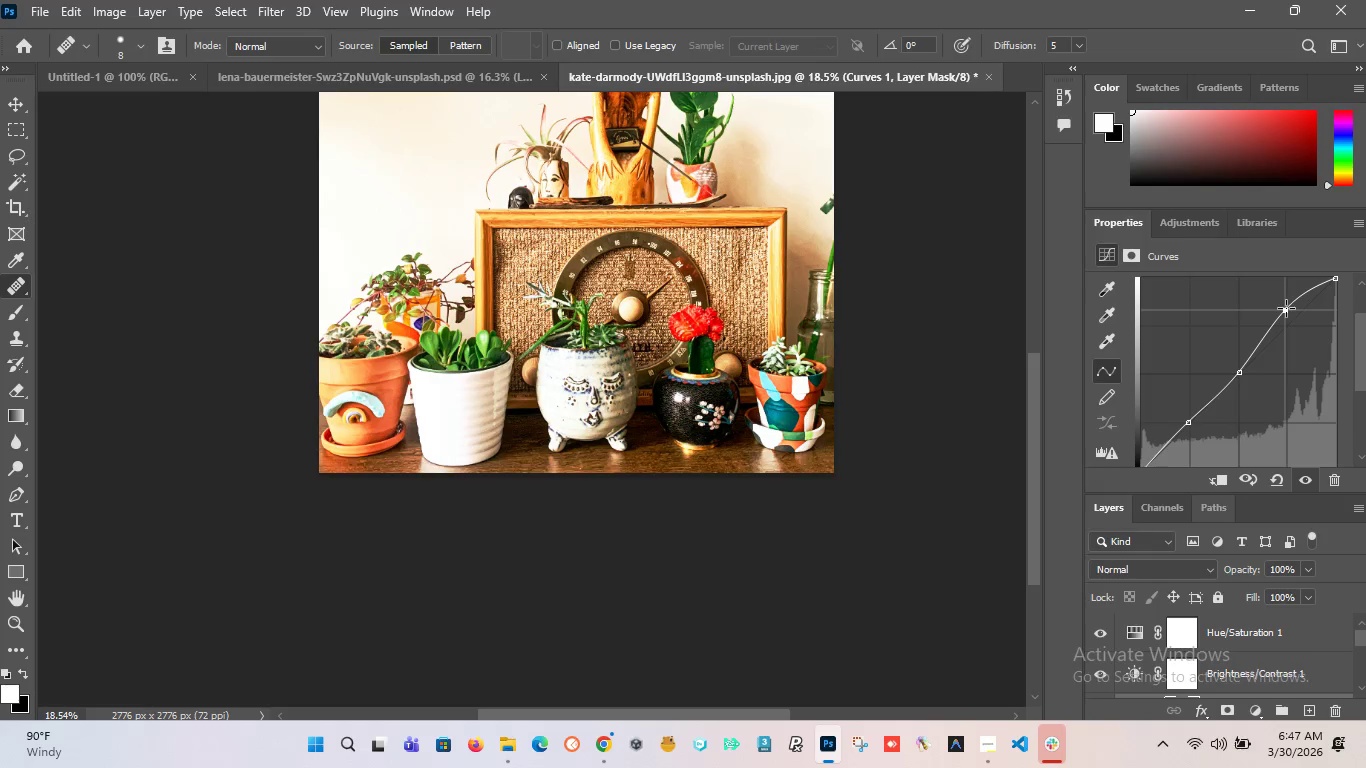 
scroll: coordinate [731, 324], scroll_direction: up, amount: 5.0
 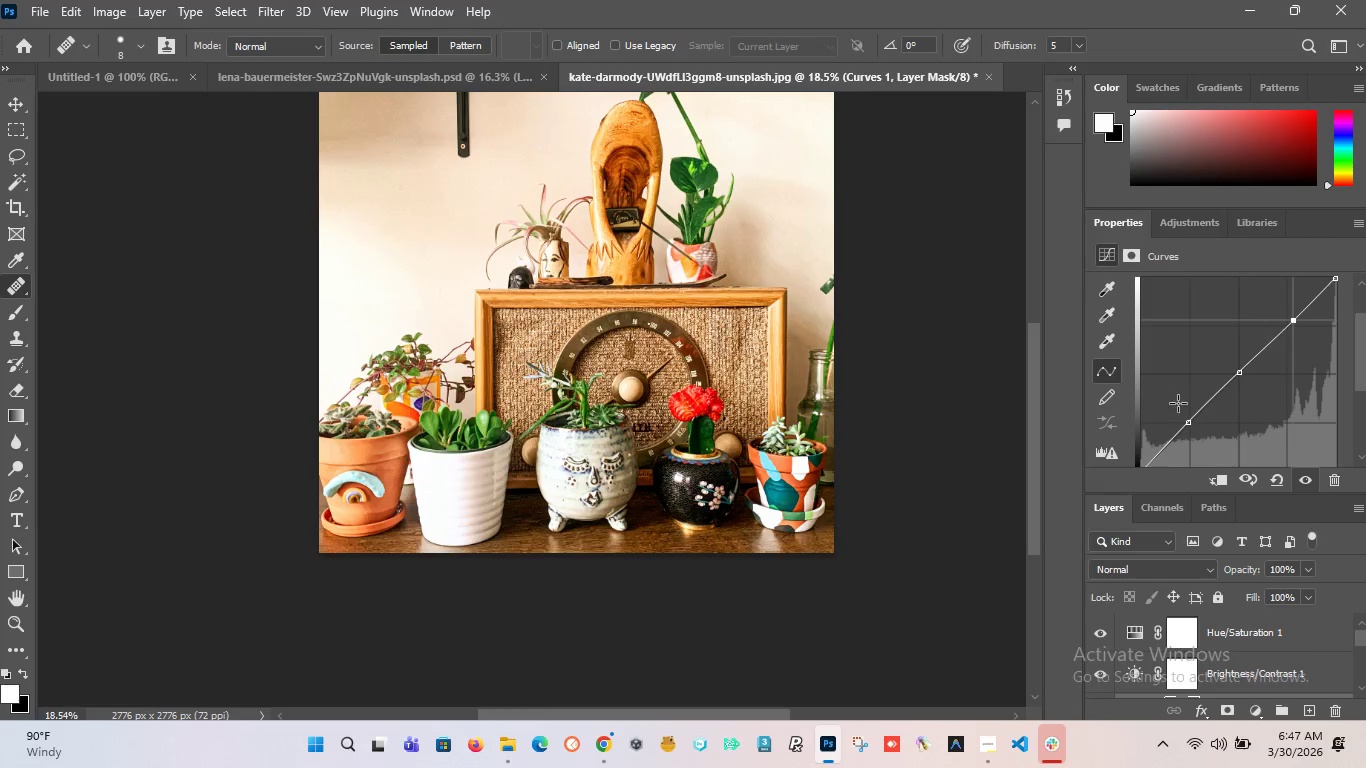 
wait(6.0)
 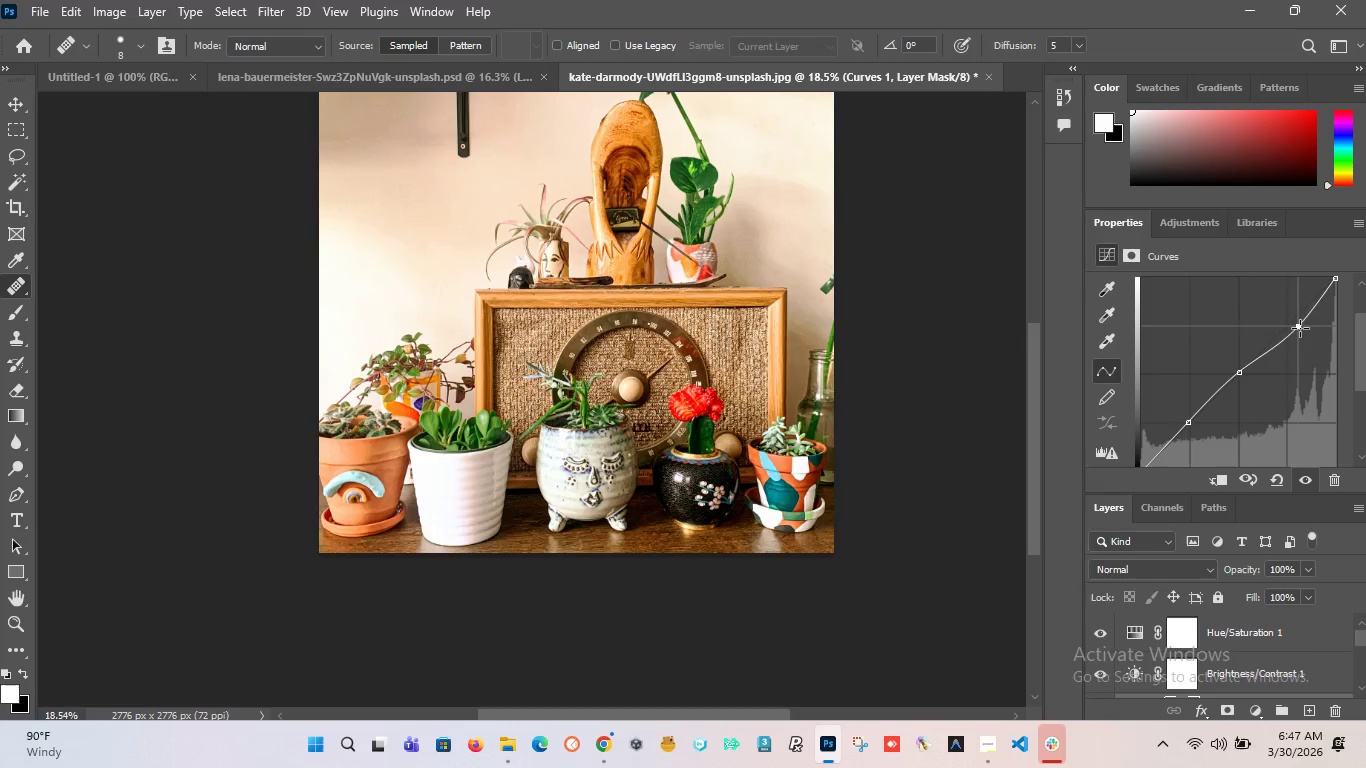 
left_click_drag(start_coordinate=[1187, 426], to_coordinate=[1182, 429])
 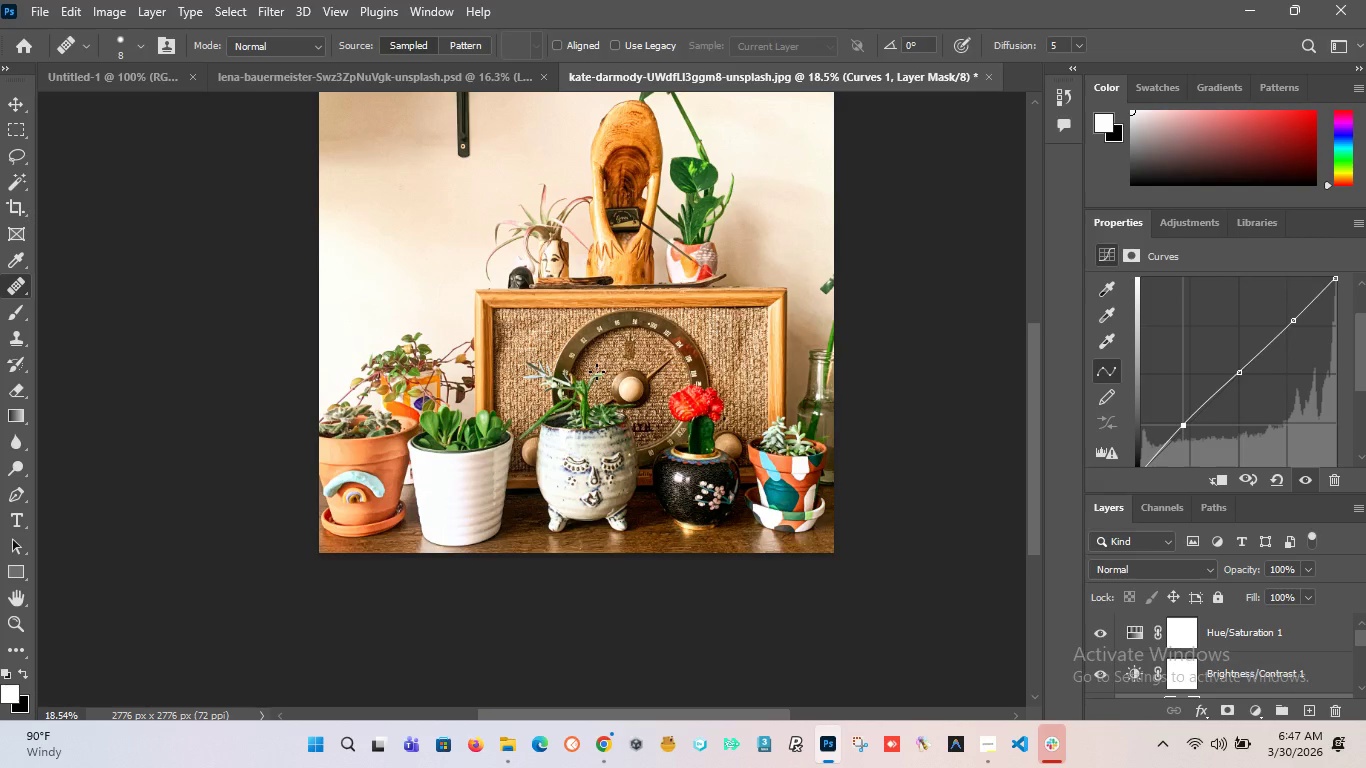 
hold_key(key=AltLeft, duration=1.14)
scroll: coordinate [609, 232], scroll_direction: down, amount: 2.0
 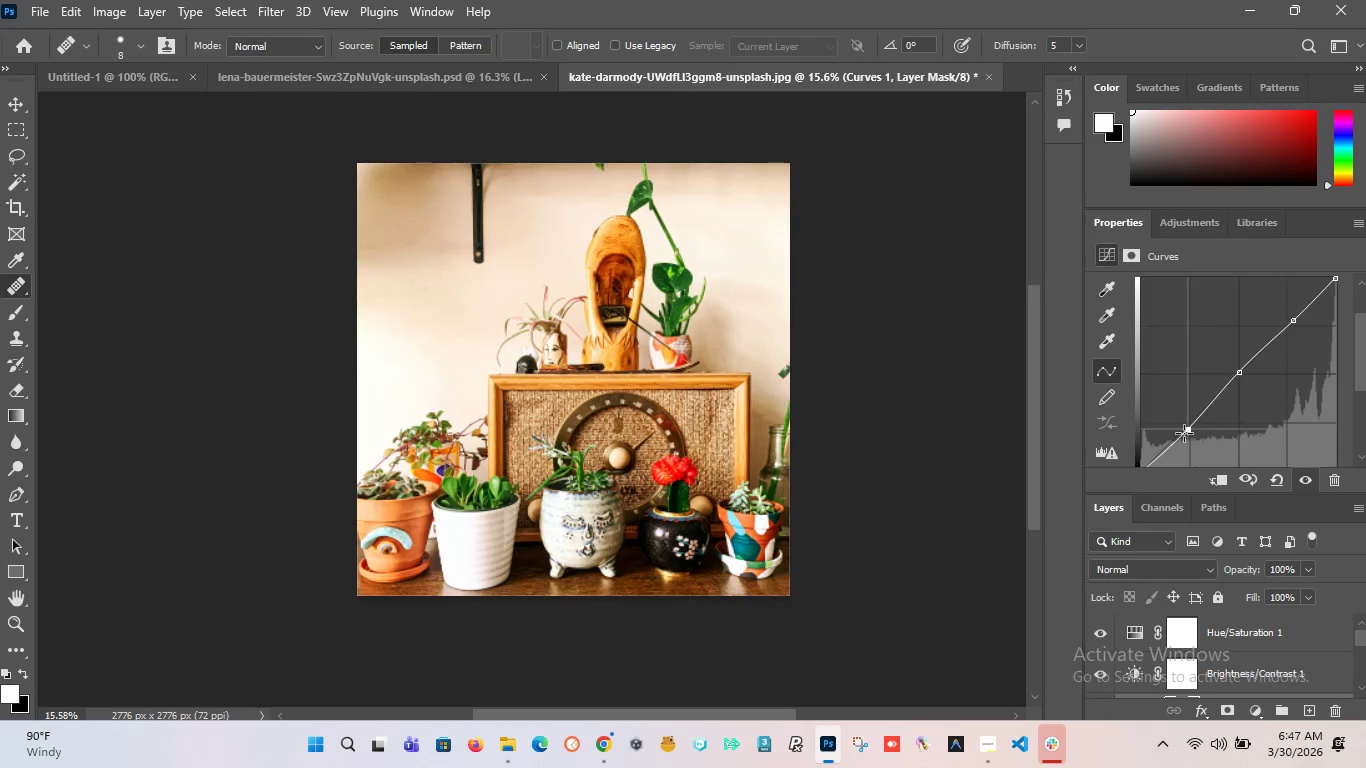 
wait(7.23)
 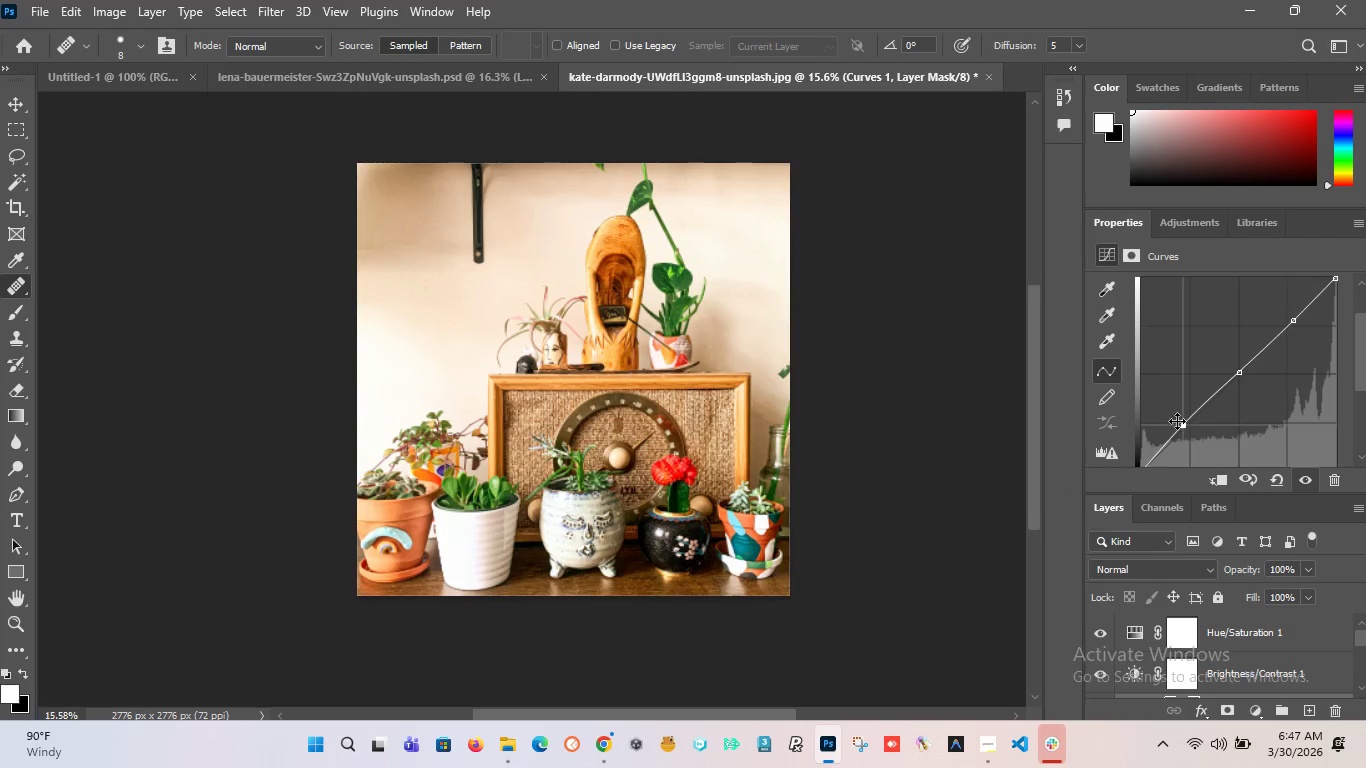 
key(Control+Z)
 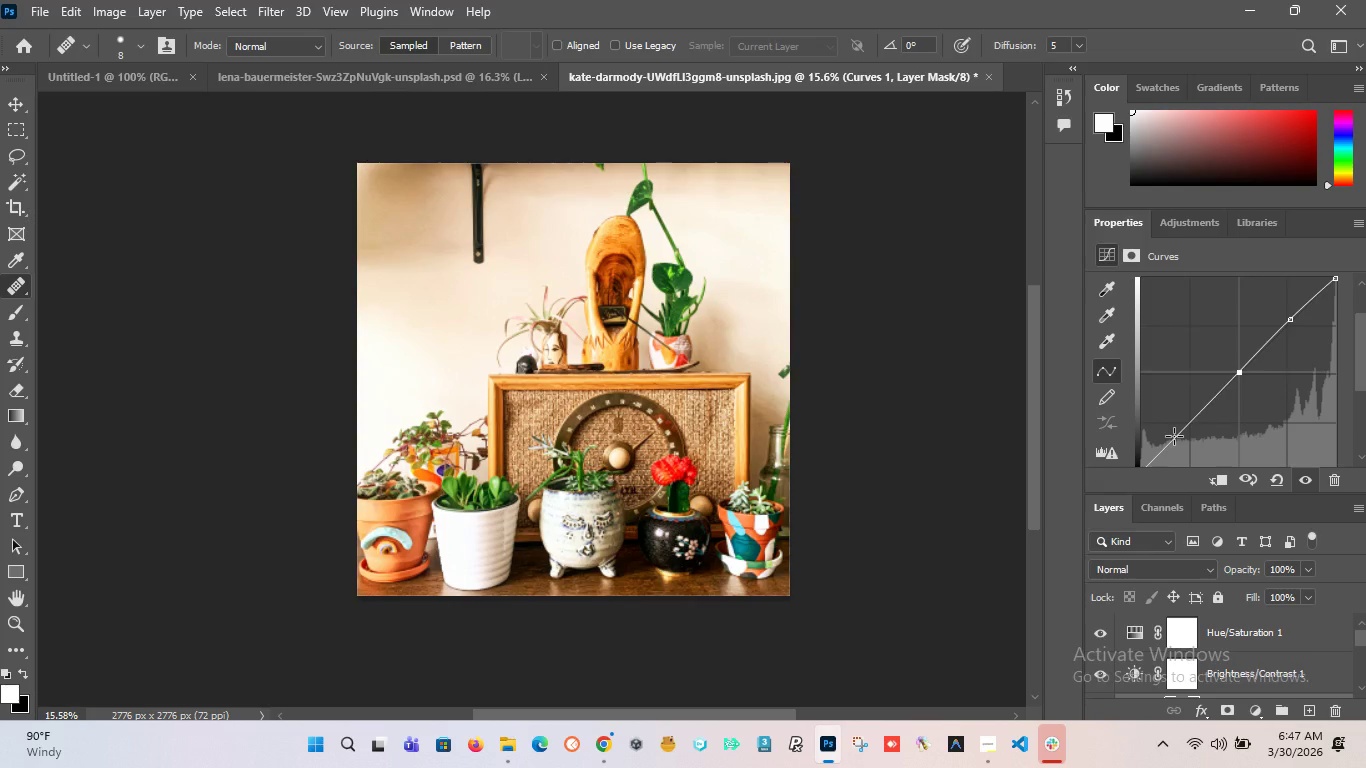 
left_click([1174, 436])
 